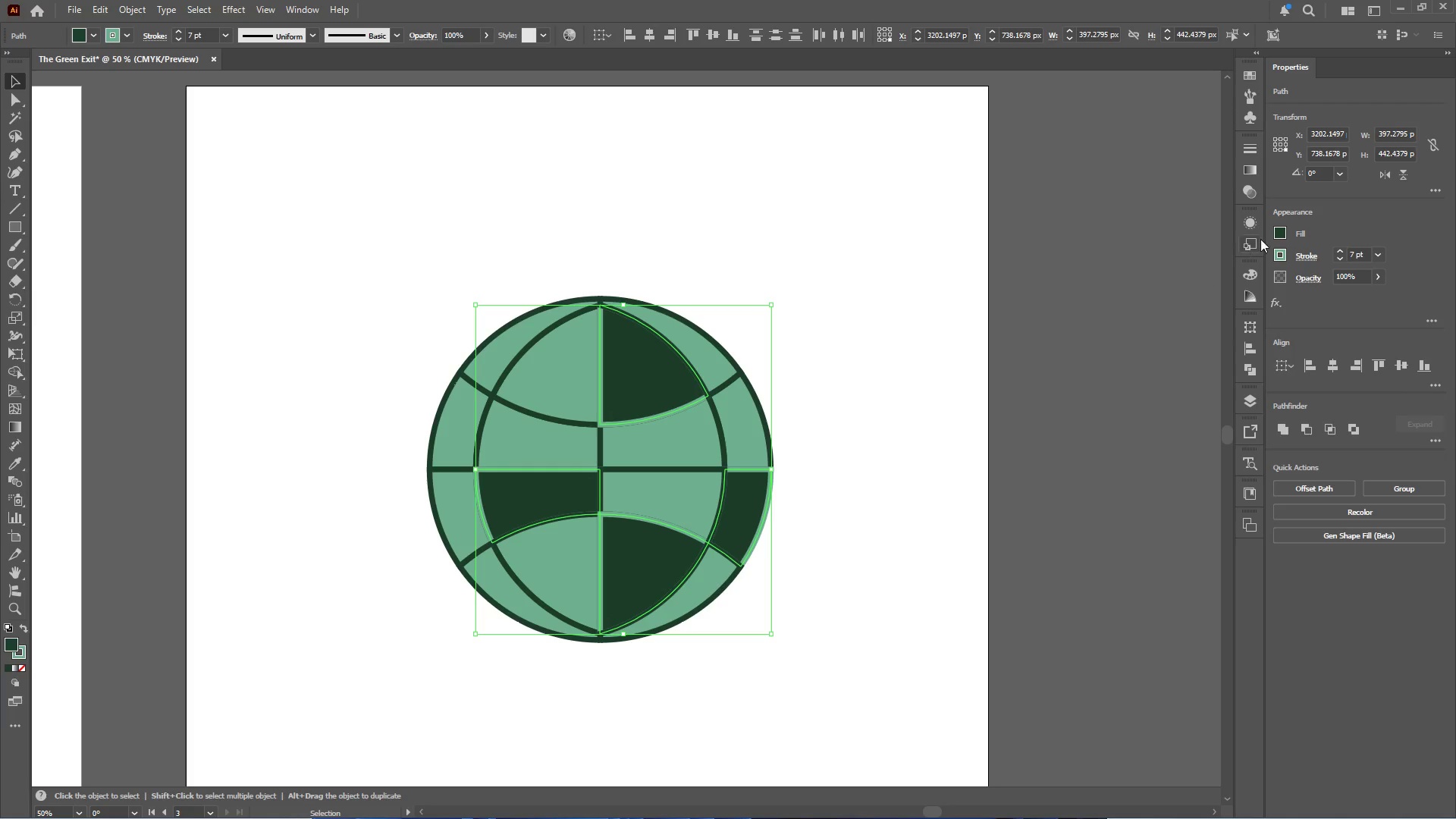 
left_click([1283, 256])
 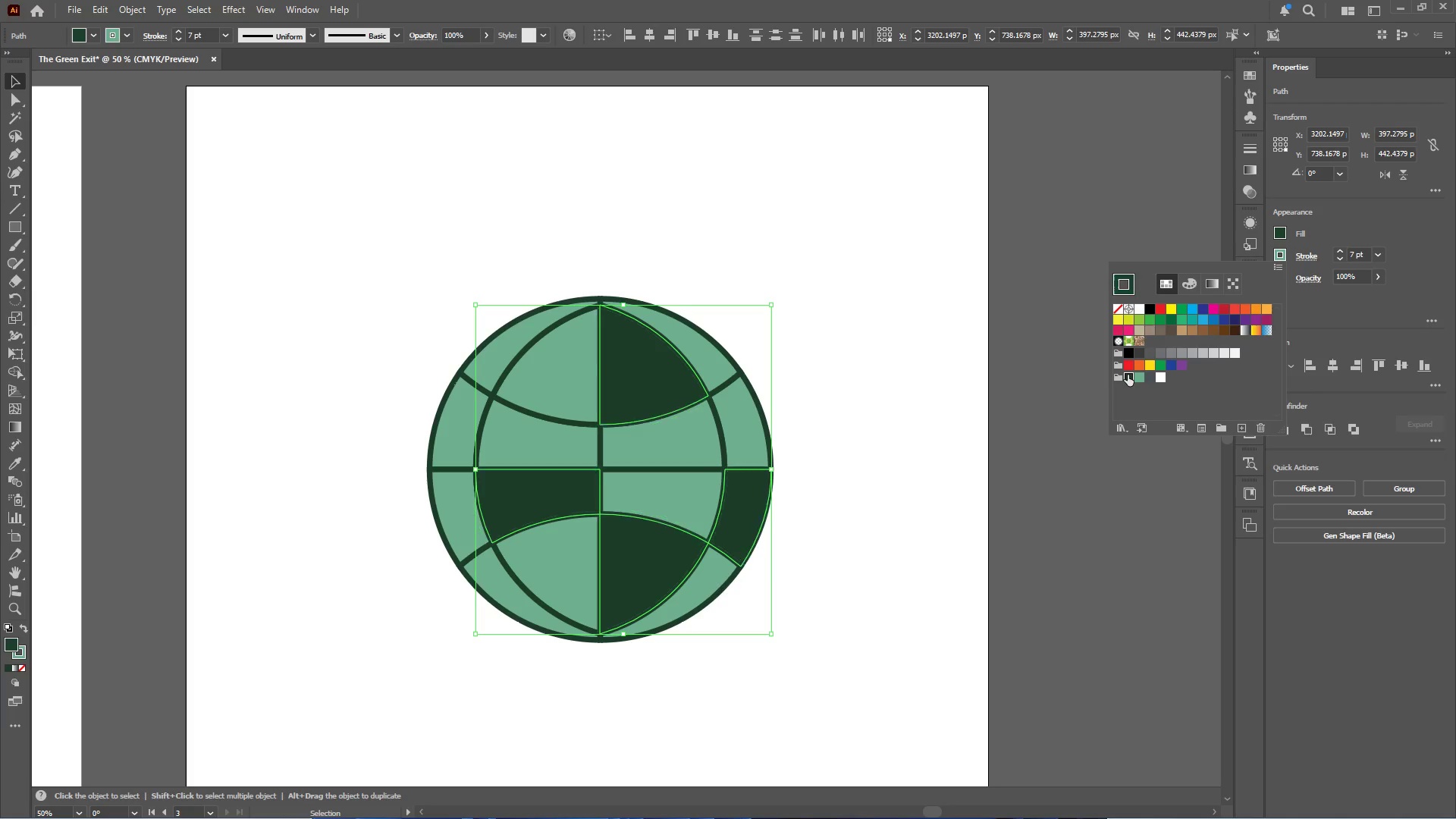 
double_click([912, 382])
 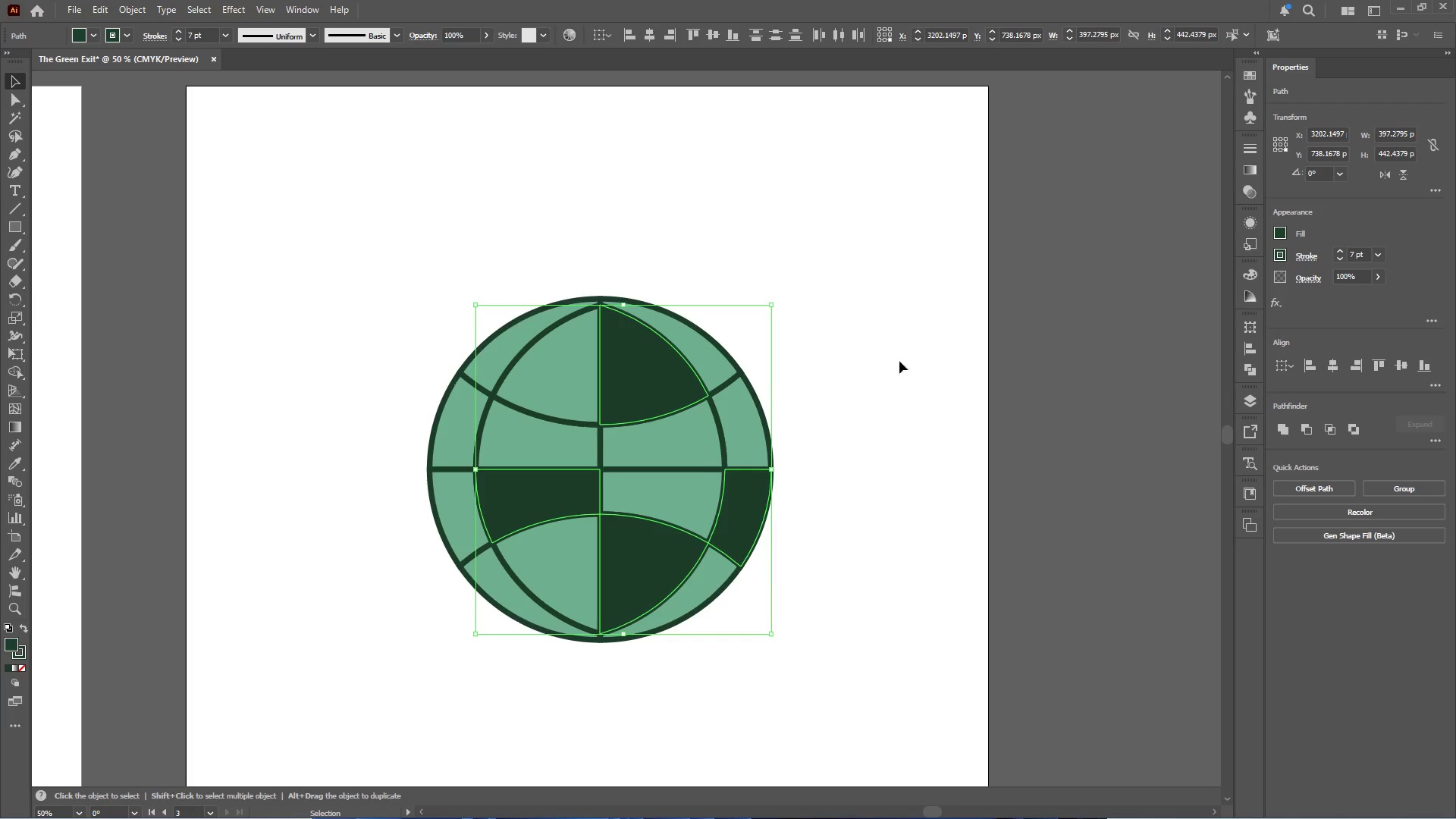 
triple_click([893, 354])
 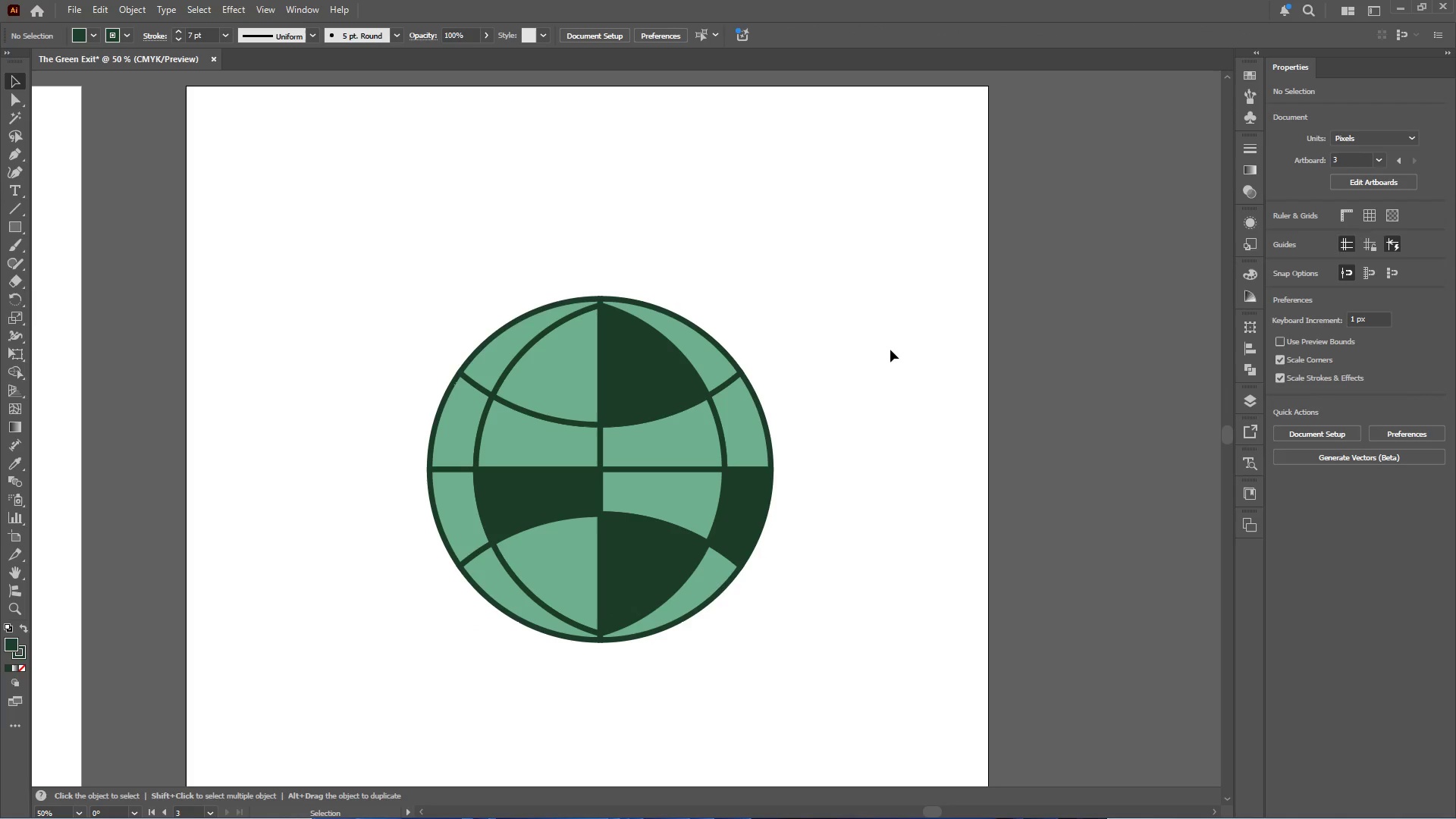 
wait(5.3)
 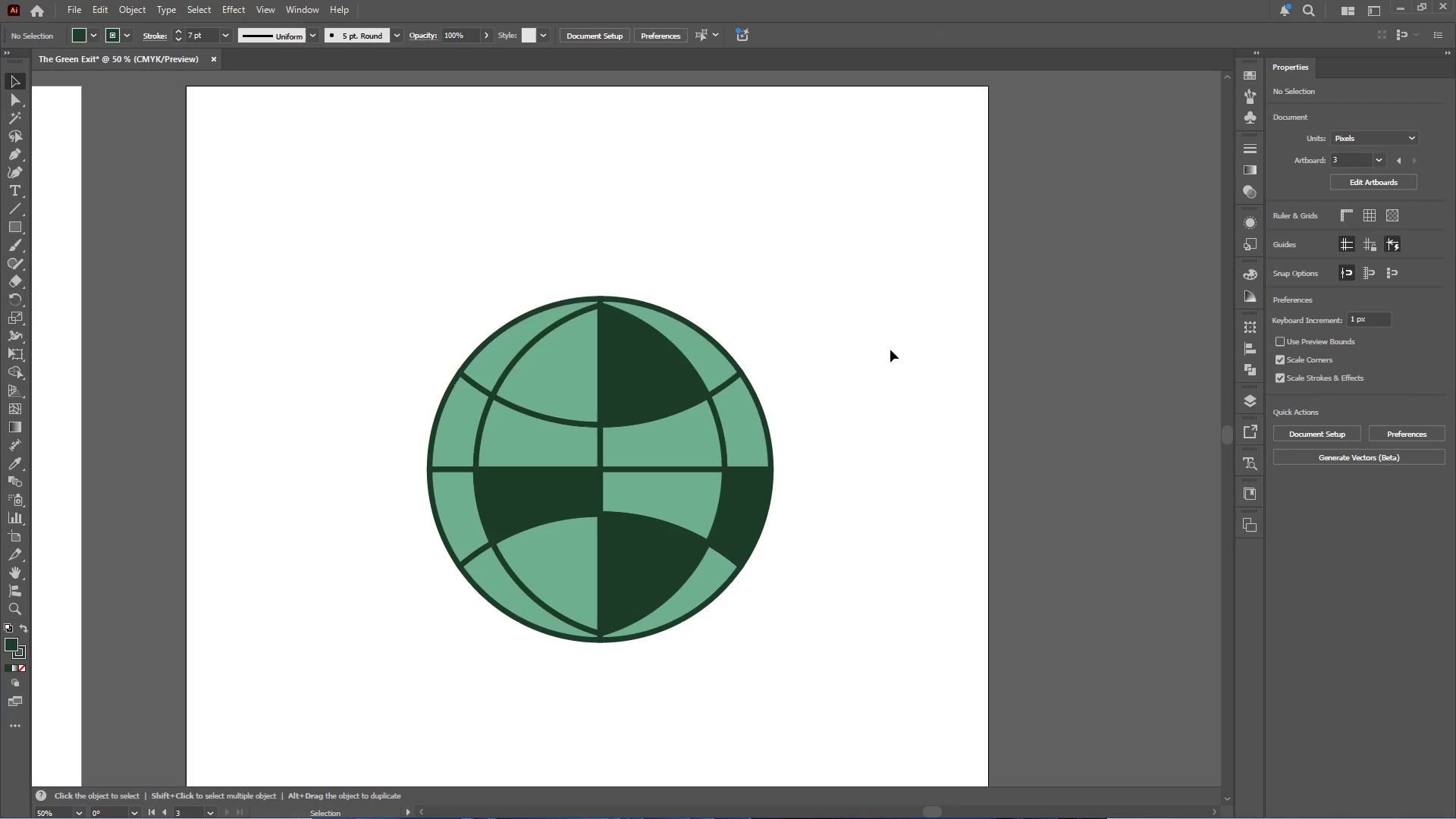 
left_click([755, 498])
 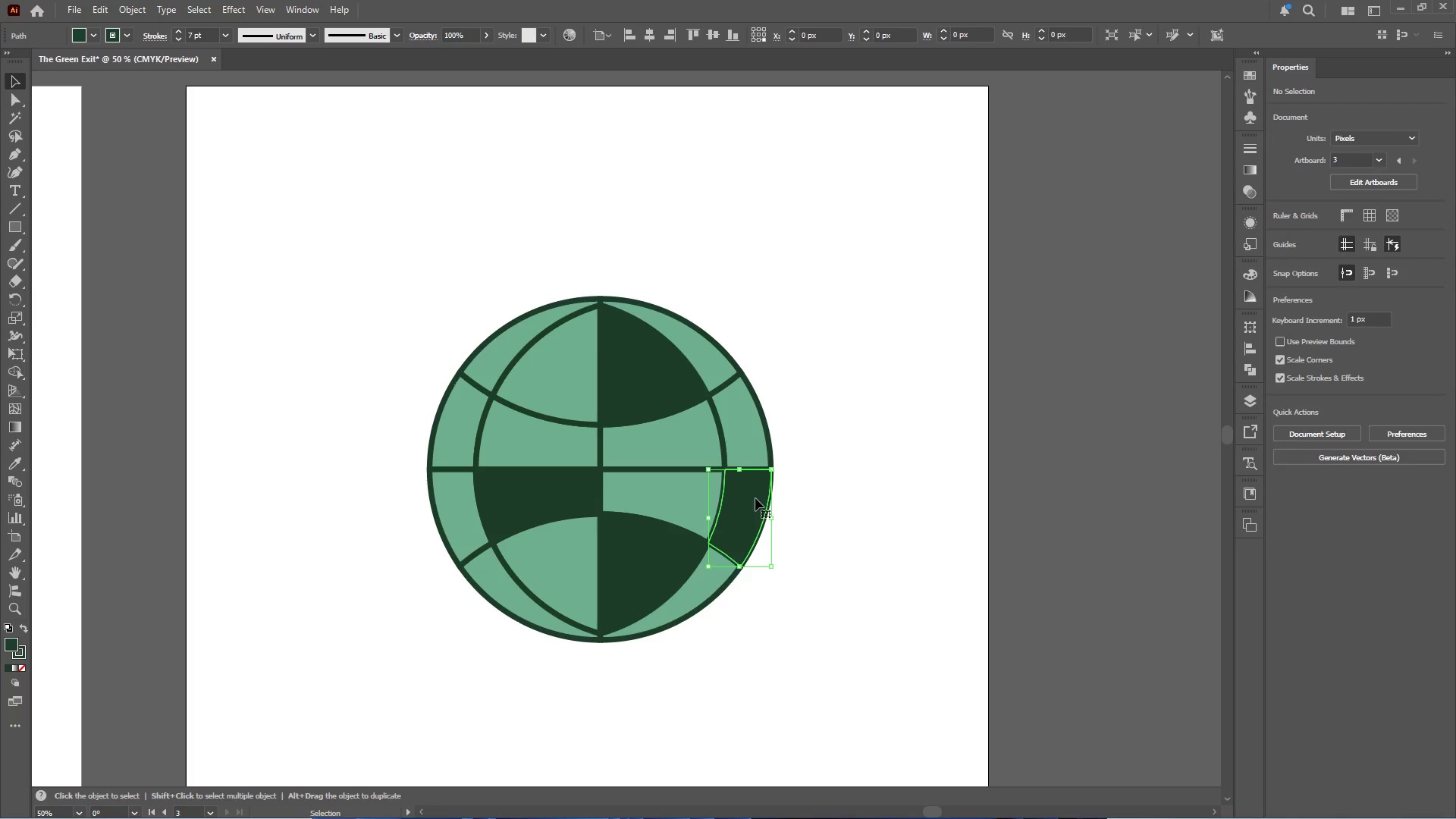 
key(Control+Z)
 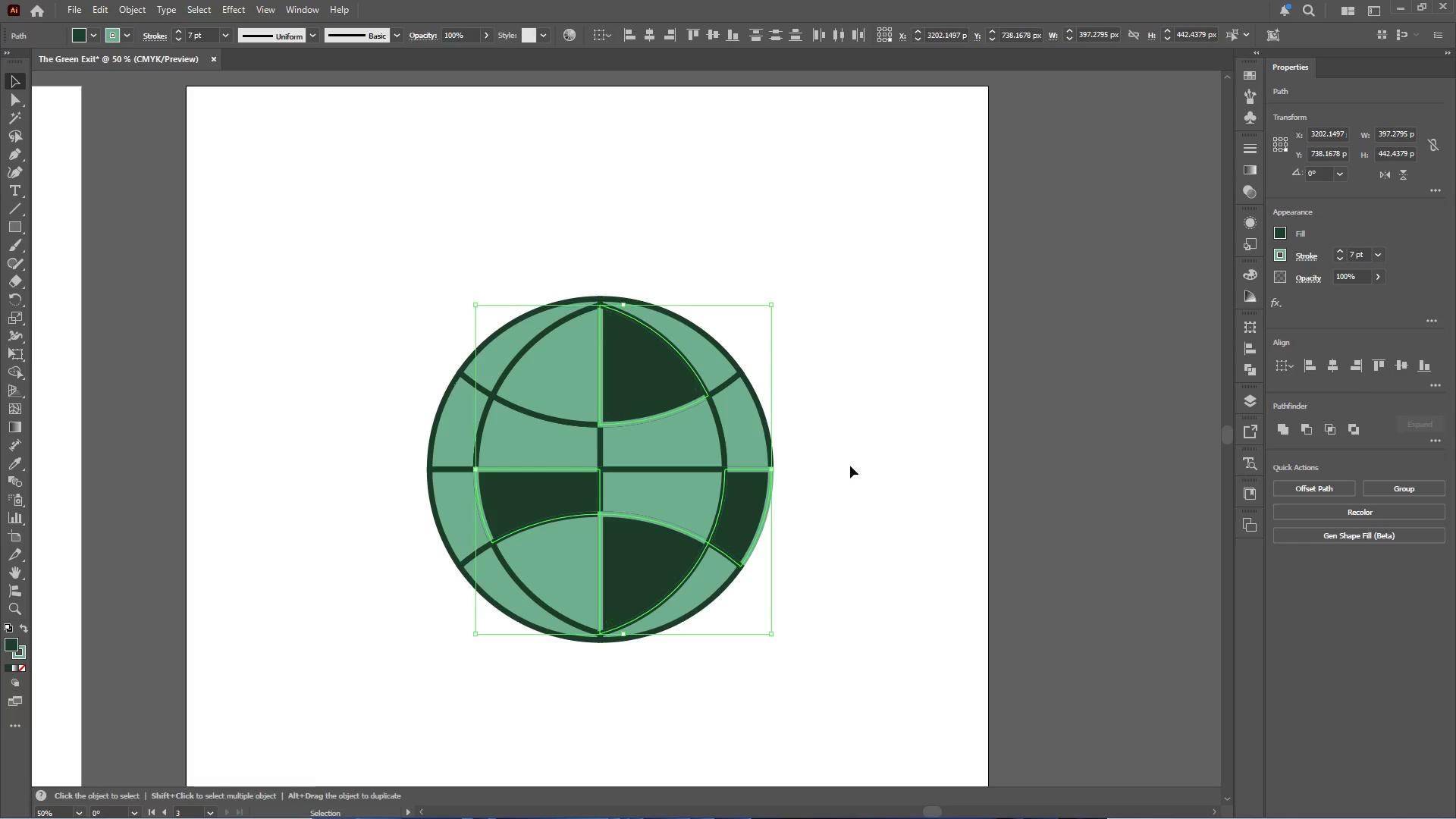 
key(Control+Shift+Z)
 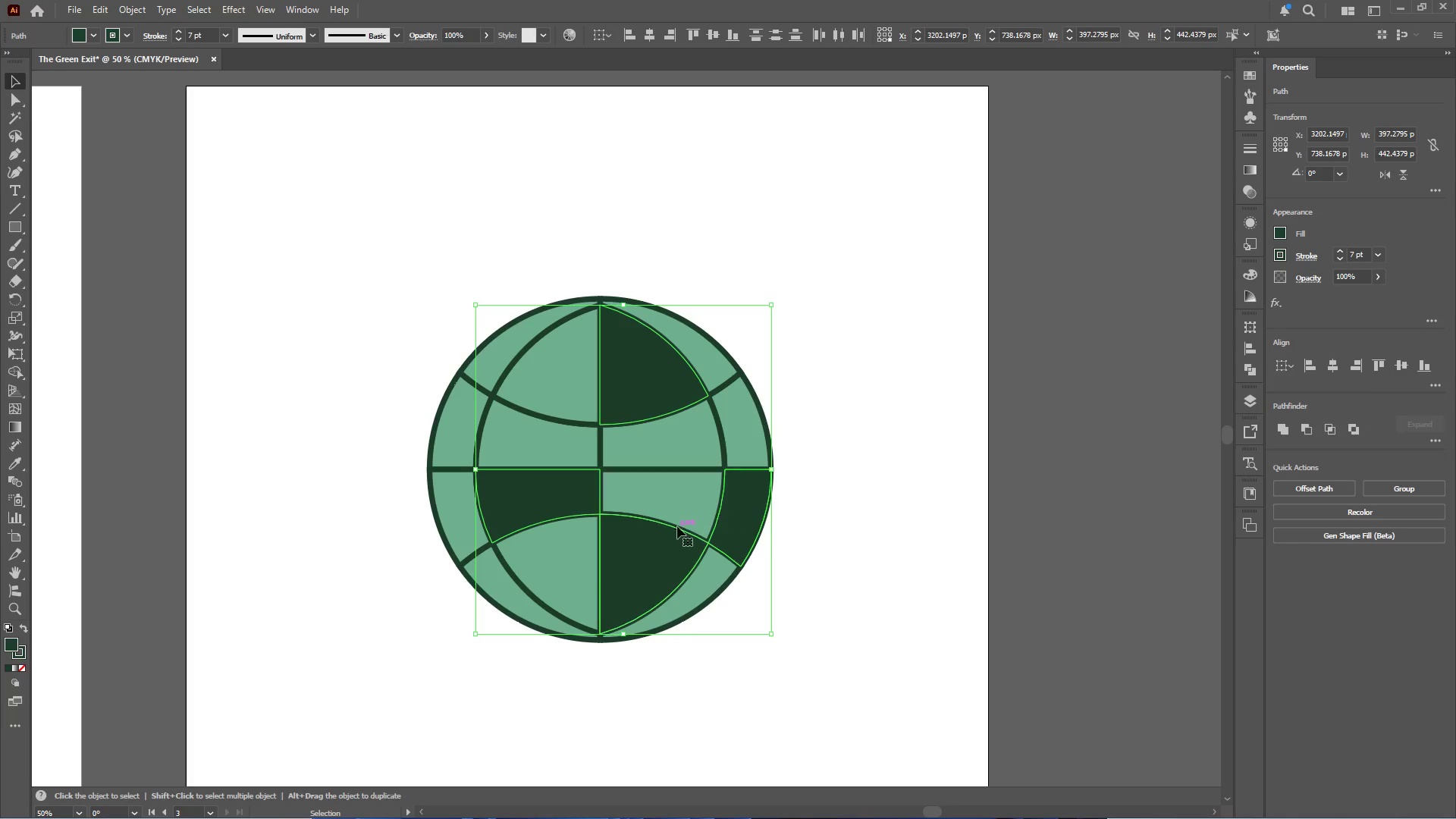 
key(Shift+ShiftLeft)
 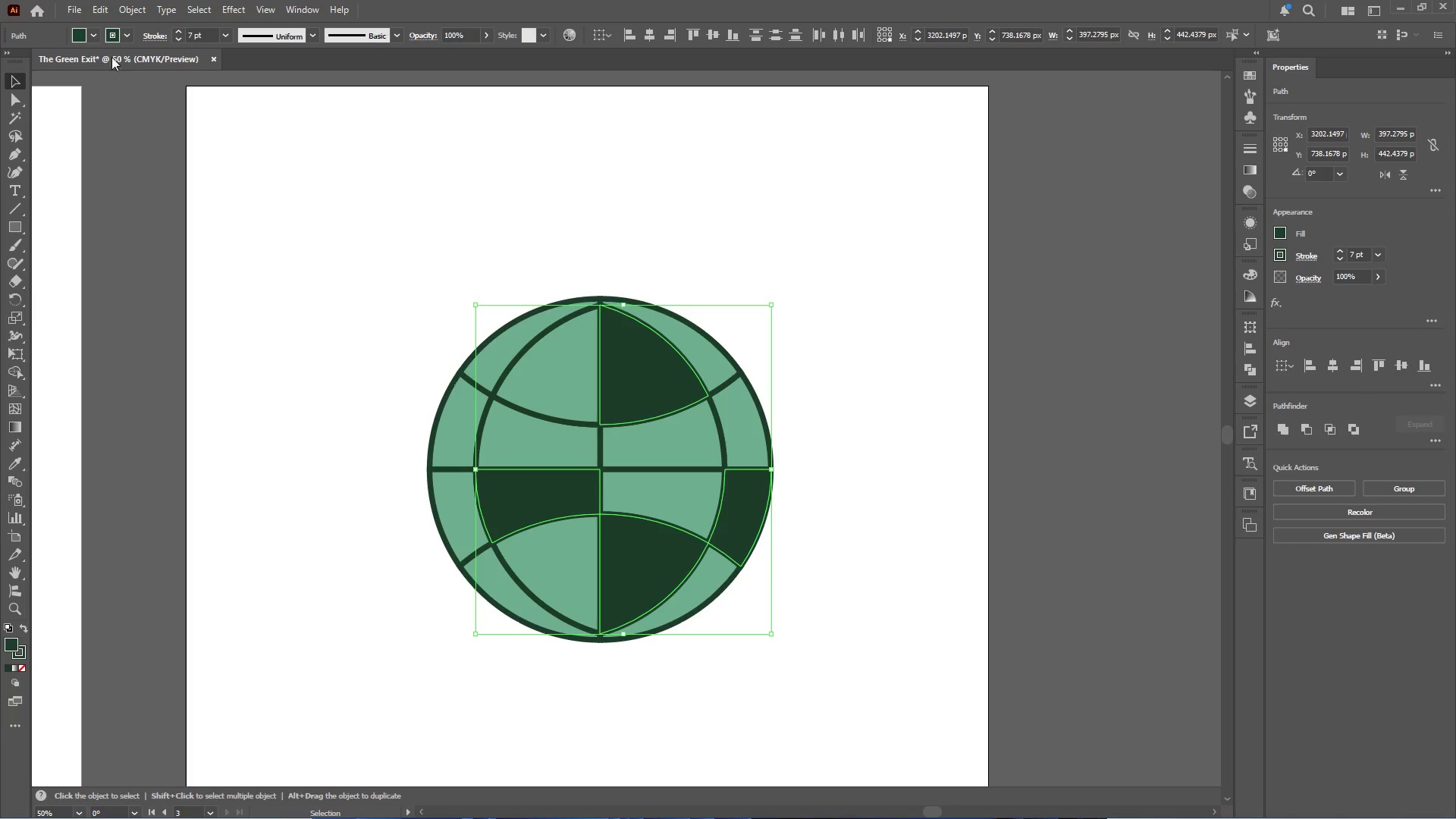 
left_click([90, 35])
 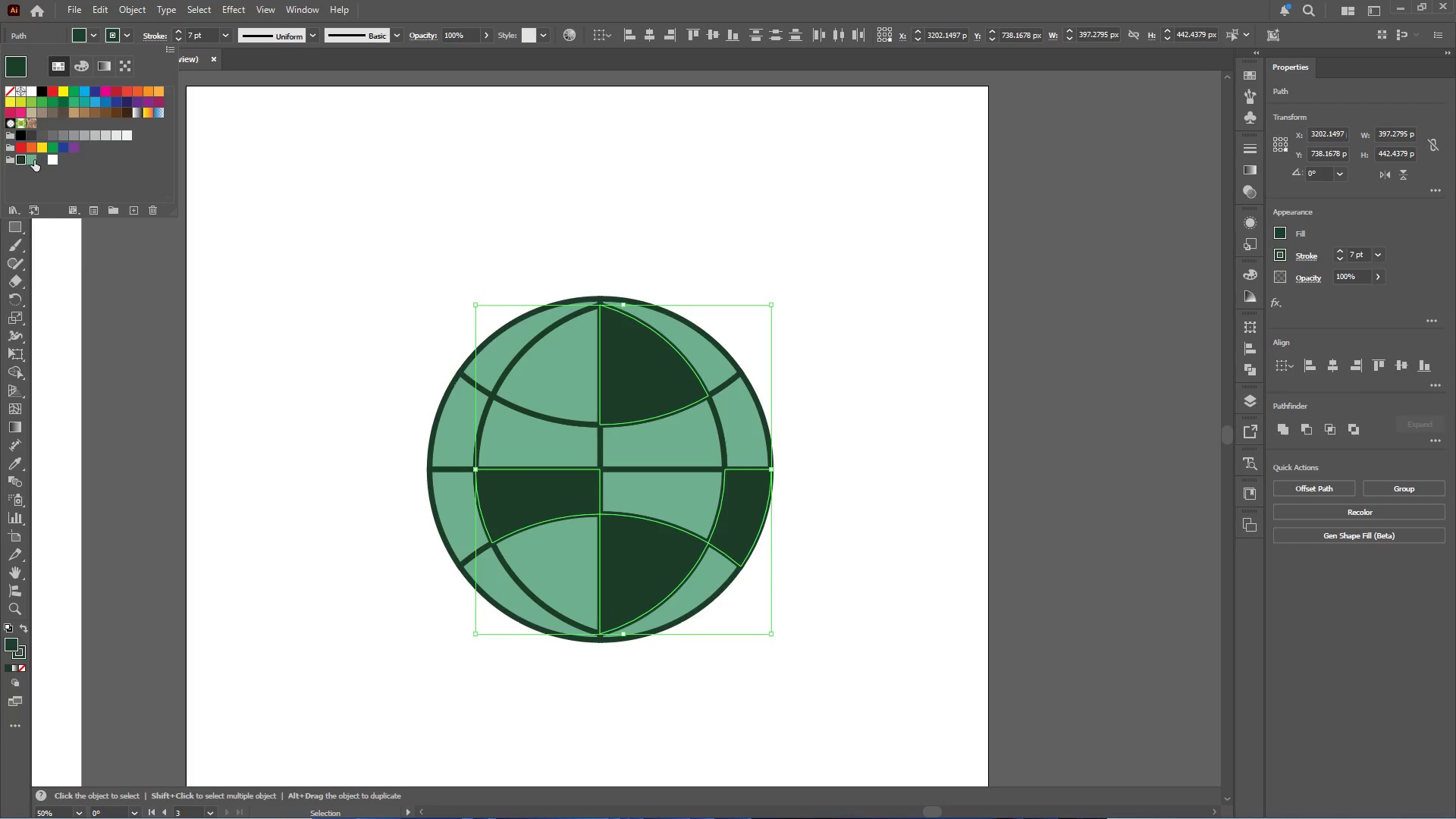 
left_click([33, 159])
 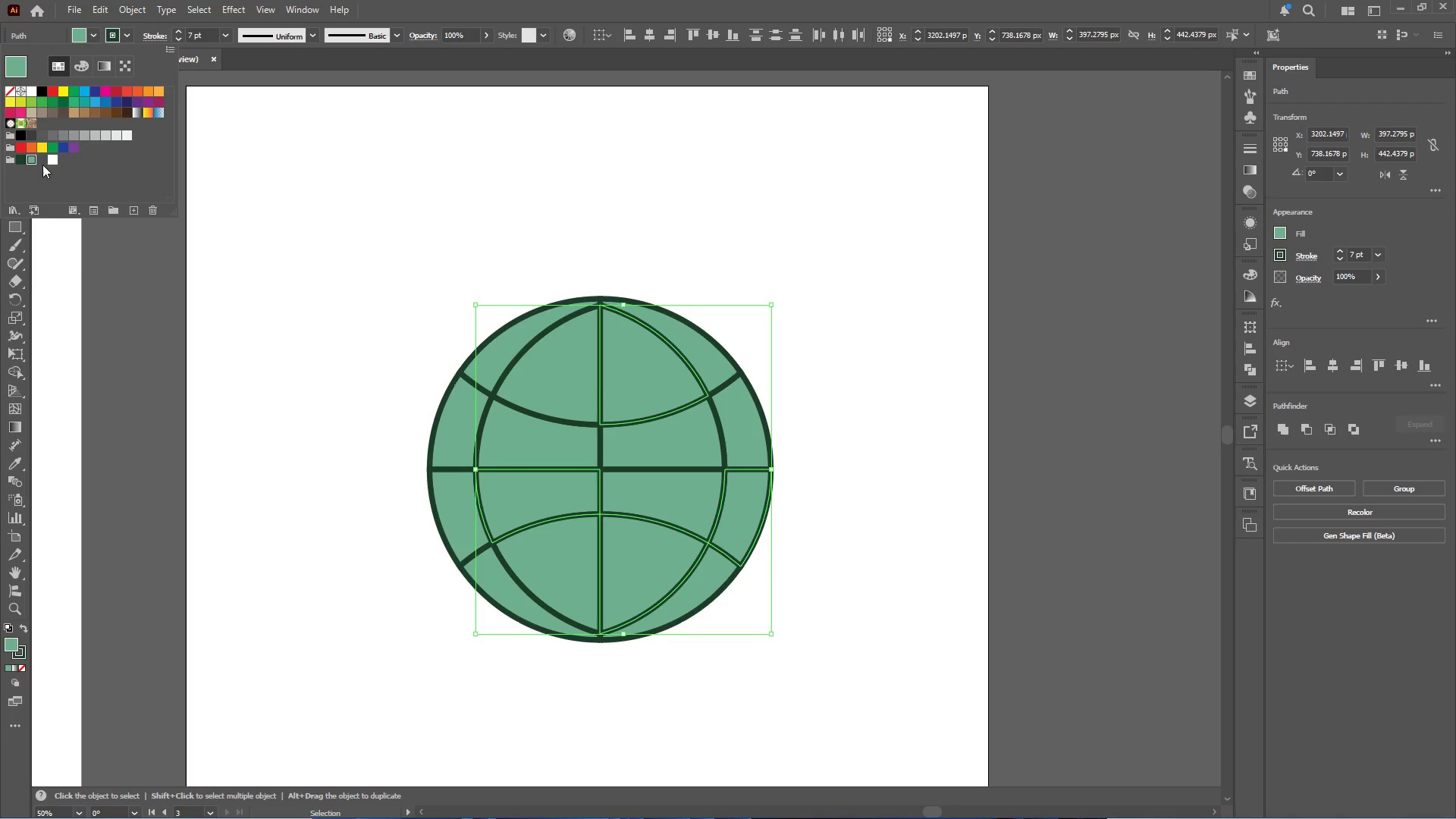 
left_click([41, 159])
 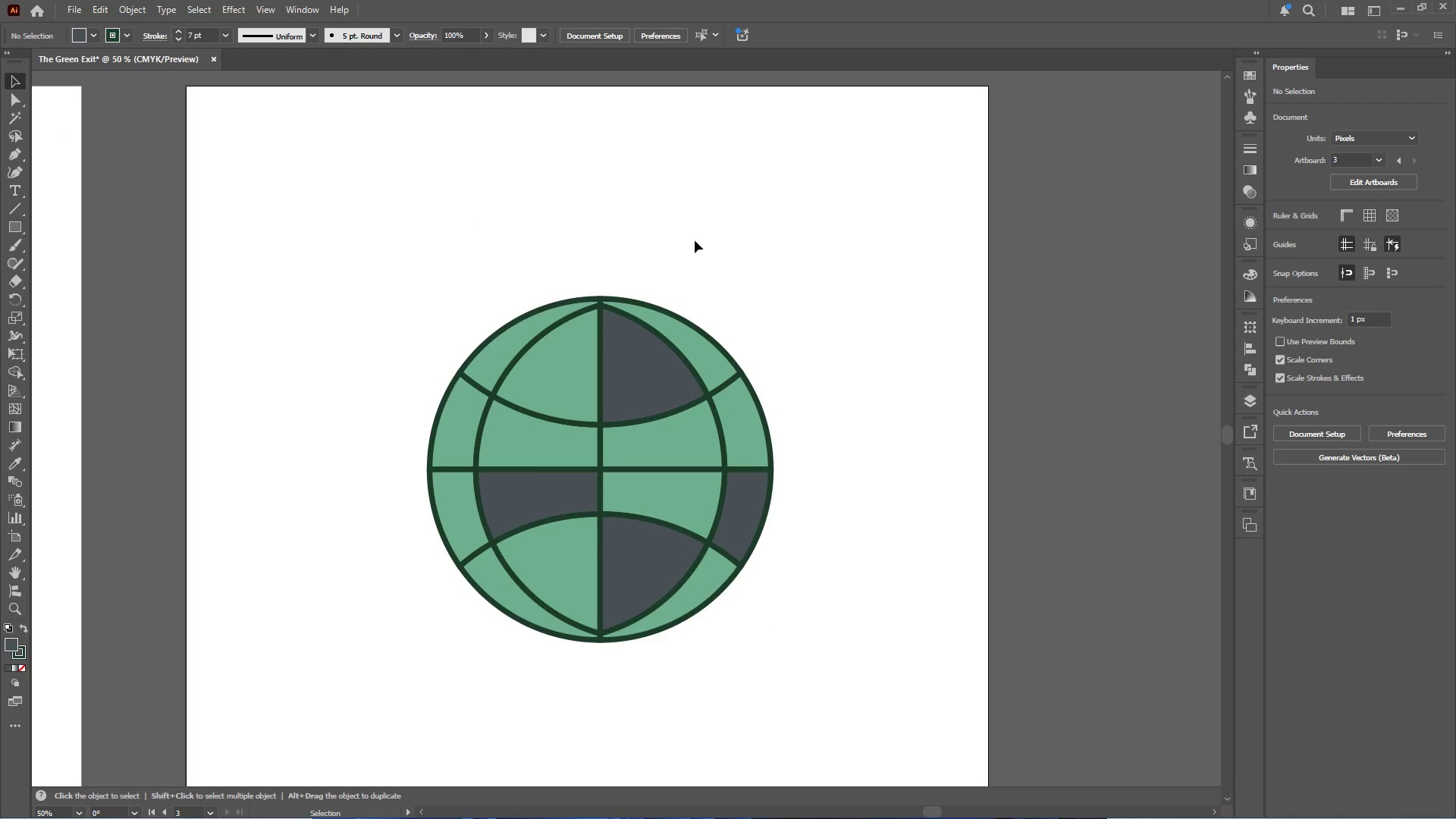 
hold_key(key=AltLeft, duration=0.67)
scroll: coordinate [694, 240], scroll_direction: down, amount: 2.0
 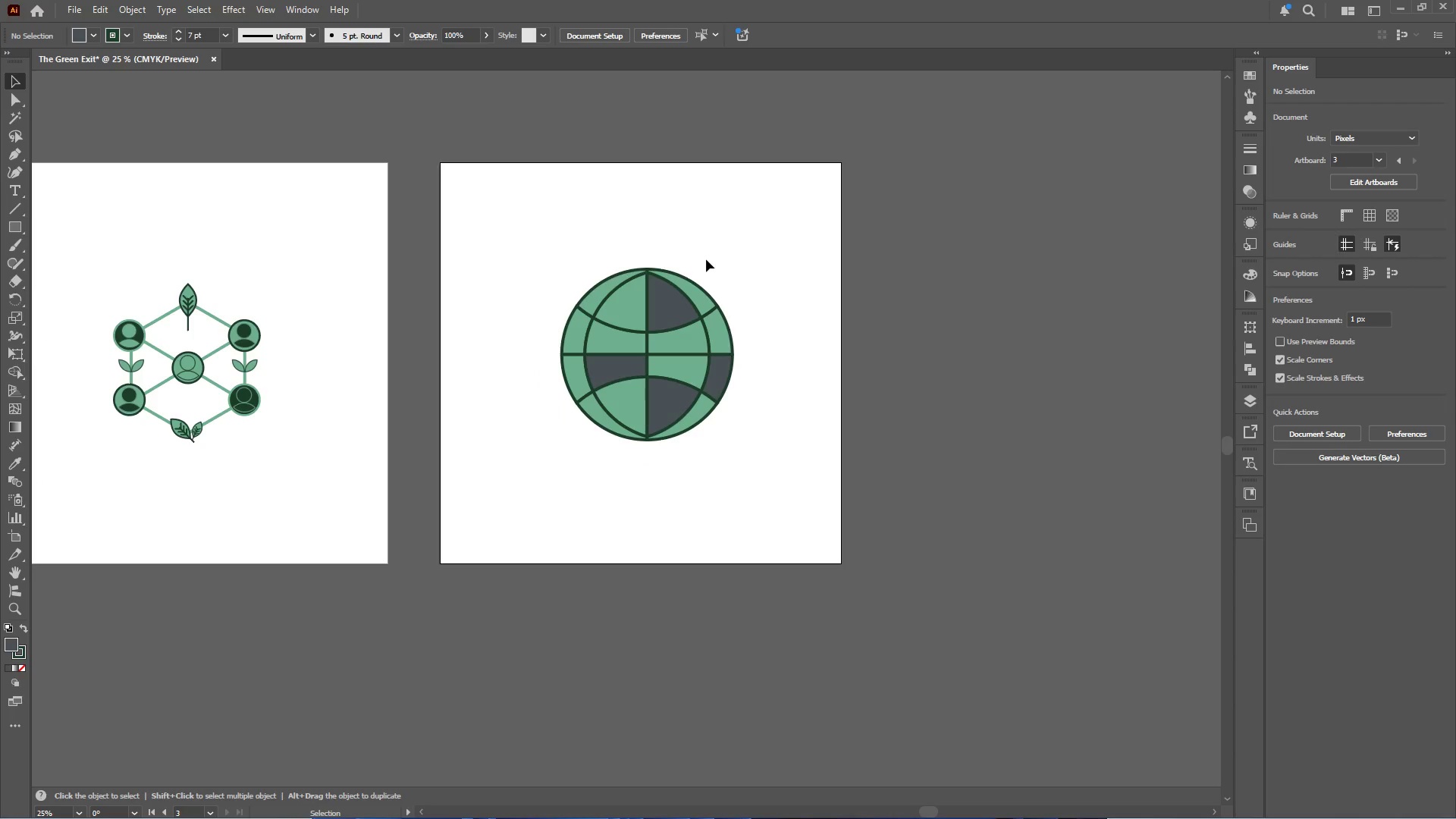 
left_click_drag(start_coordinate=[711, 260], to_coordinate=[516, 438])
 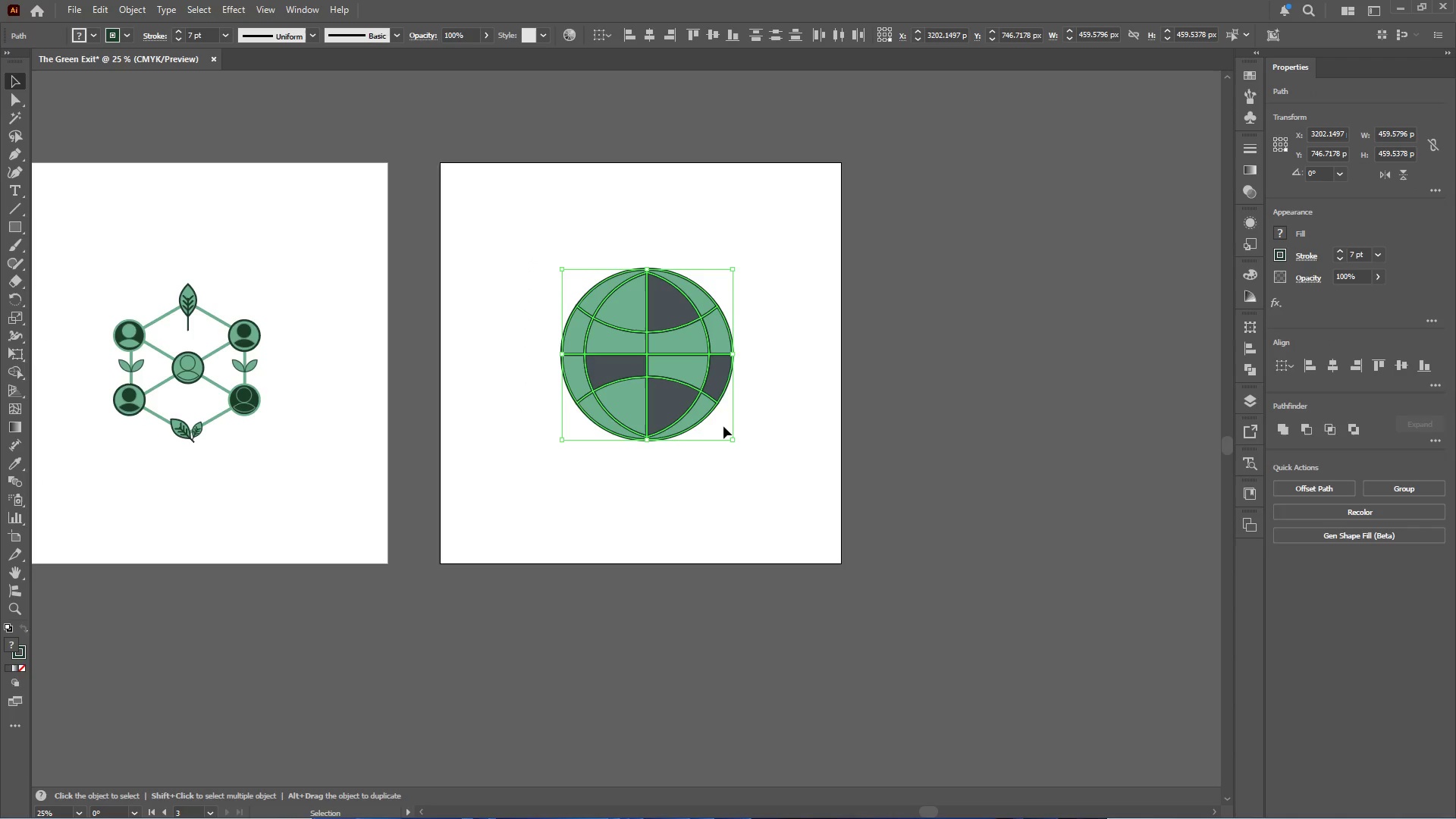 
hold_key(key=ShiftLeft, duration=1.8)
left_click_drag(start_coordinate=[644, 439], to_coordinate=[645, 397])
 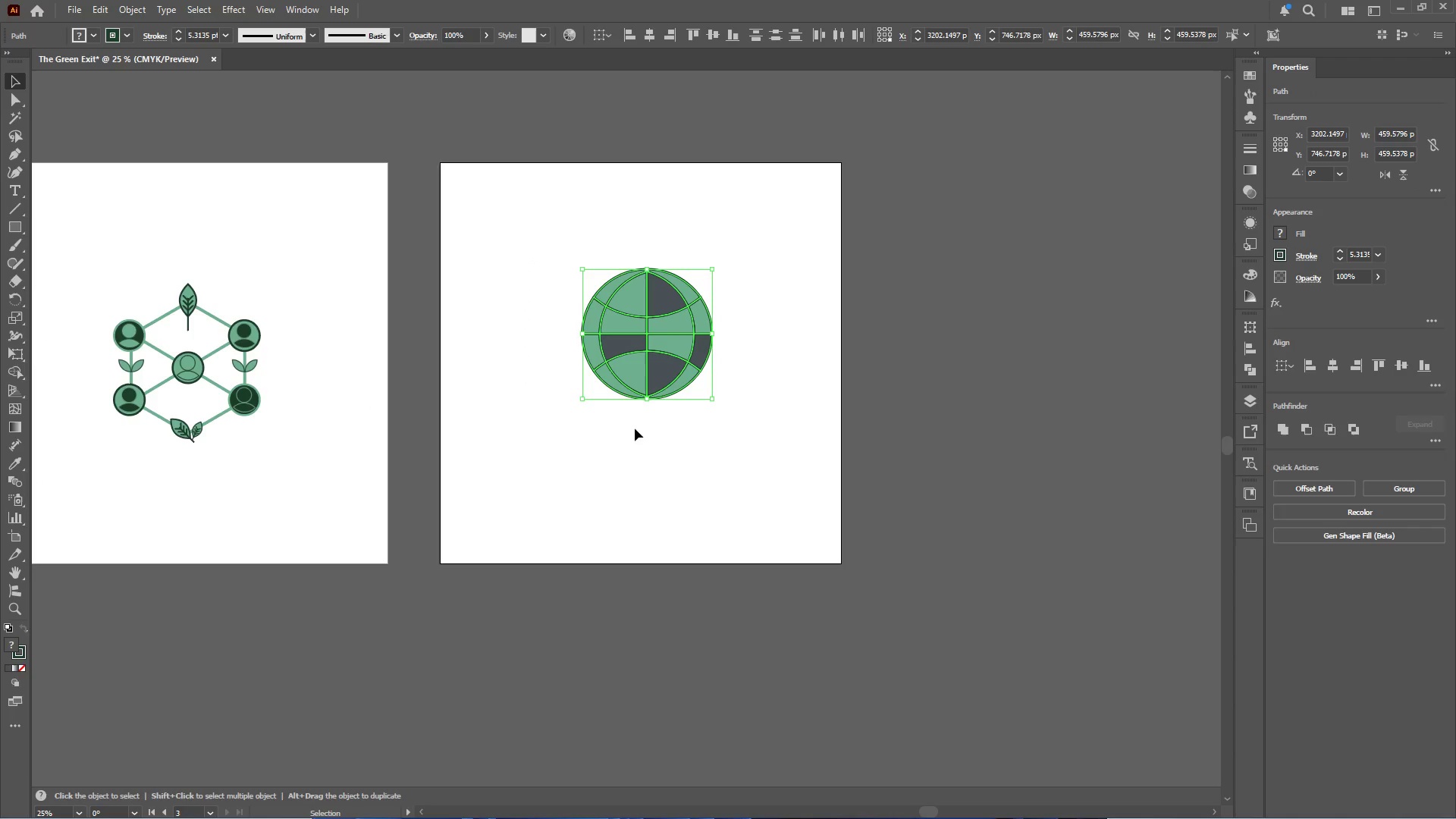 
left_click([622, 445])
 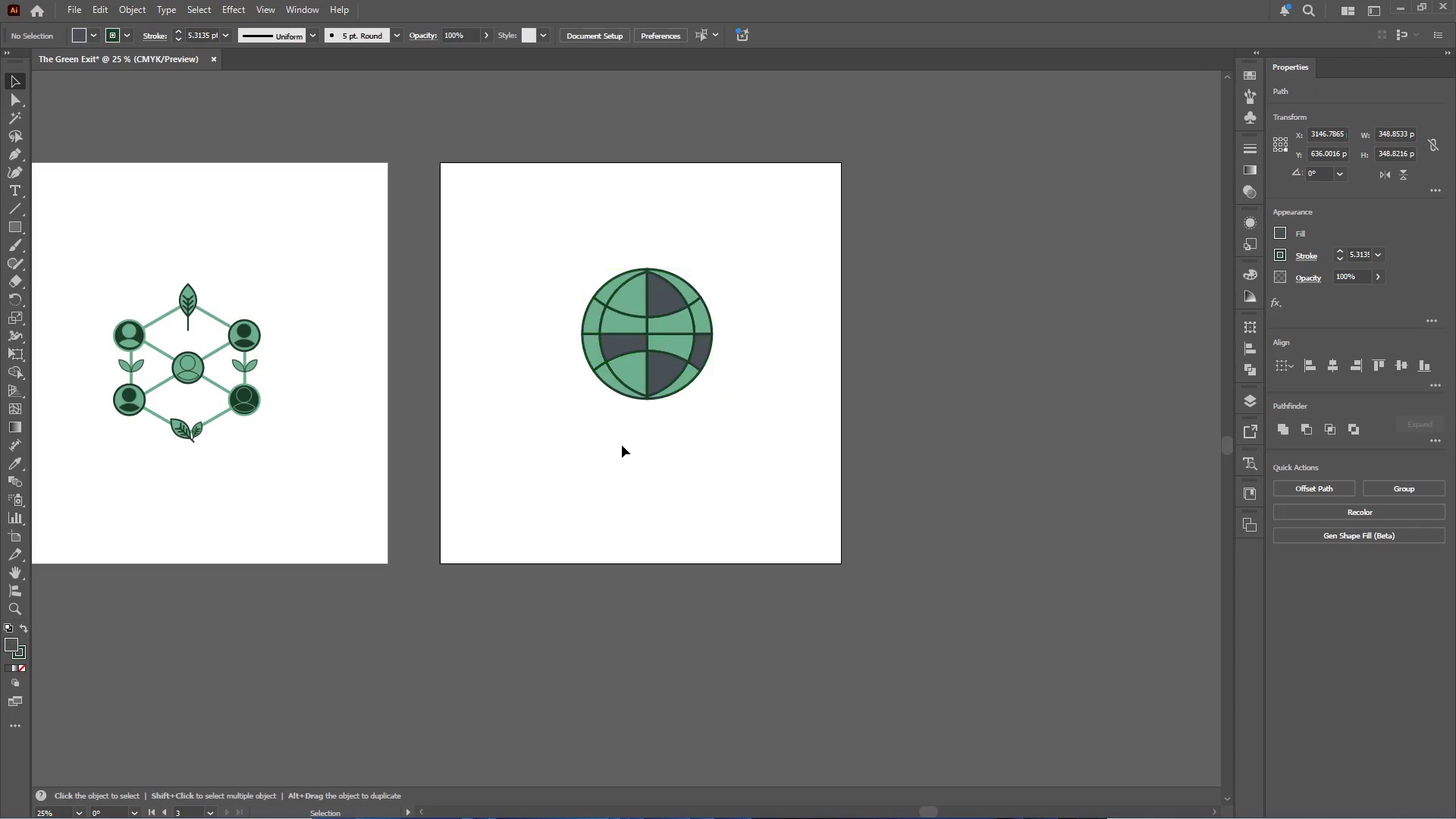 
hold_key(key=AltLeft, duration=0.62)
scroll: coordinate [621, 444], scroll_direction: down, amount: 2.0
 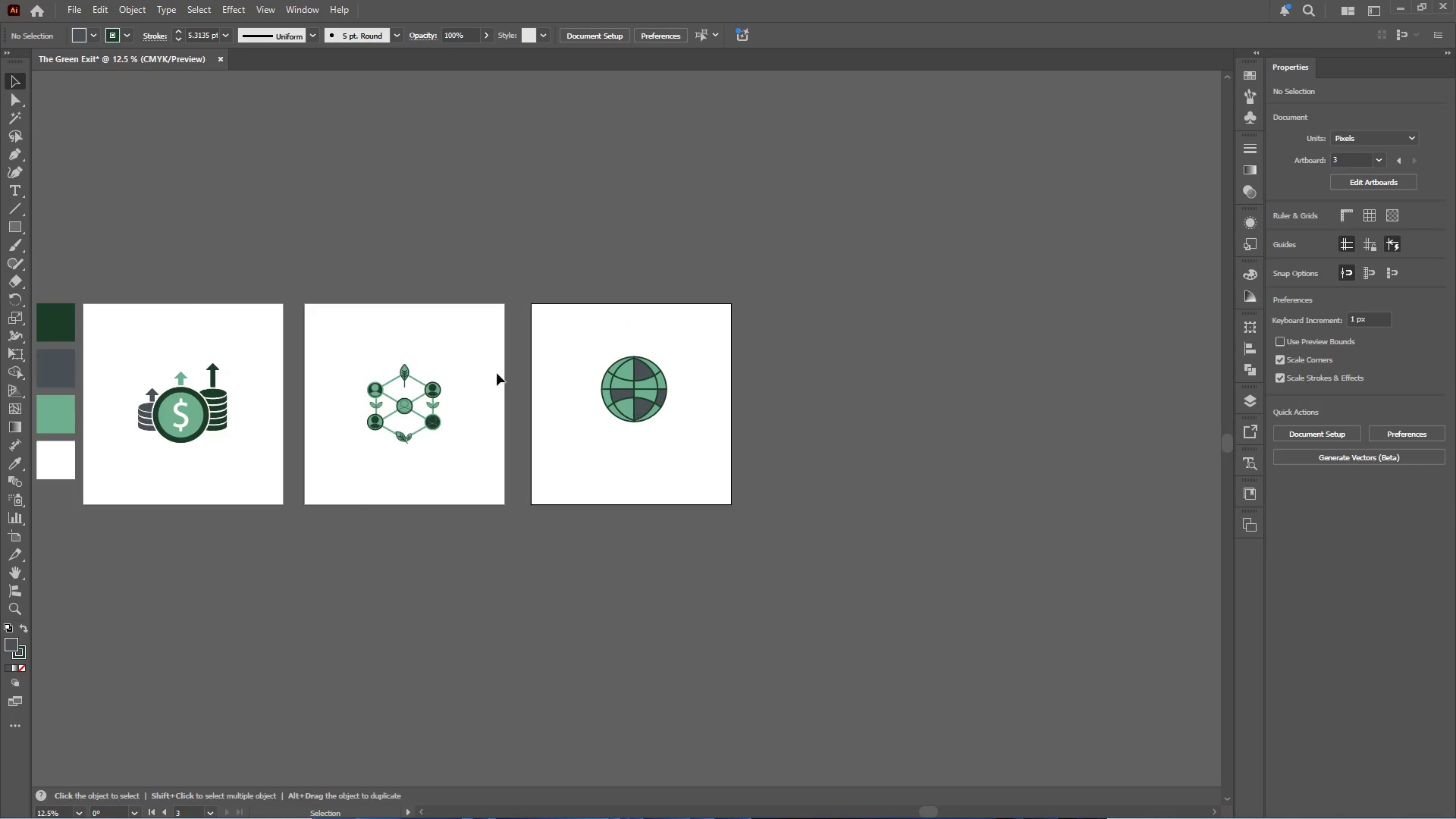 
mouse_move([14, 206])
 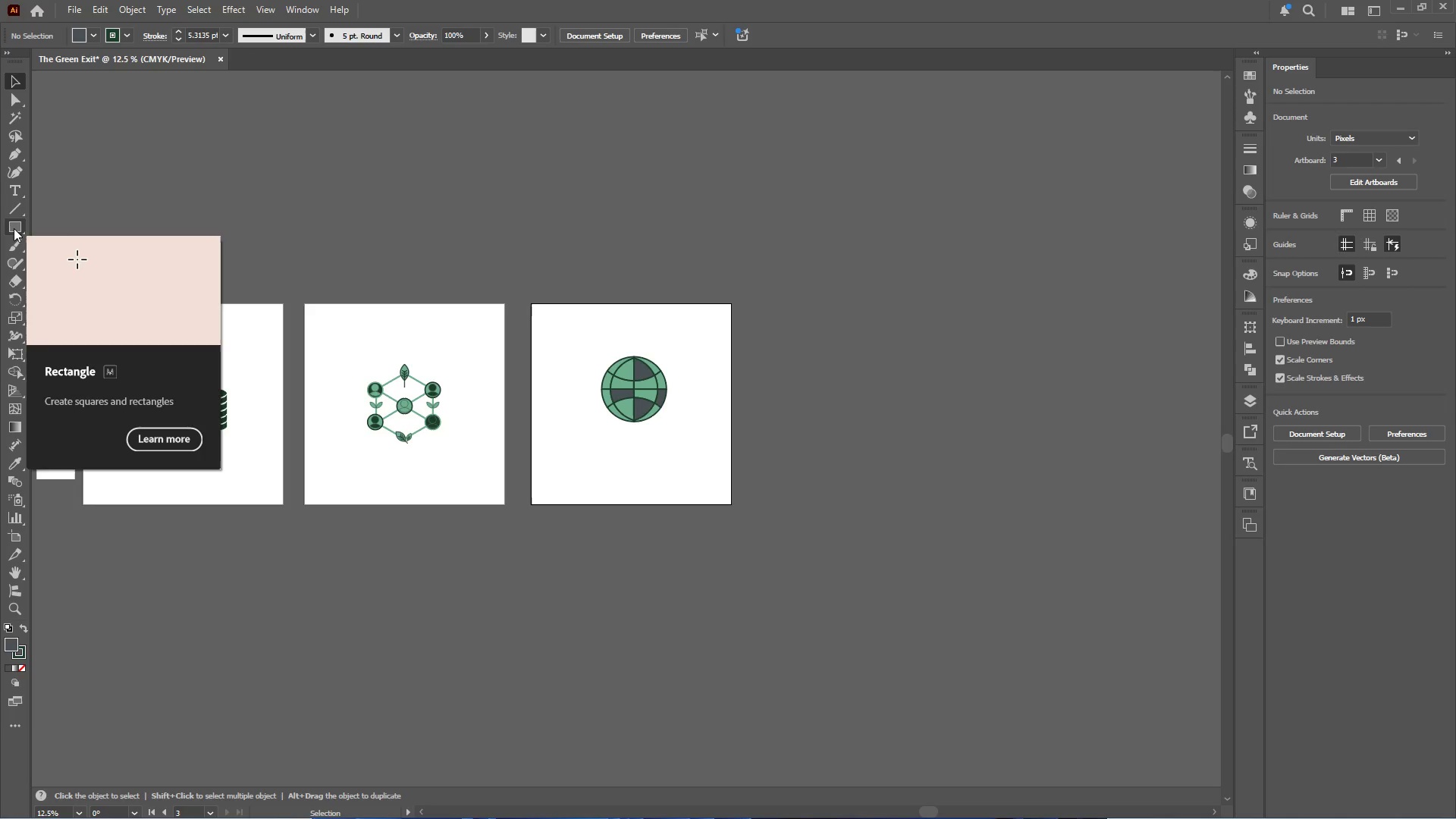 
left_click([14, 228])
 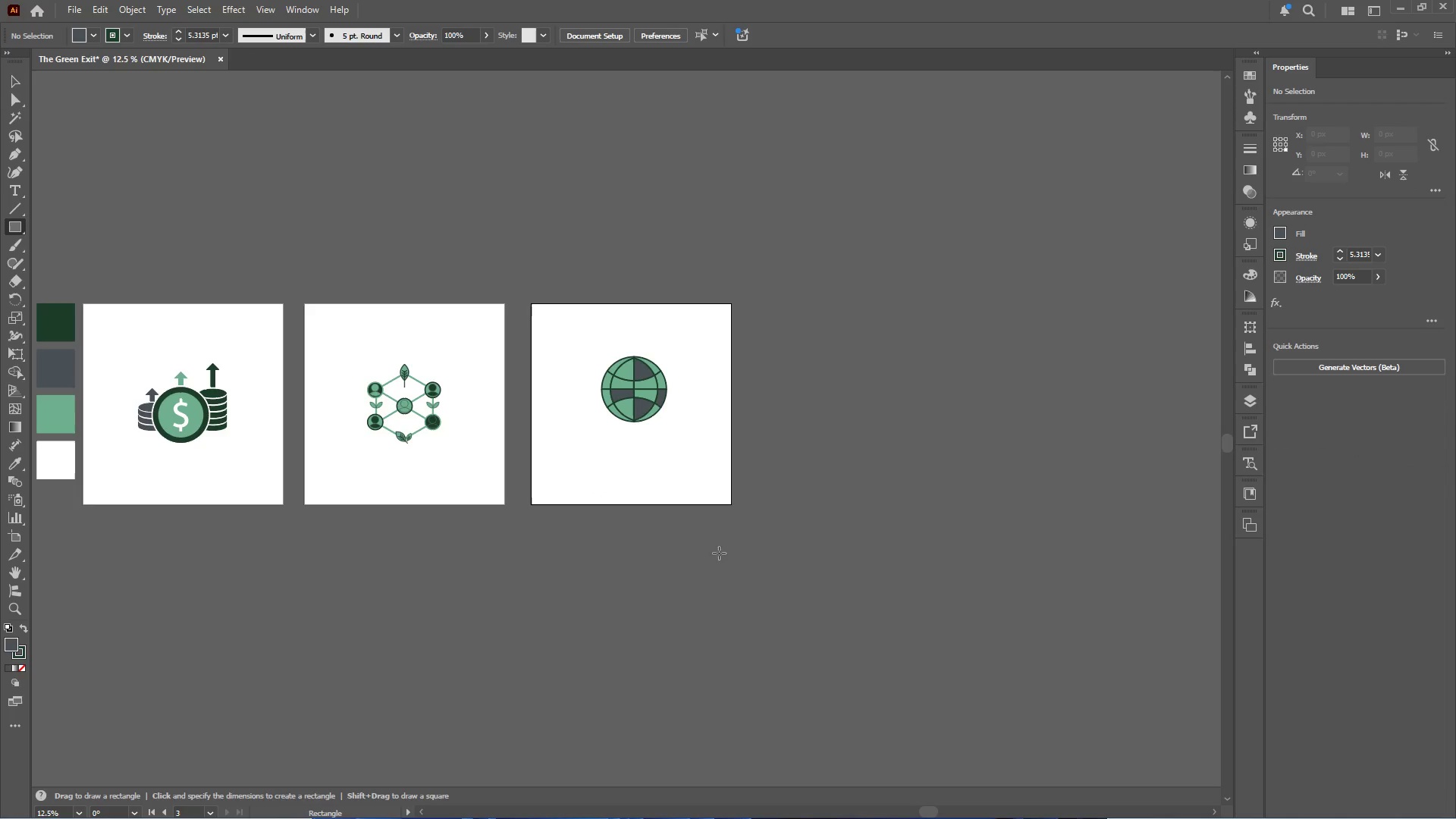 
hold_key(key=AltLeft, duration=0.98)
scroll: coordinate [823, 560], scroll_direction: up, amount: 3.0
 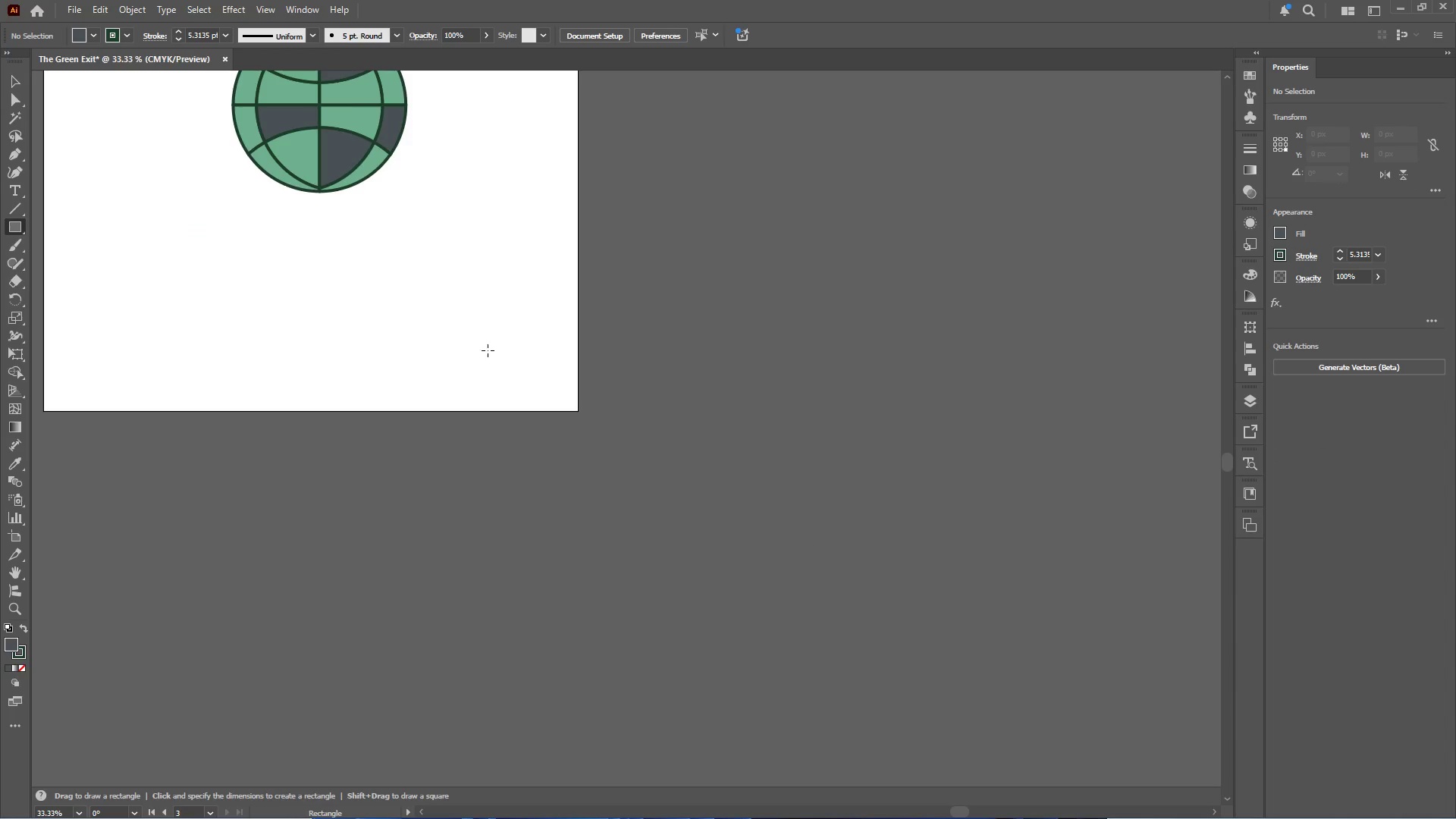 
hold_key(key=AltLeft, duration=0.44)
 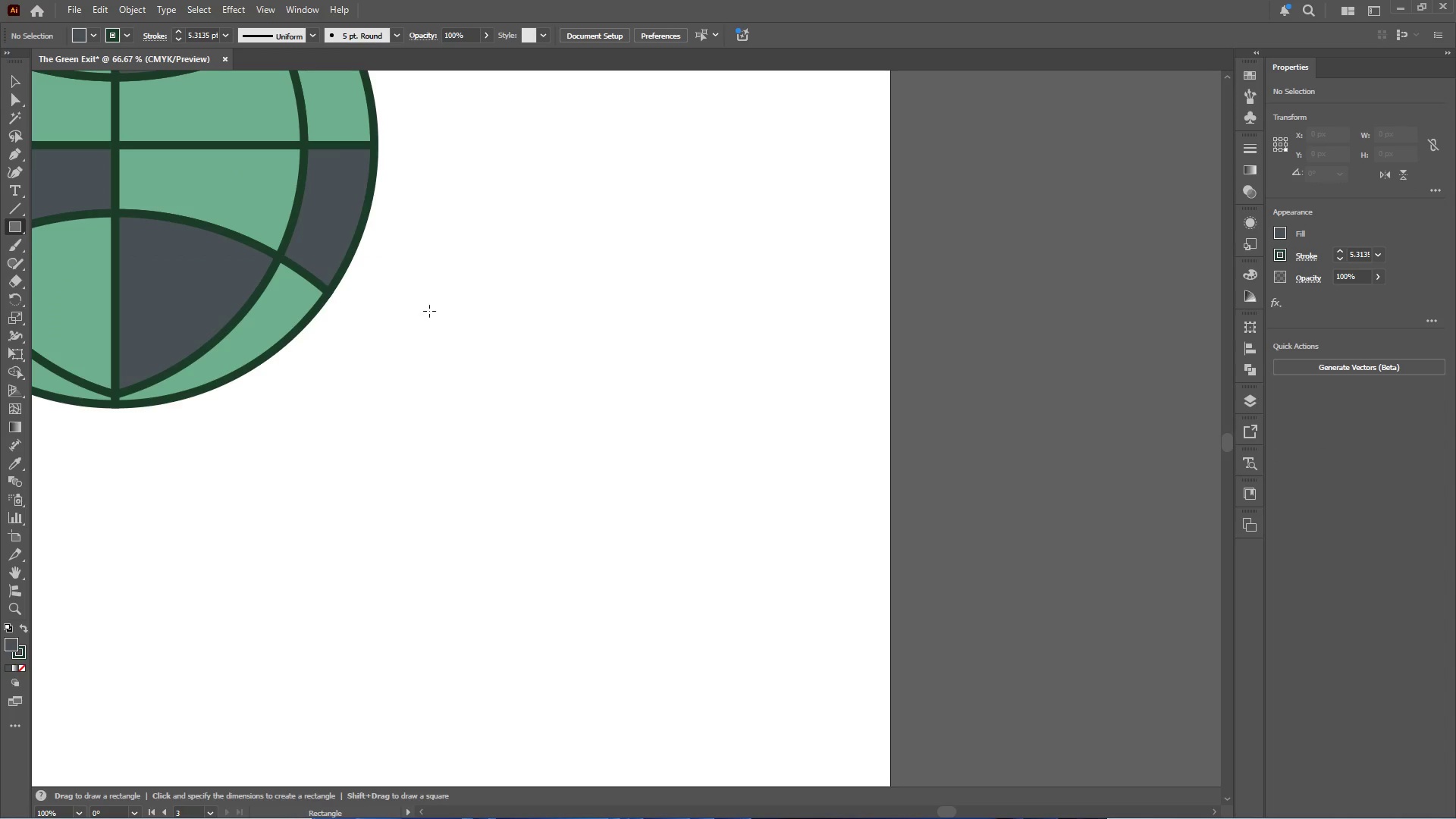 
hold_key(key=ShiftLeft, duration=1.38)
left_click_drag(start_coordinate=[431, 315], to_coordinate=[626, 583])
 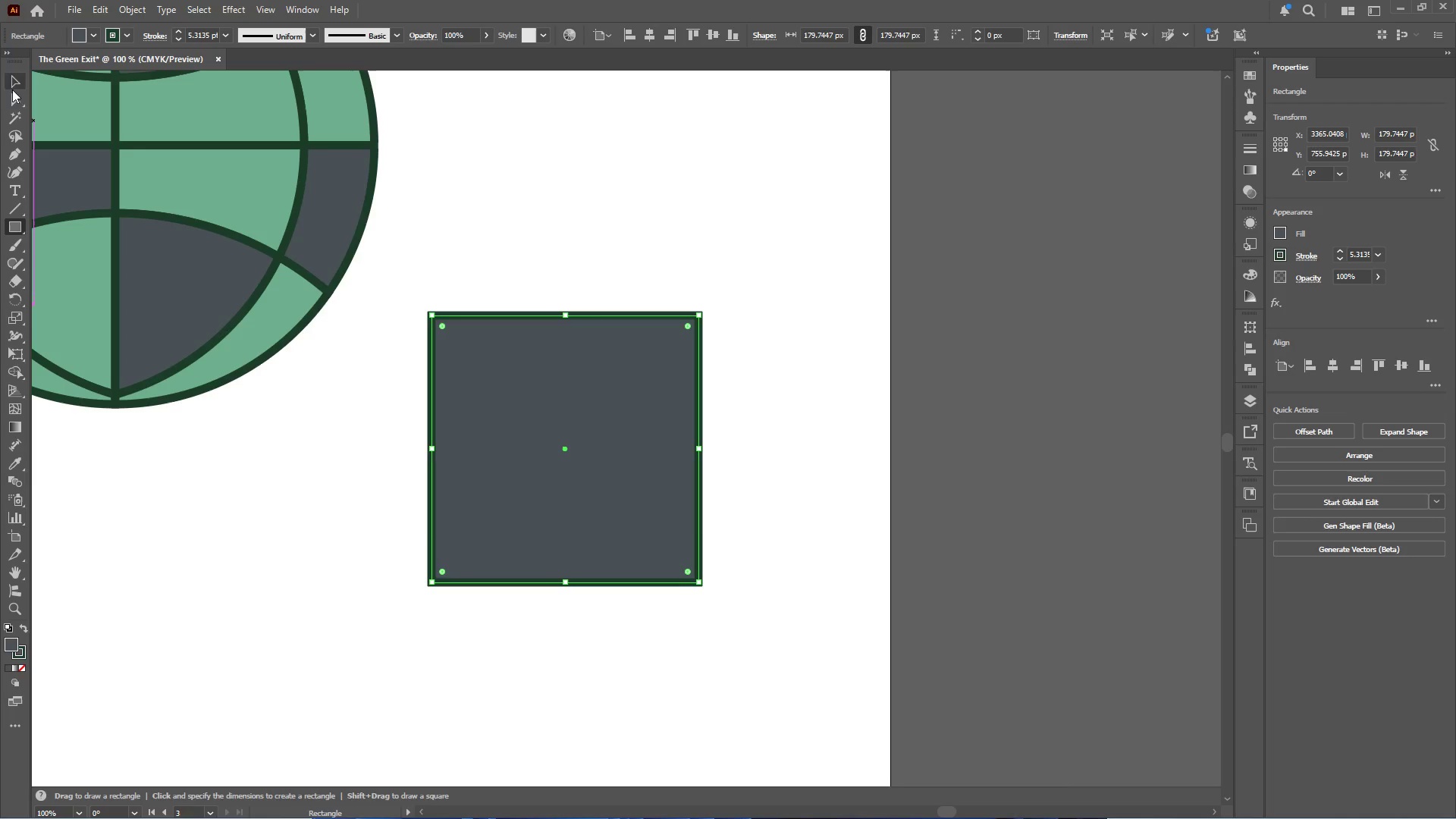 
scroll: coordinate [422, 249], scroll_direction: up, amount: 9.0
 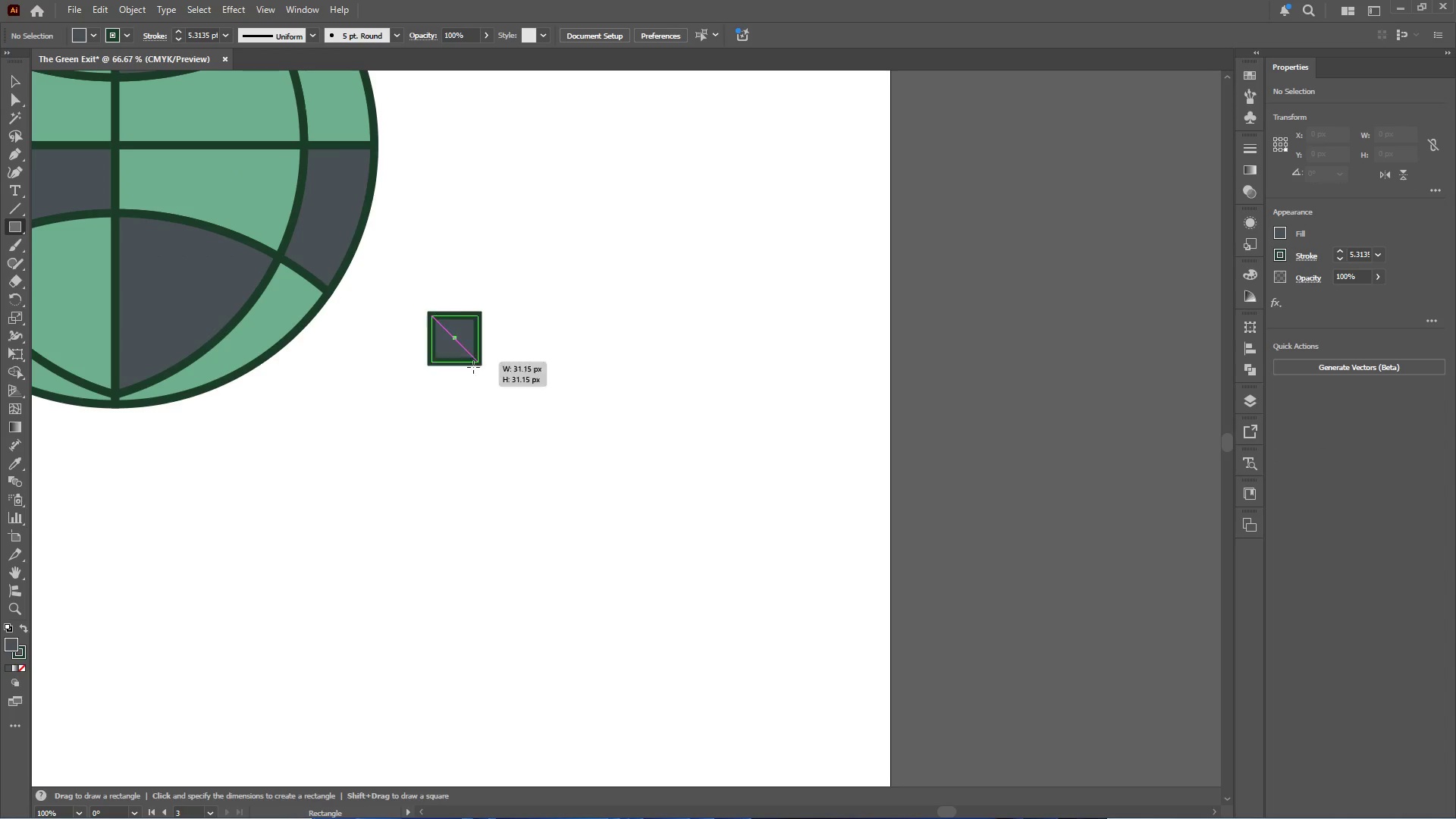 
left_click([14, 100])
 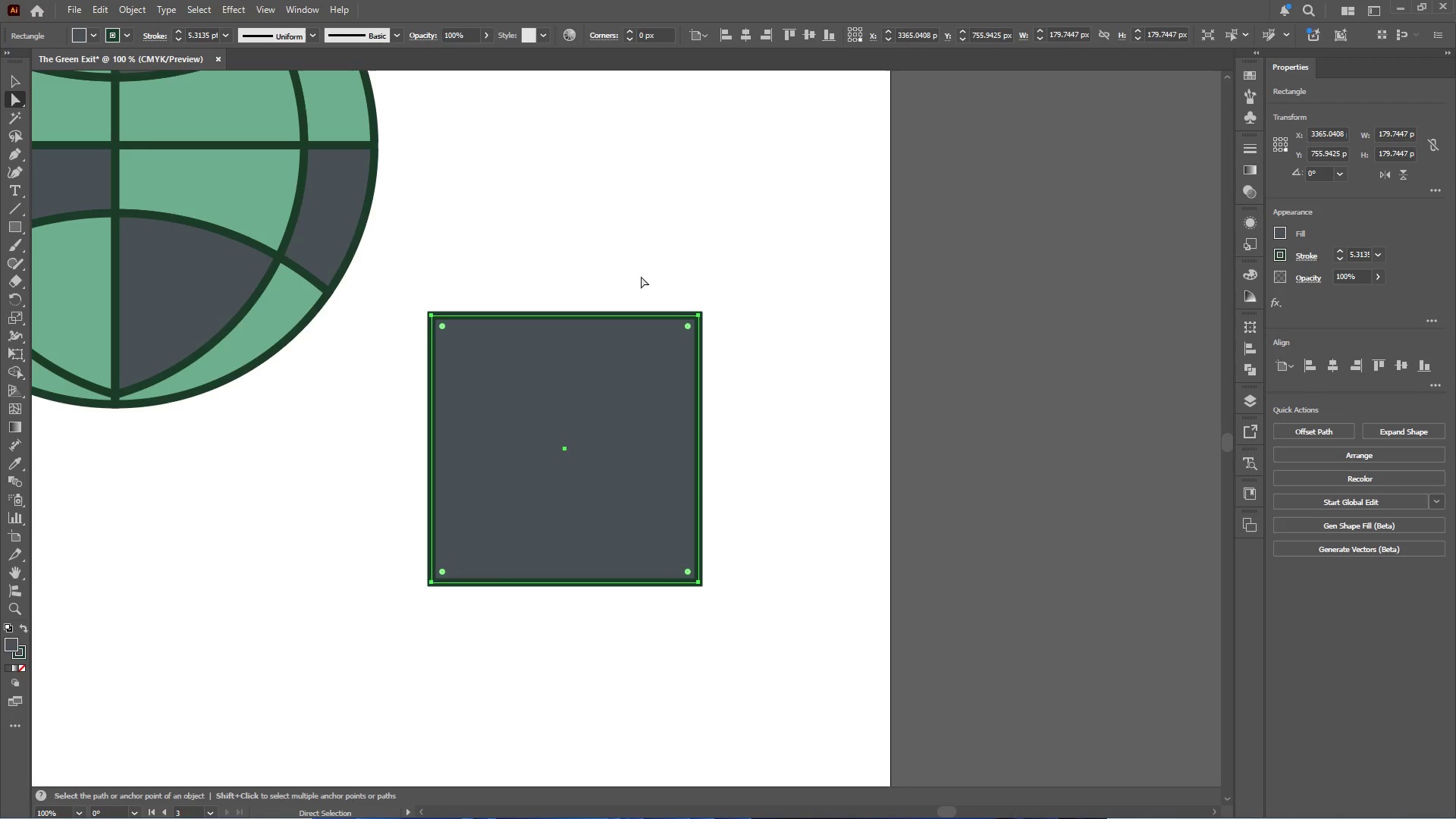 
left_click_drag(start_coordinate=[720, 290], to_coordinate=[669, 338])
 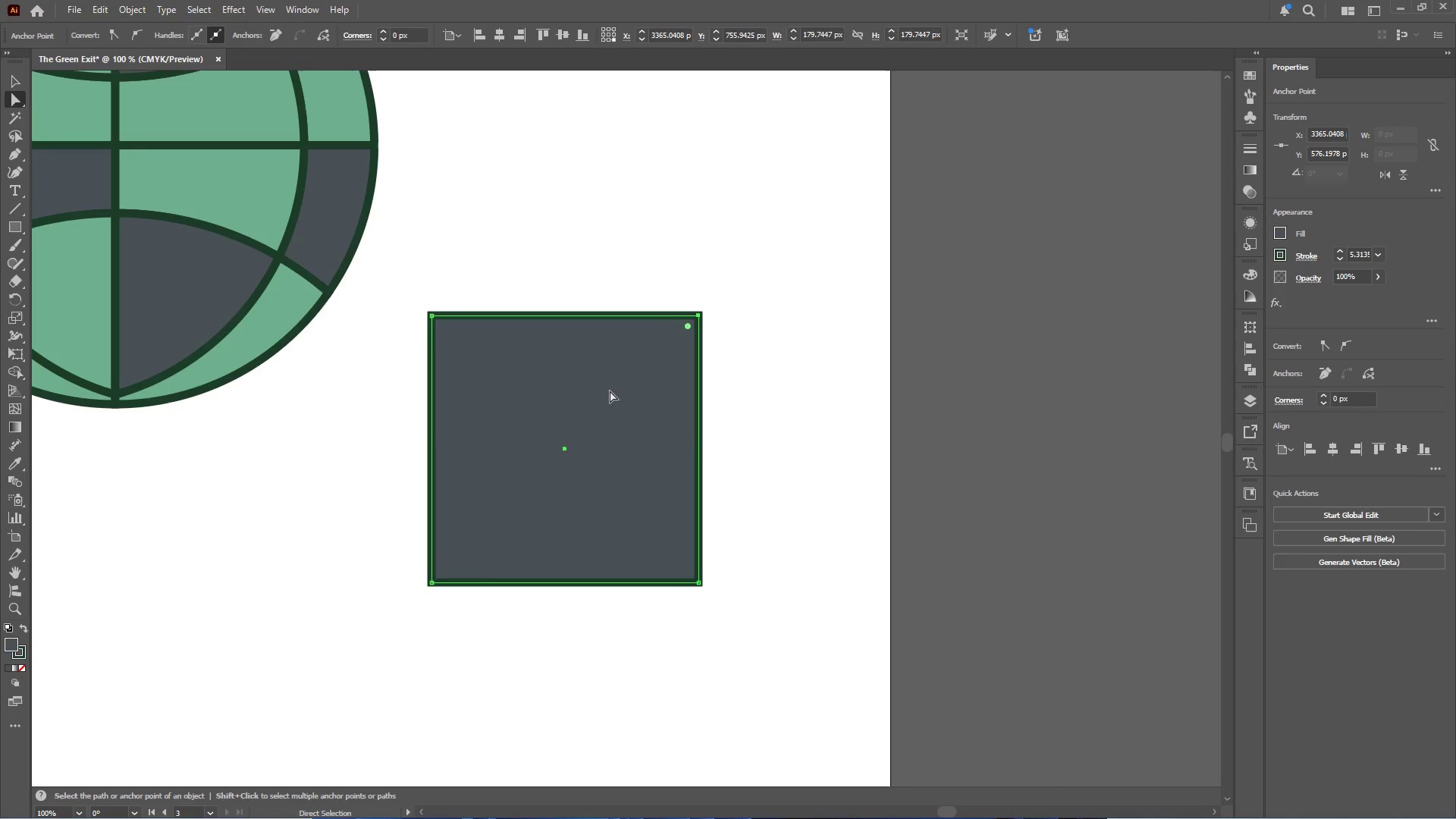 
hold_key(key=ShiftLeft, duration=1.0)
left_click_drag(start_coordinate=[362, 558], to_coordinate=[497, 645])
 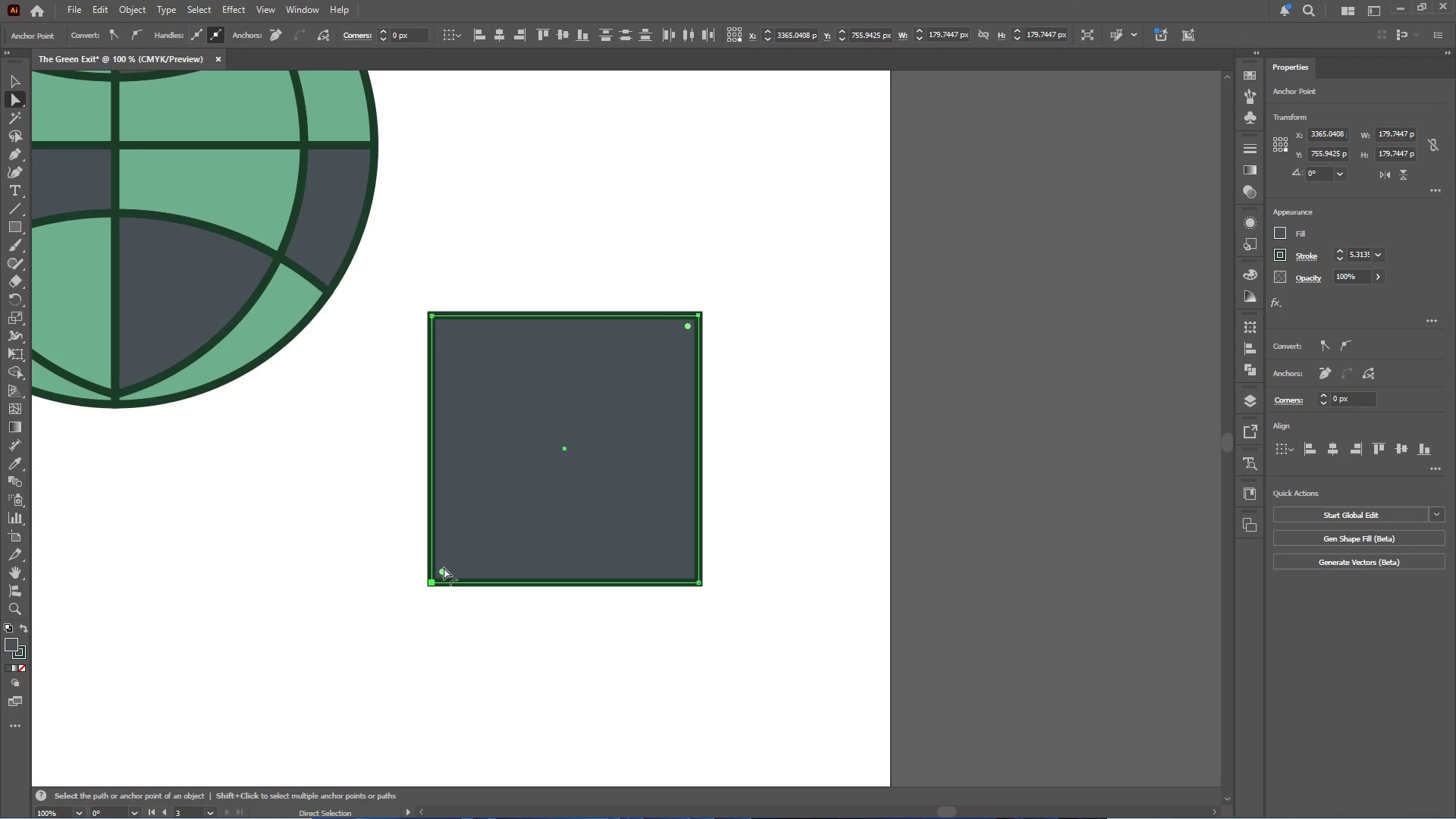 
left_click_drag(start_coordinate=[443, 568], to_coordinate=[793, 372])
 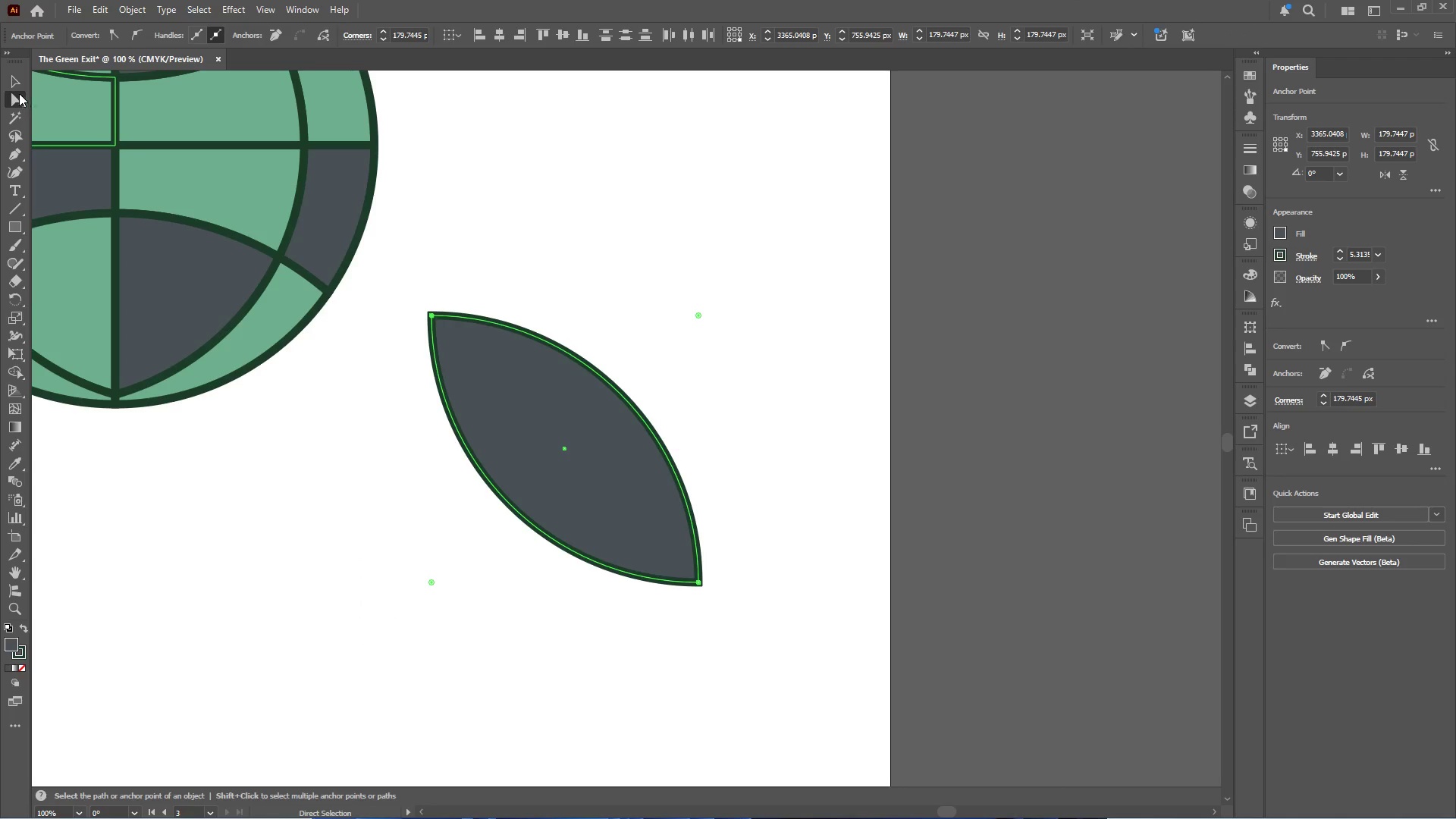 
left_click([17, 82])
 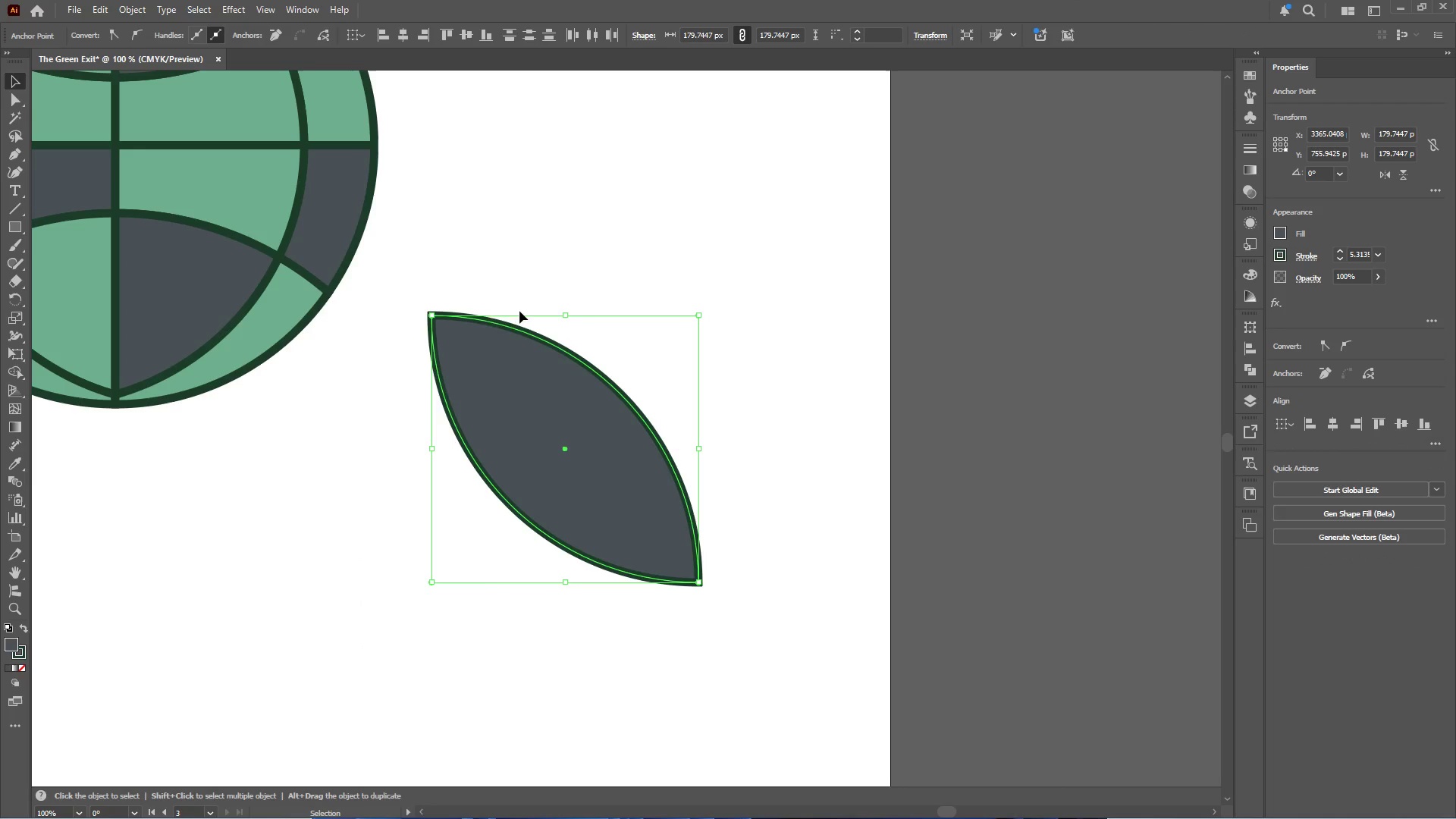 
hold_key(key=ShiftLeft, duration=2.33)
left_click_drag(start_coordinate=[426, 307], to_coordinate=[660, 317])
 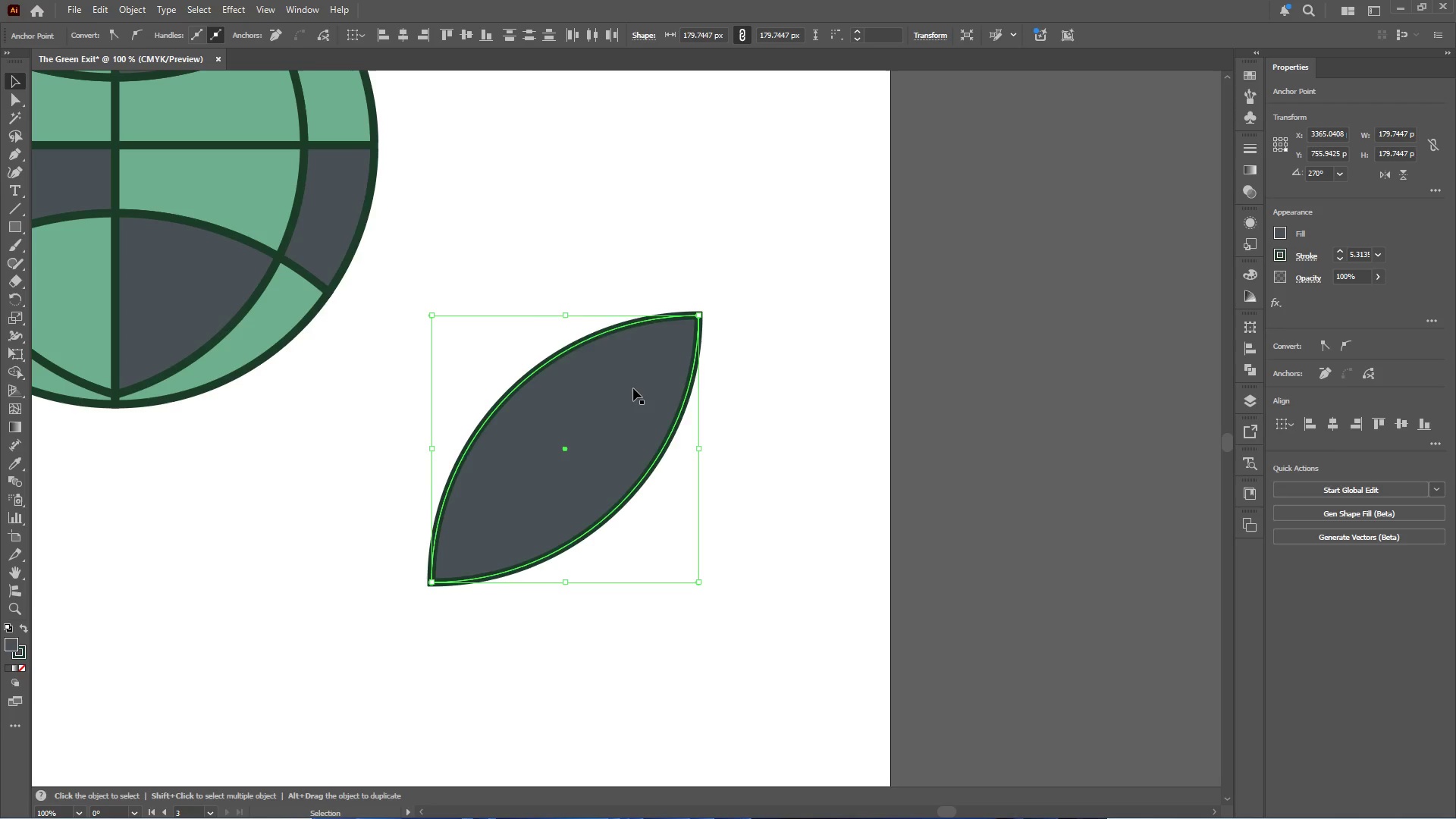 
left_click_drag(start_coordinate=[631, 378], to_coordinate=[558, 270])
 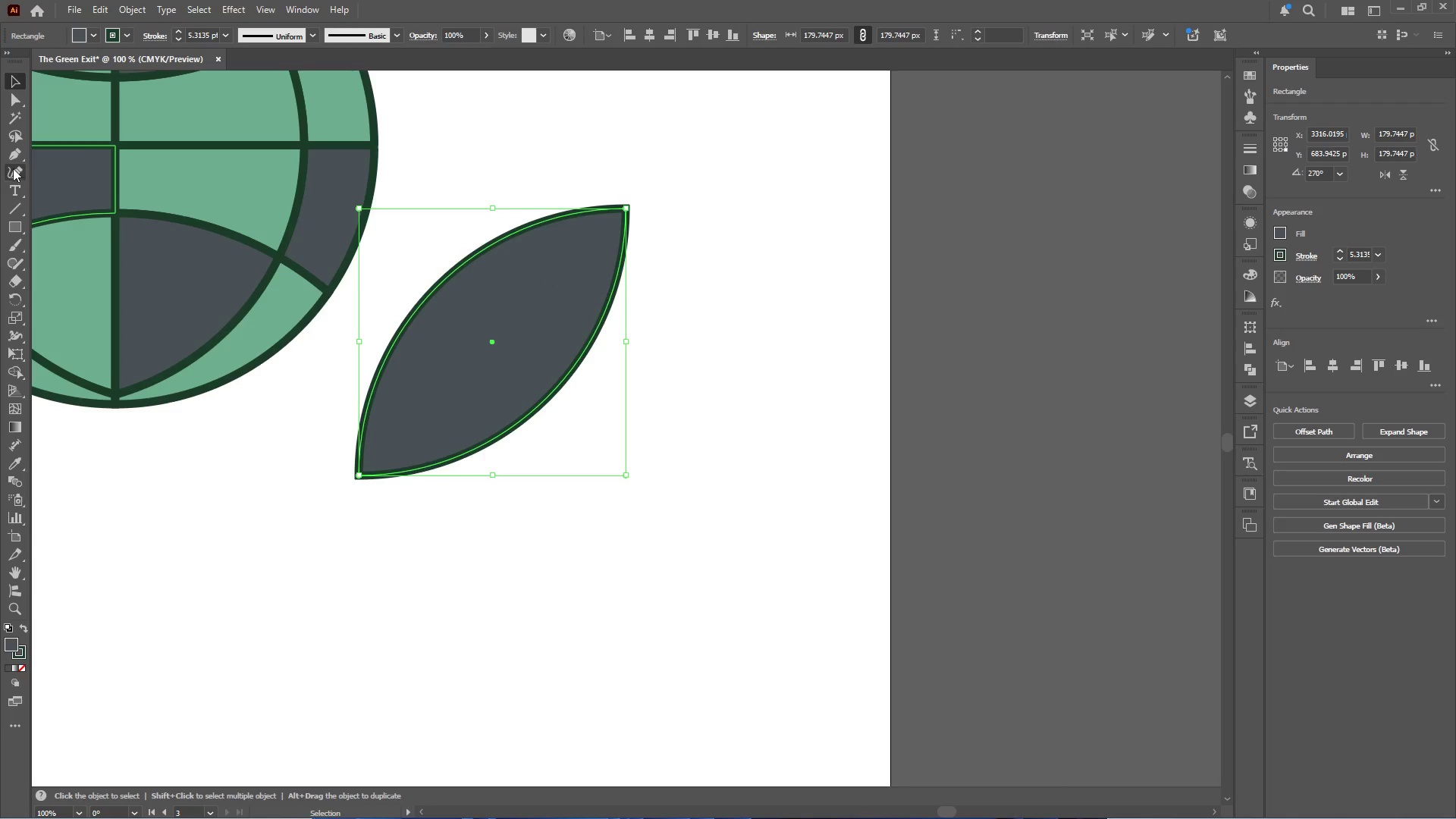 
left_click([17, 154])
 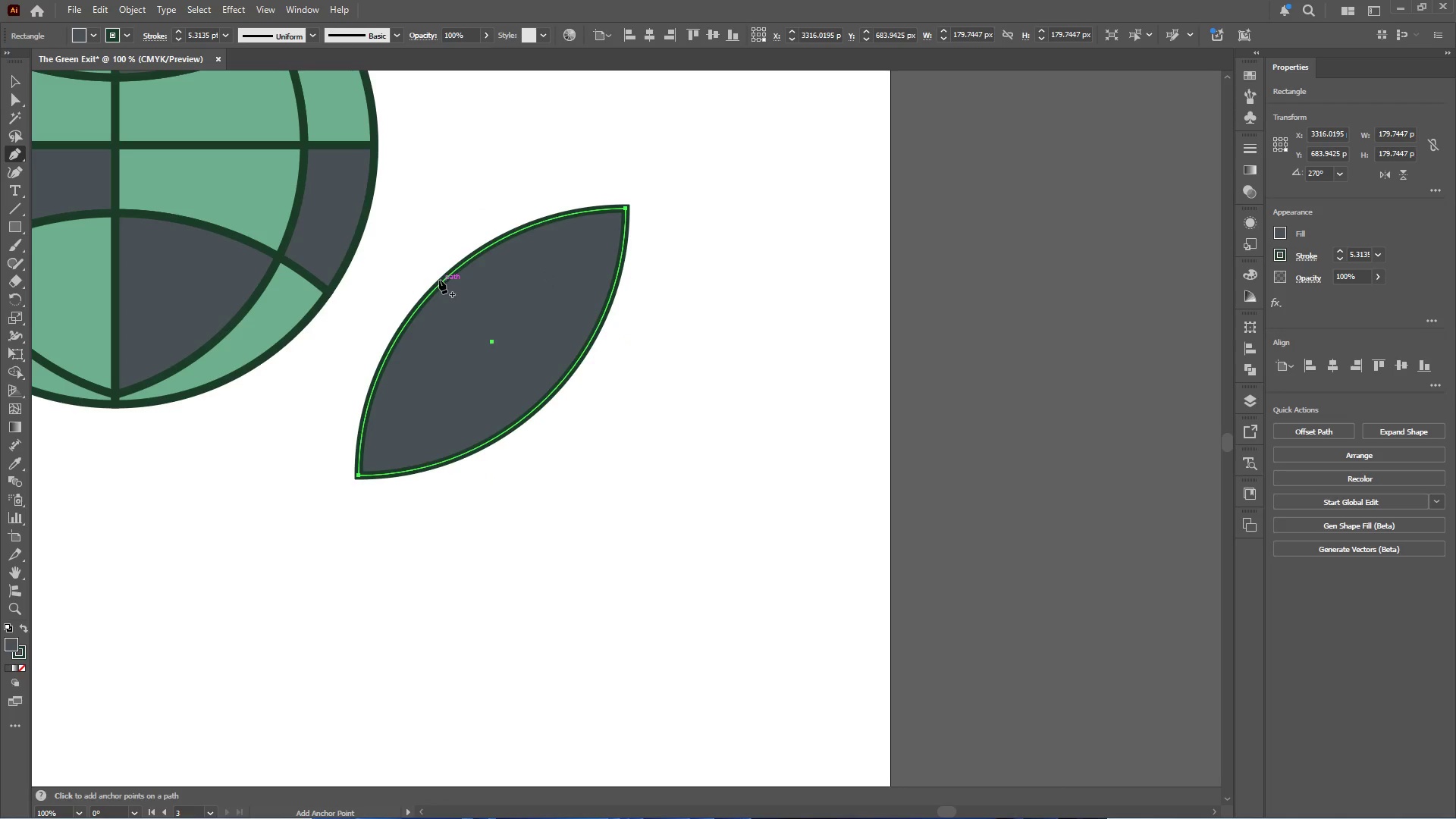 
left_click([439, 280])
 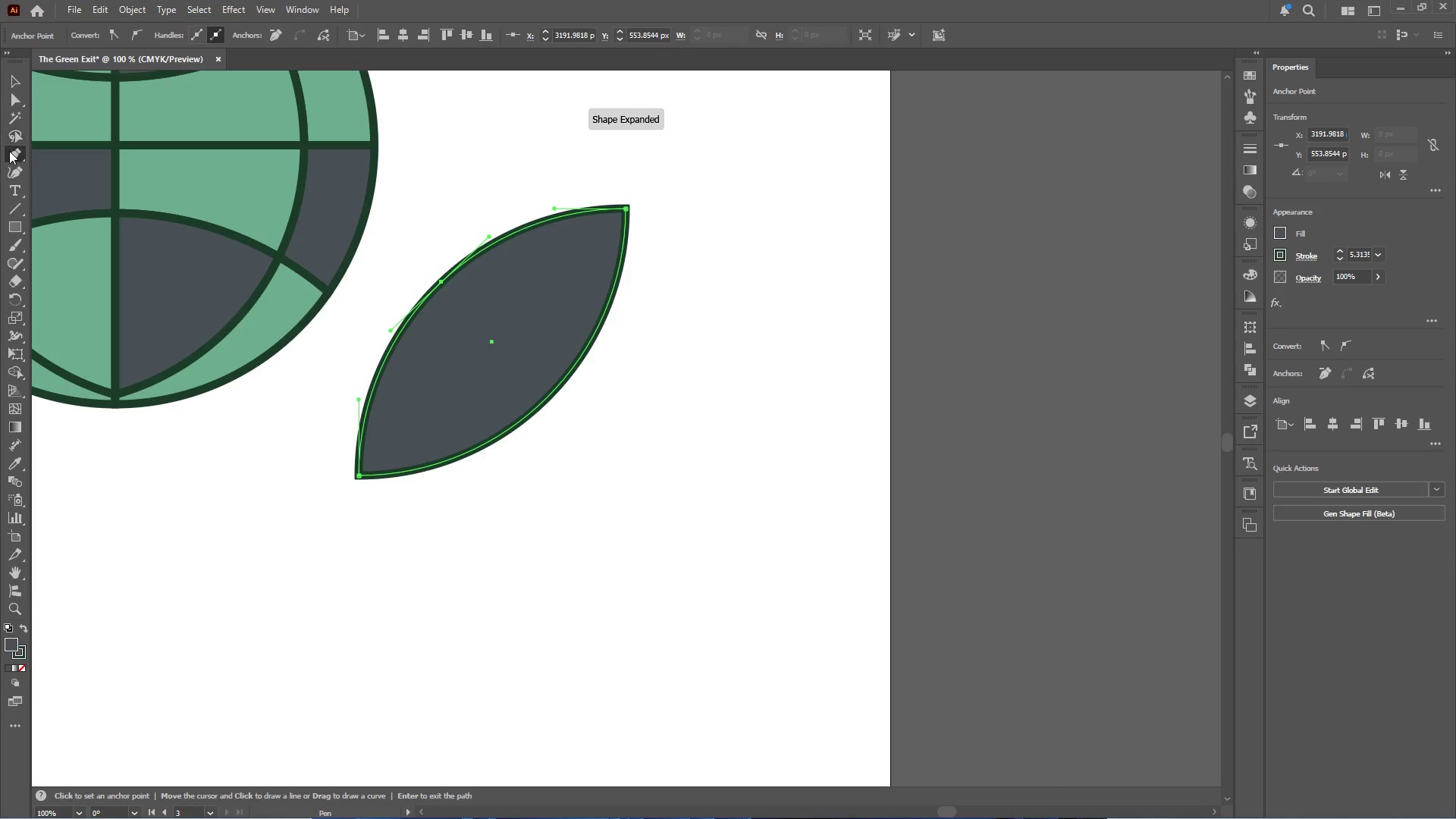 
left_click([14, 172])
 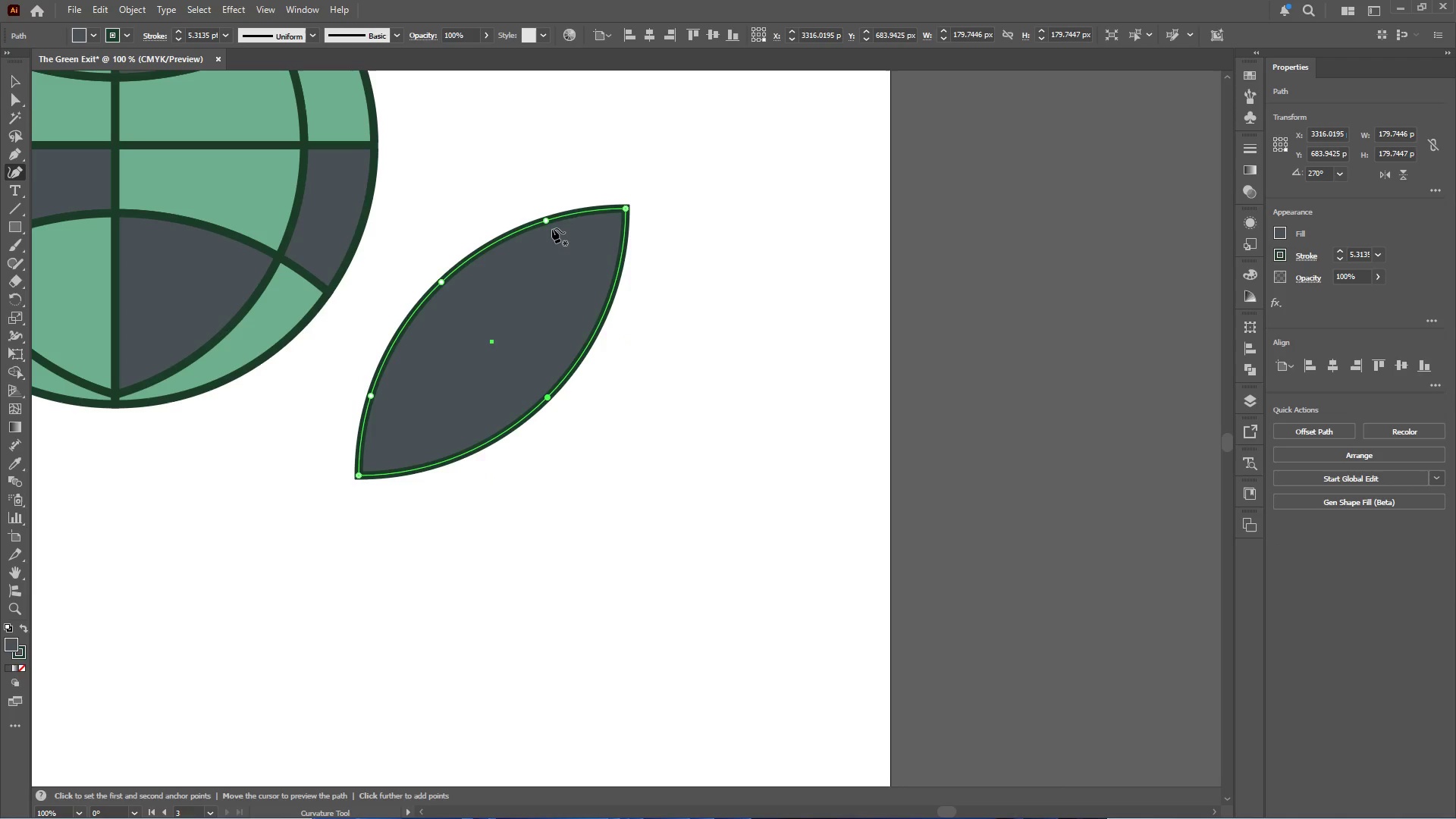 
left_click([547, 219])
 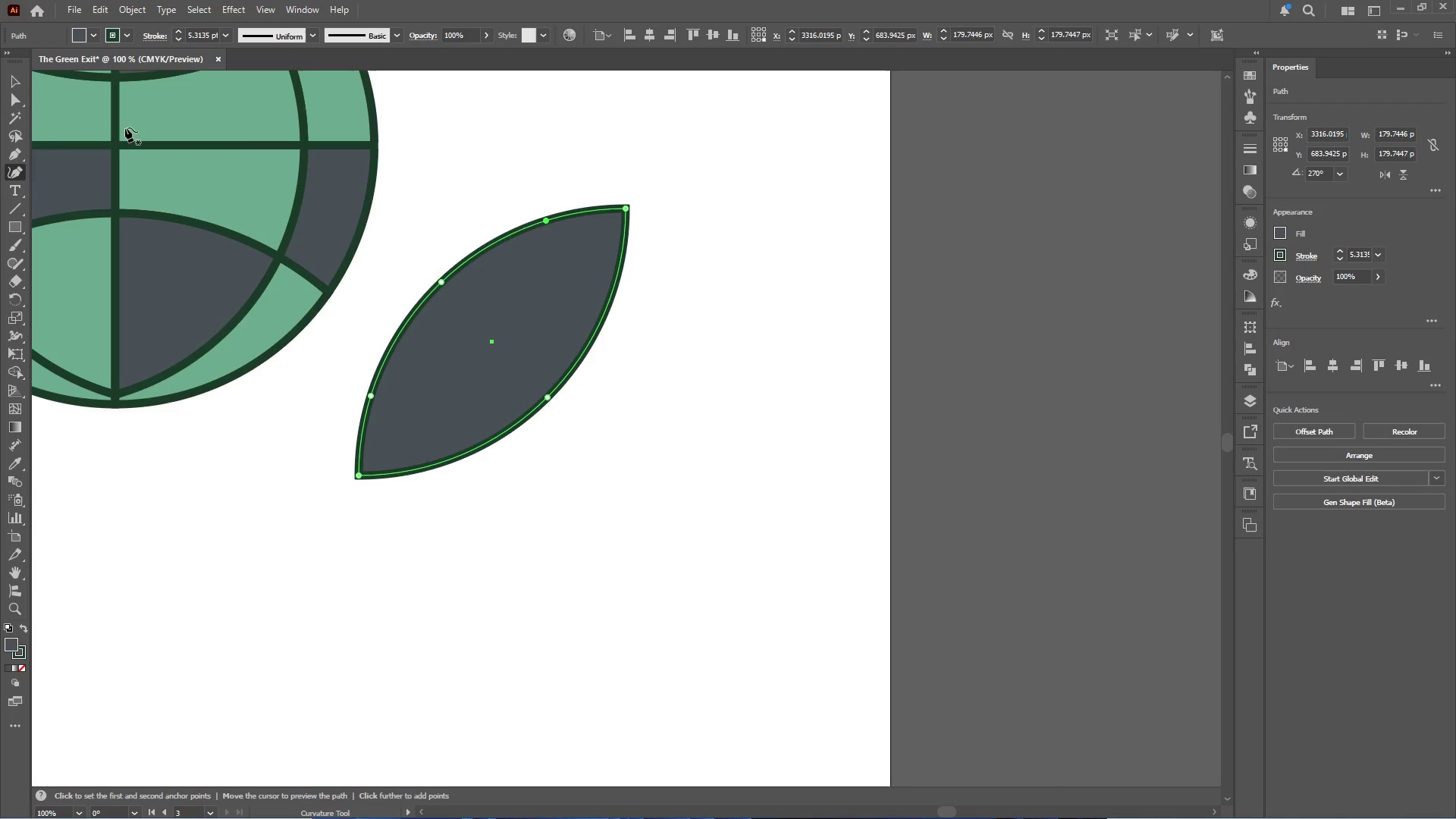 
left_click([17, 99])
 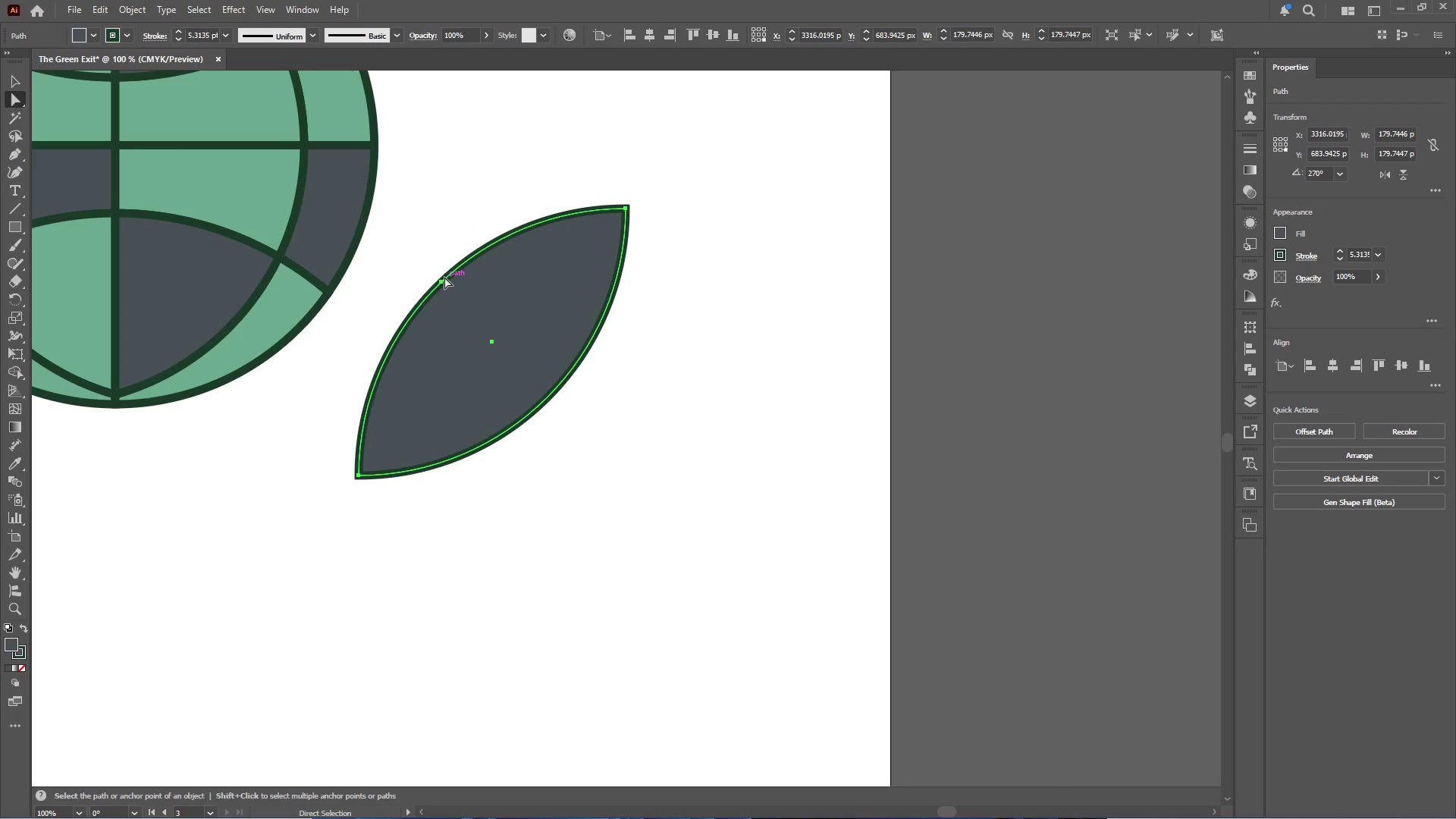 
left_click([441, 281])
 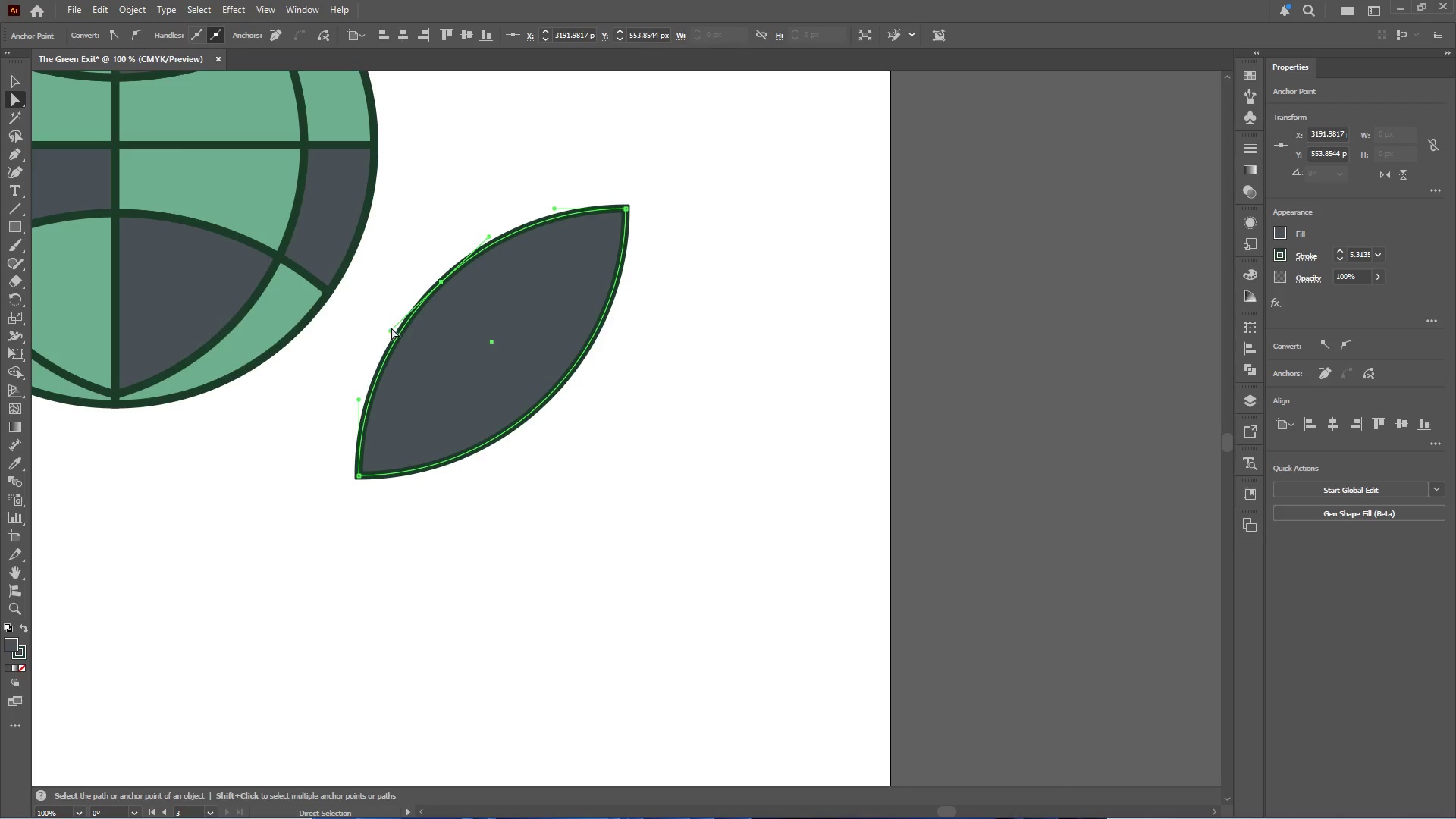 
left_click([391, 328])
 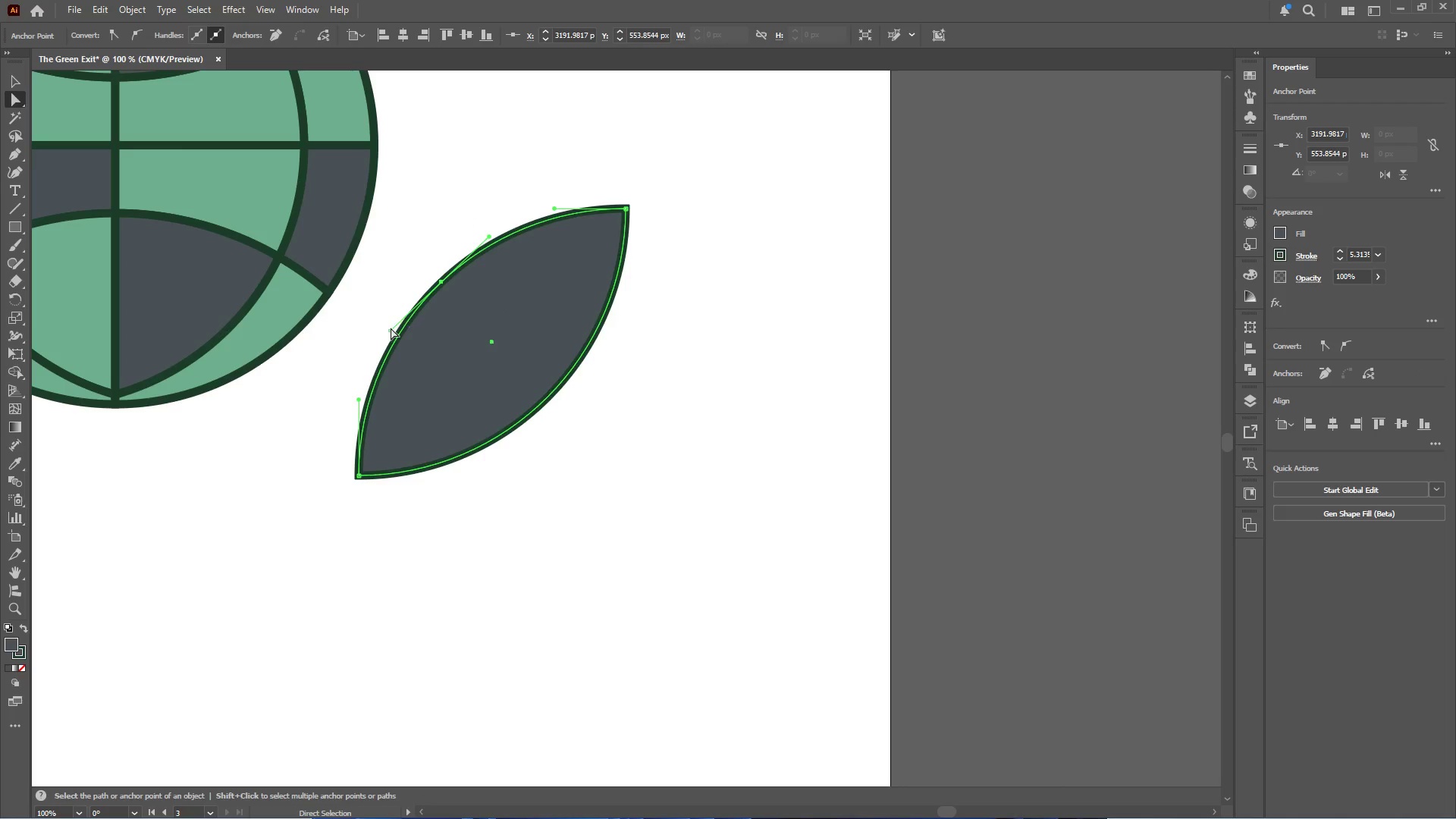 
left_click_drag(start_coordinate=[390, 327], to_coordinate=[386, 322])
 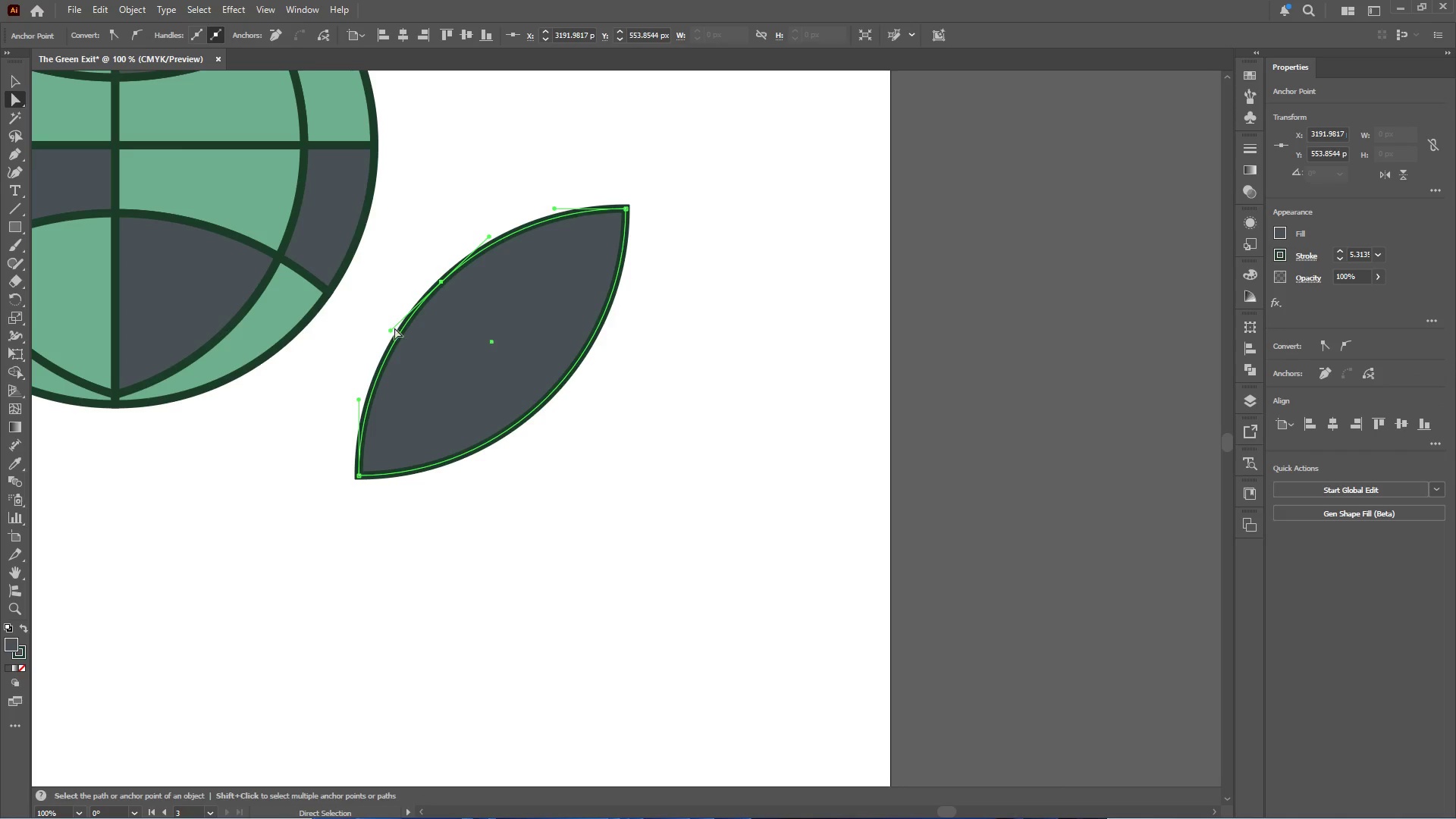 
left_click_drag(start_coordinate=[391, 329], to_coordinate=[364, 318])
 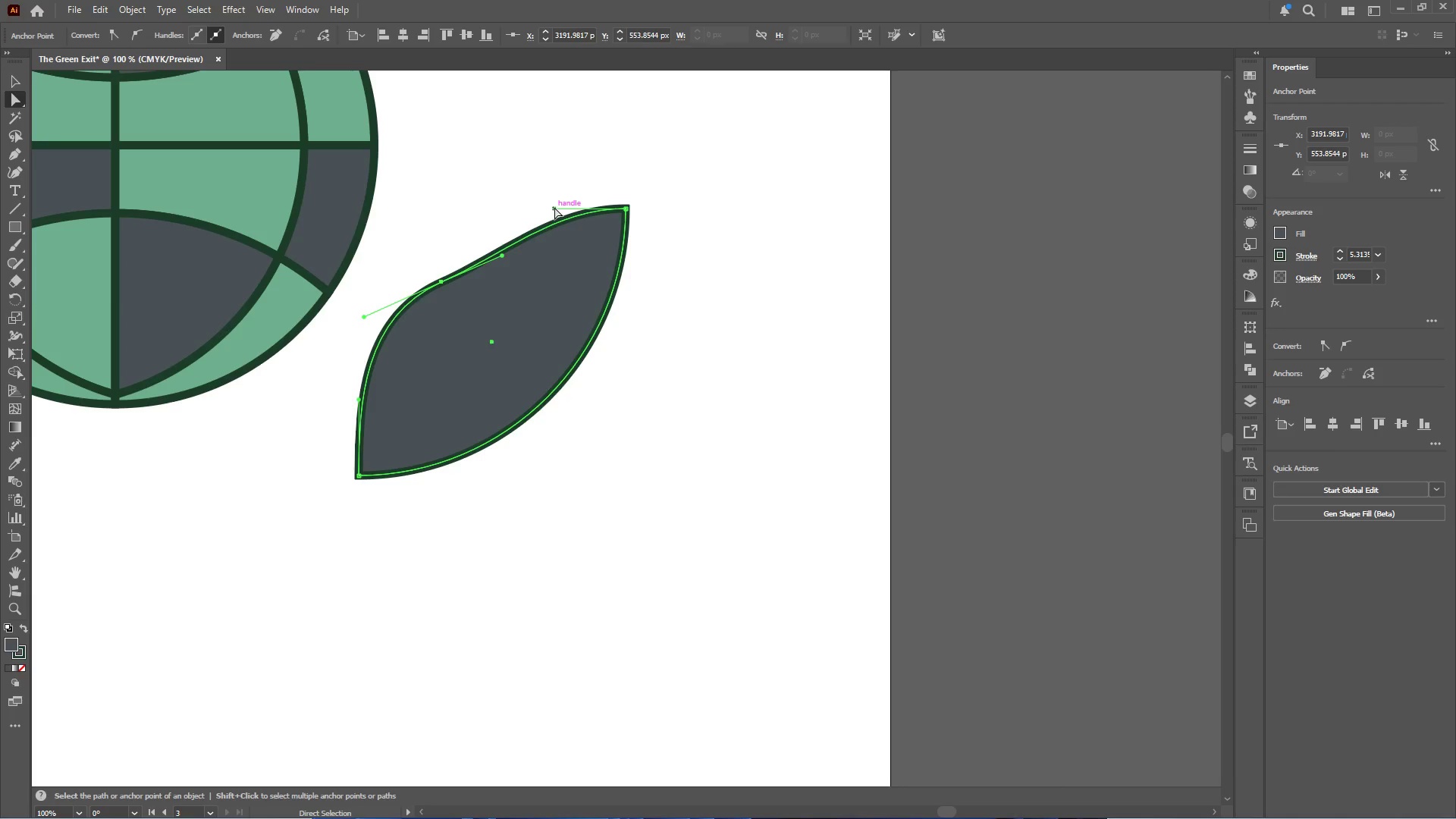 
left_click_drag(start_coordinate=[554, 207], to_coordinate=[566, 266])
 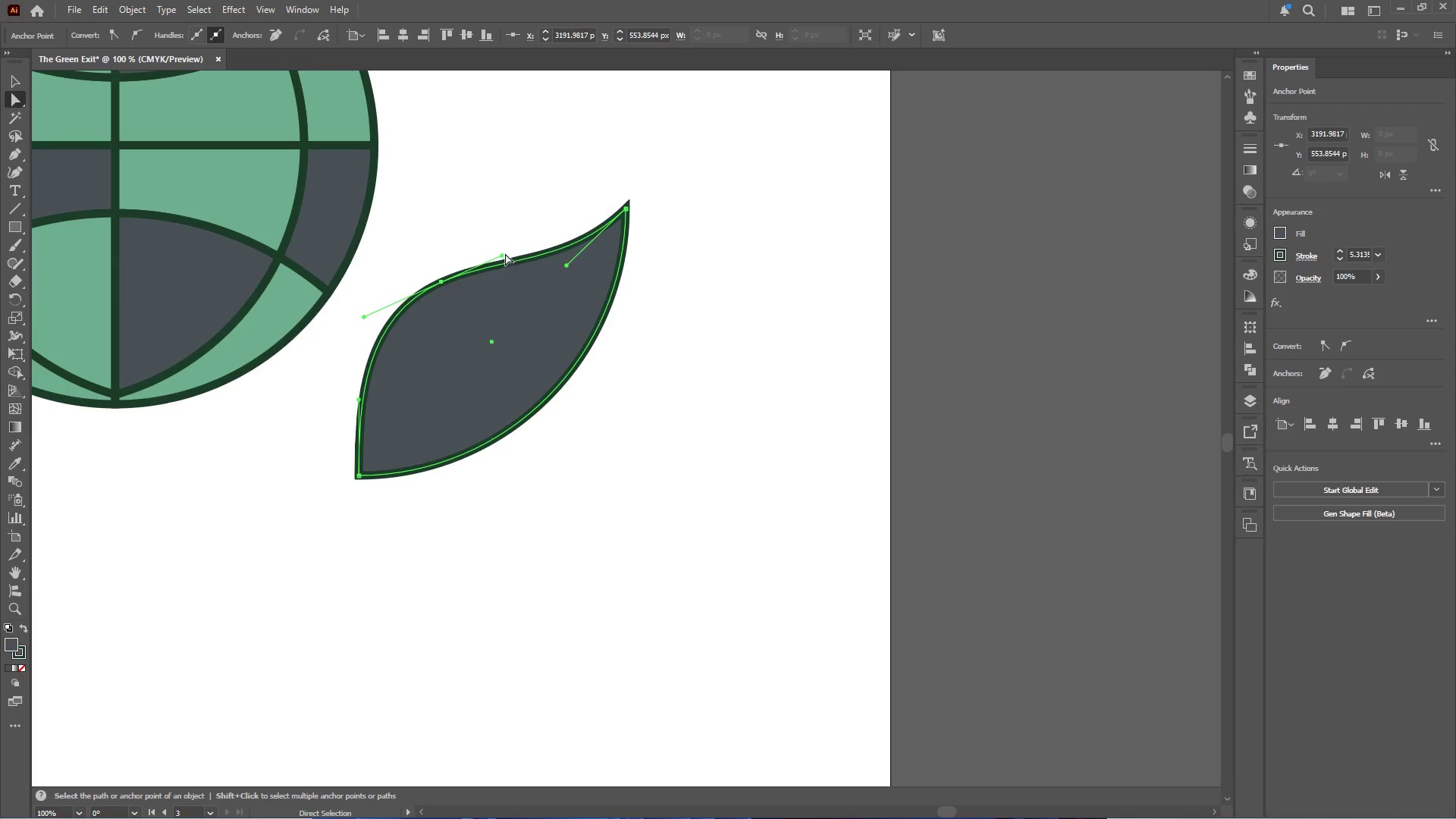 
left_click_drag(start_coordinate=[501, 254], to_coordinate=[512, 258])
 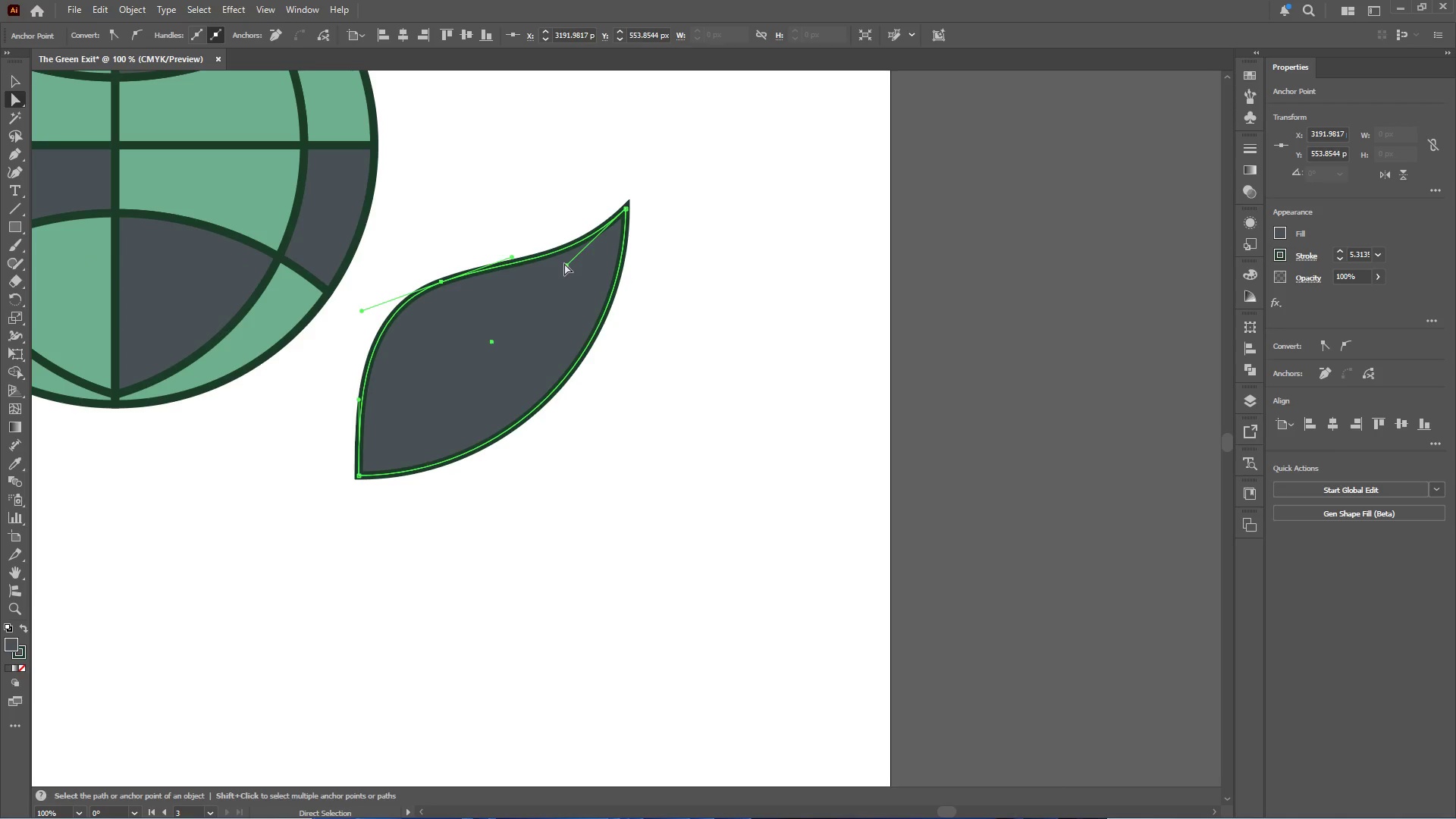 
wait(7.73)
 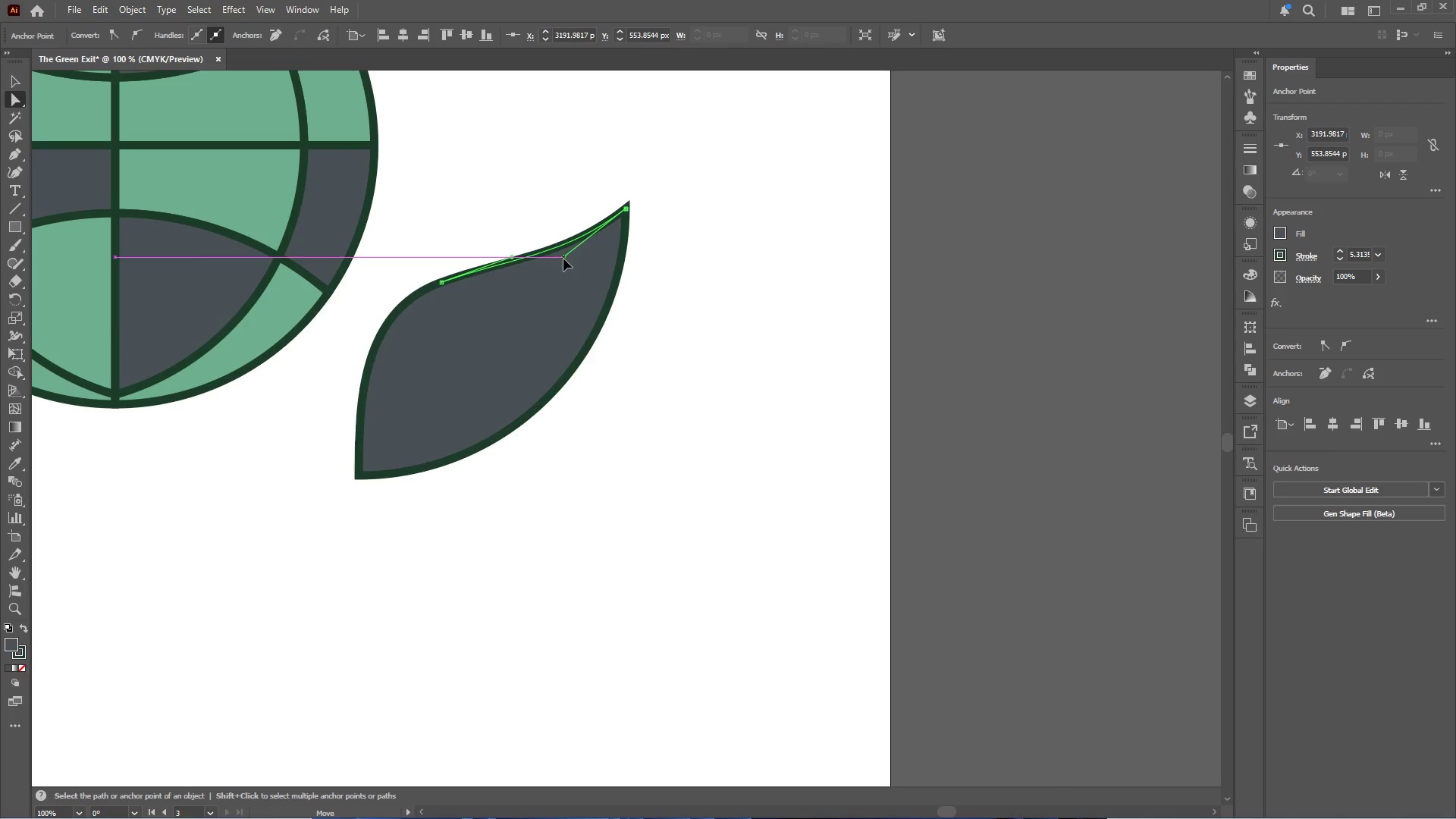 
left_click_drag(start_coordinate=[441, 279], to_coordinate=[431, 286])
 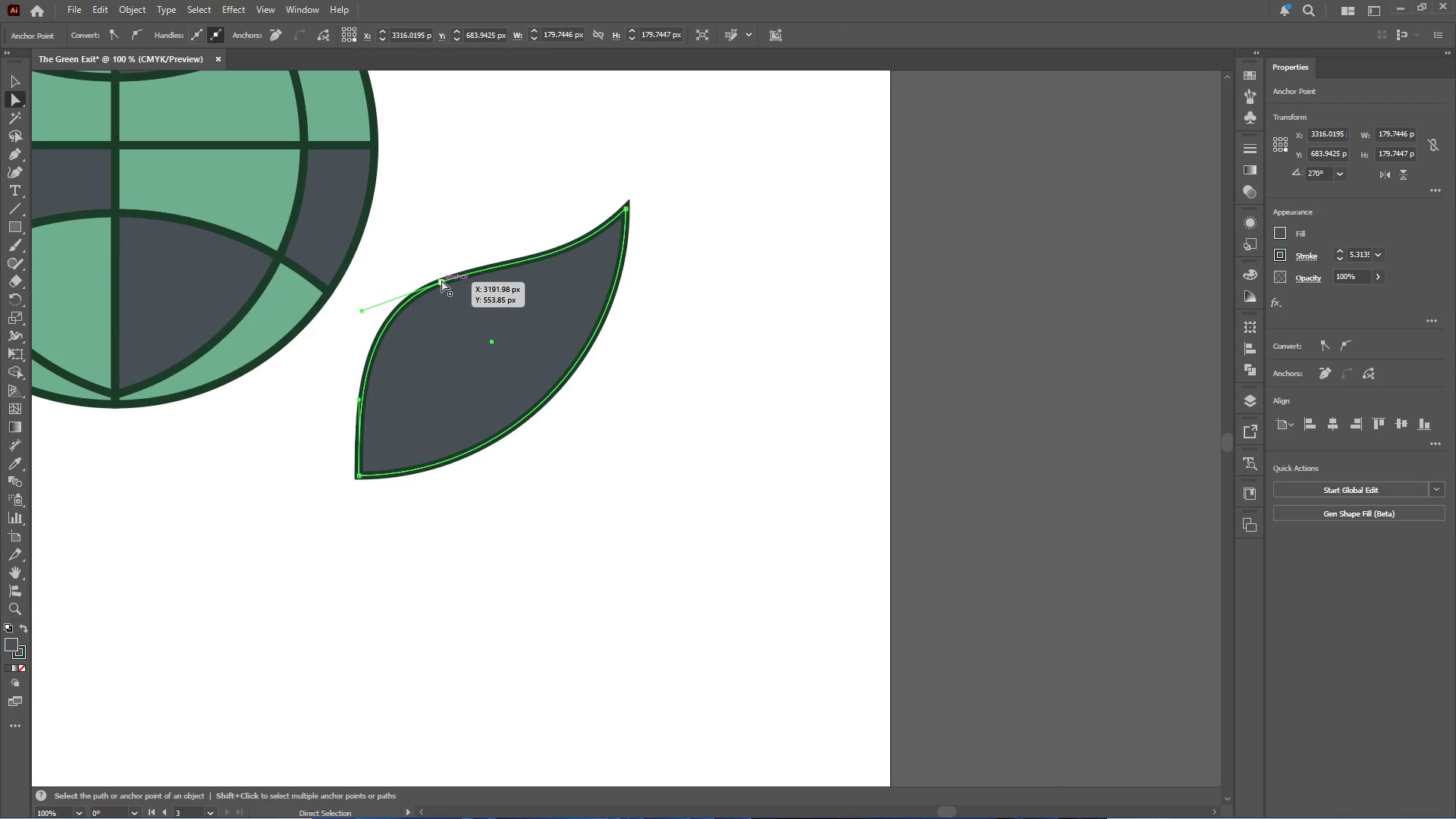 
left_click_drag(start_coordinate=[441, 280], to_coordinate=[447, 295])
 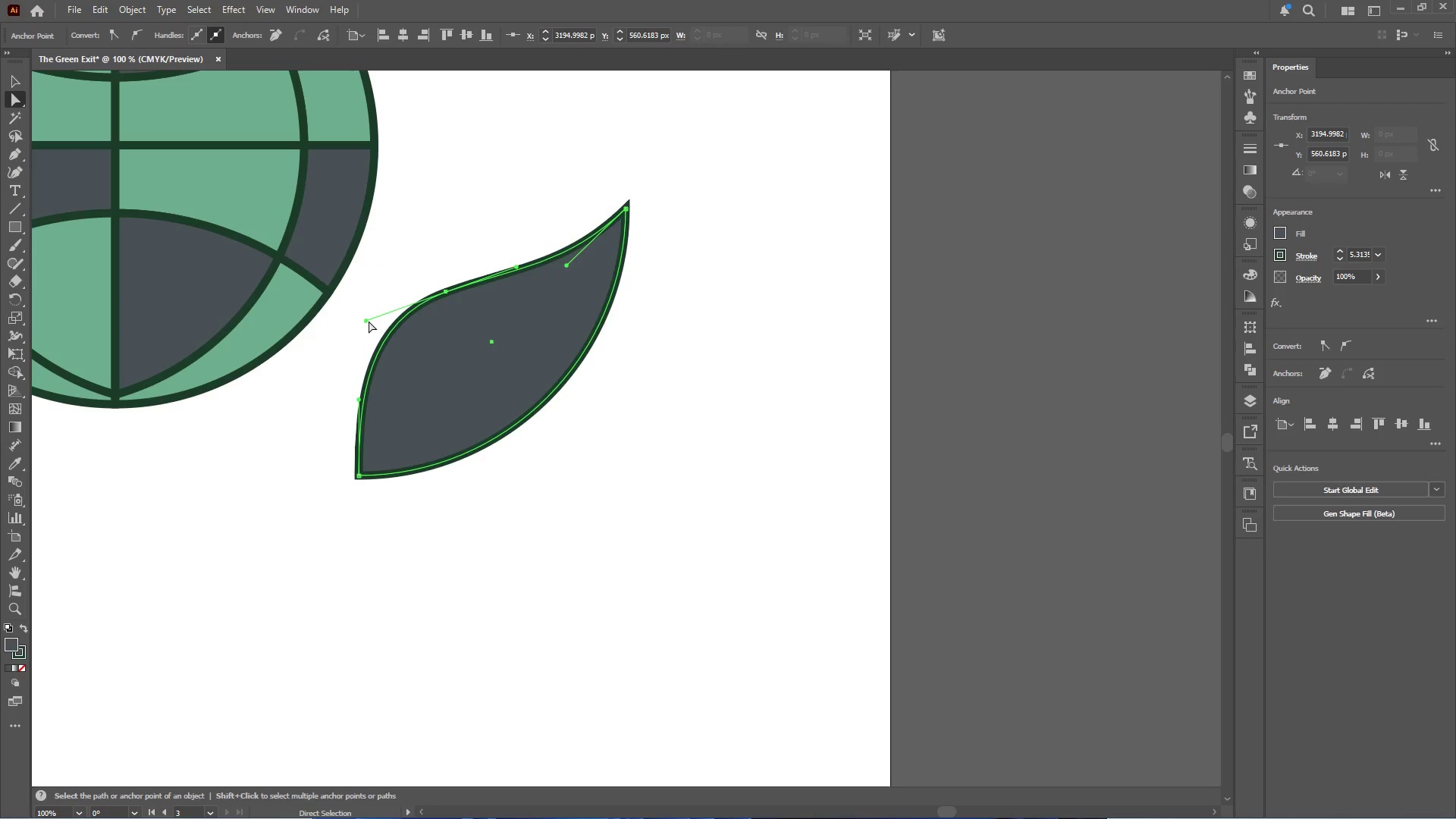 
left_click_drag(start_coordinate=[369, 322], to_coordinate=[374, 328])
 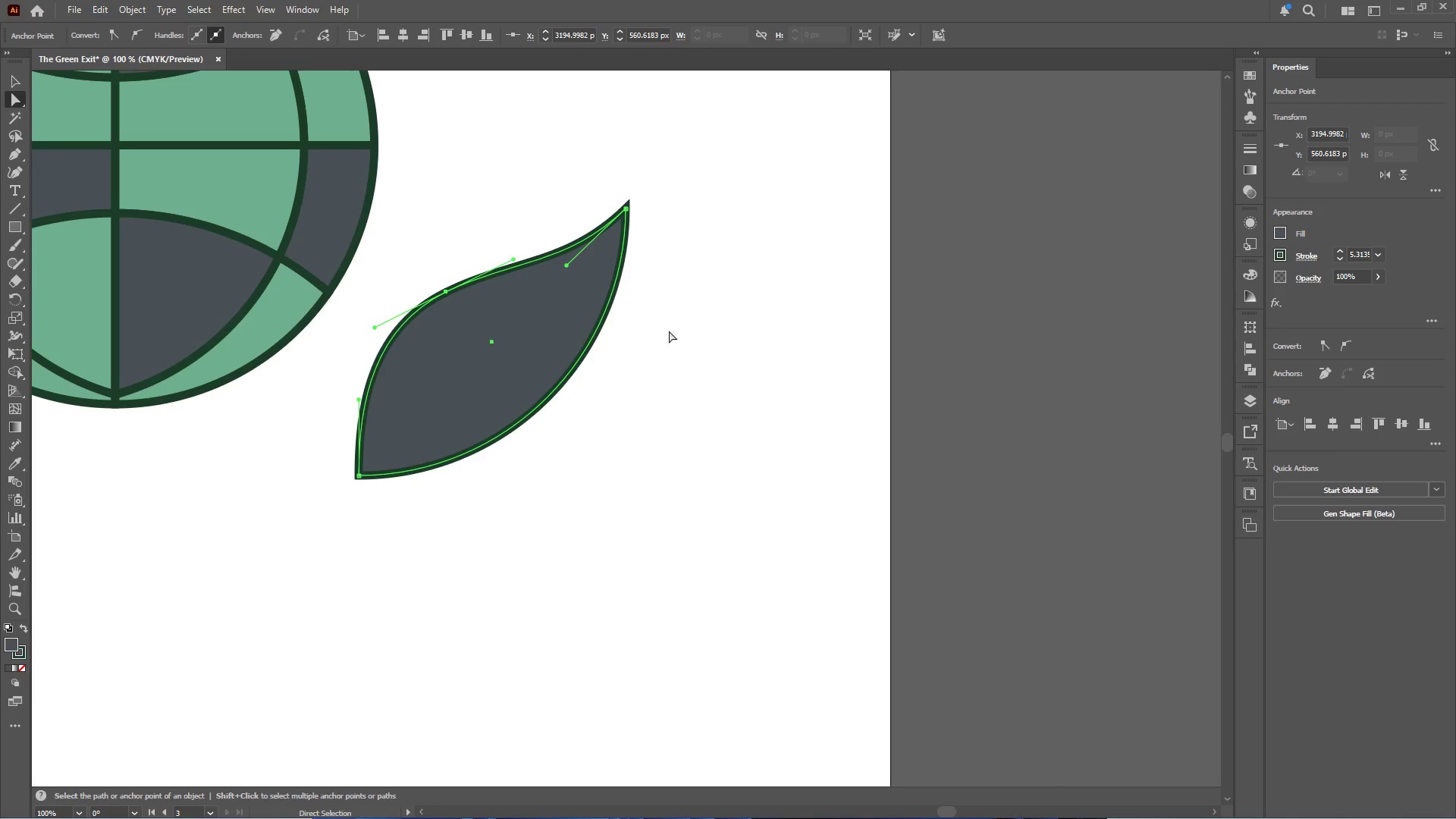 
left_click([696, 330])
 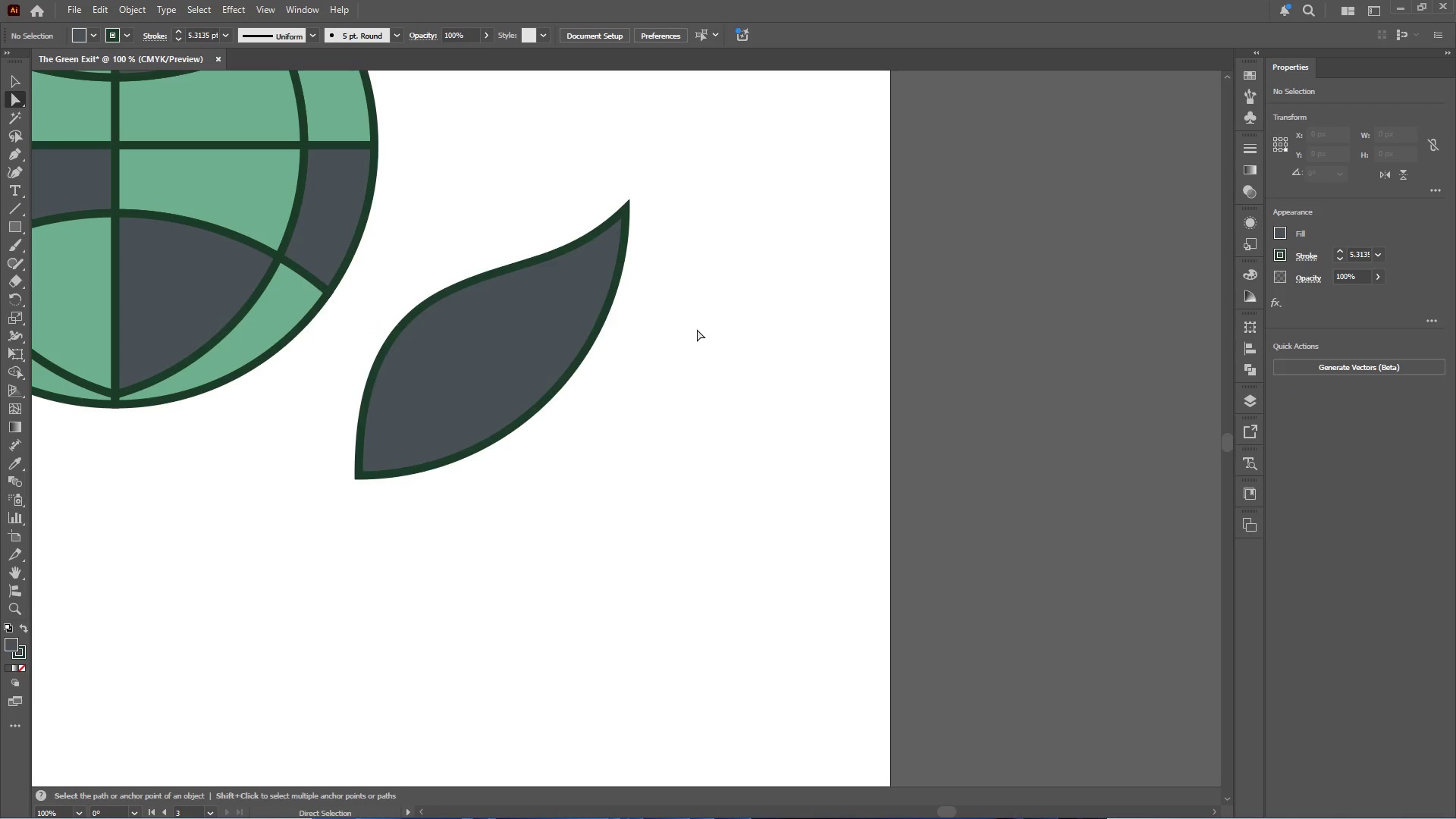 
hold_key(key=AltLeft, duration=0.36)
scroll: coordinate [693, 324], scroll_direction: down, amount: 1.0
 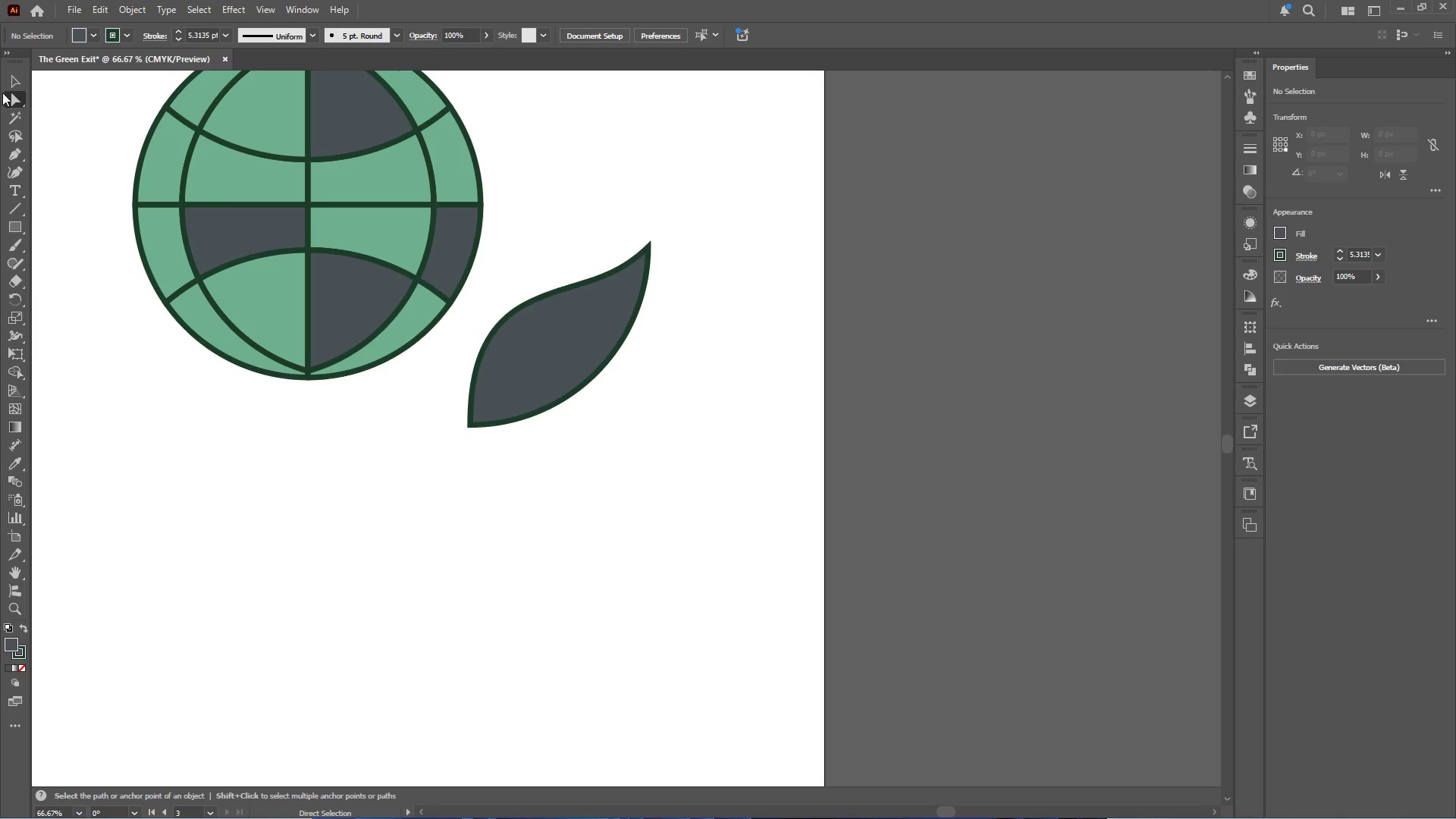 
left_click([5, 80])
 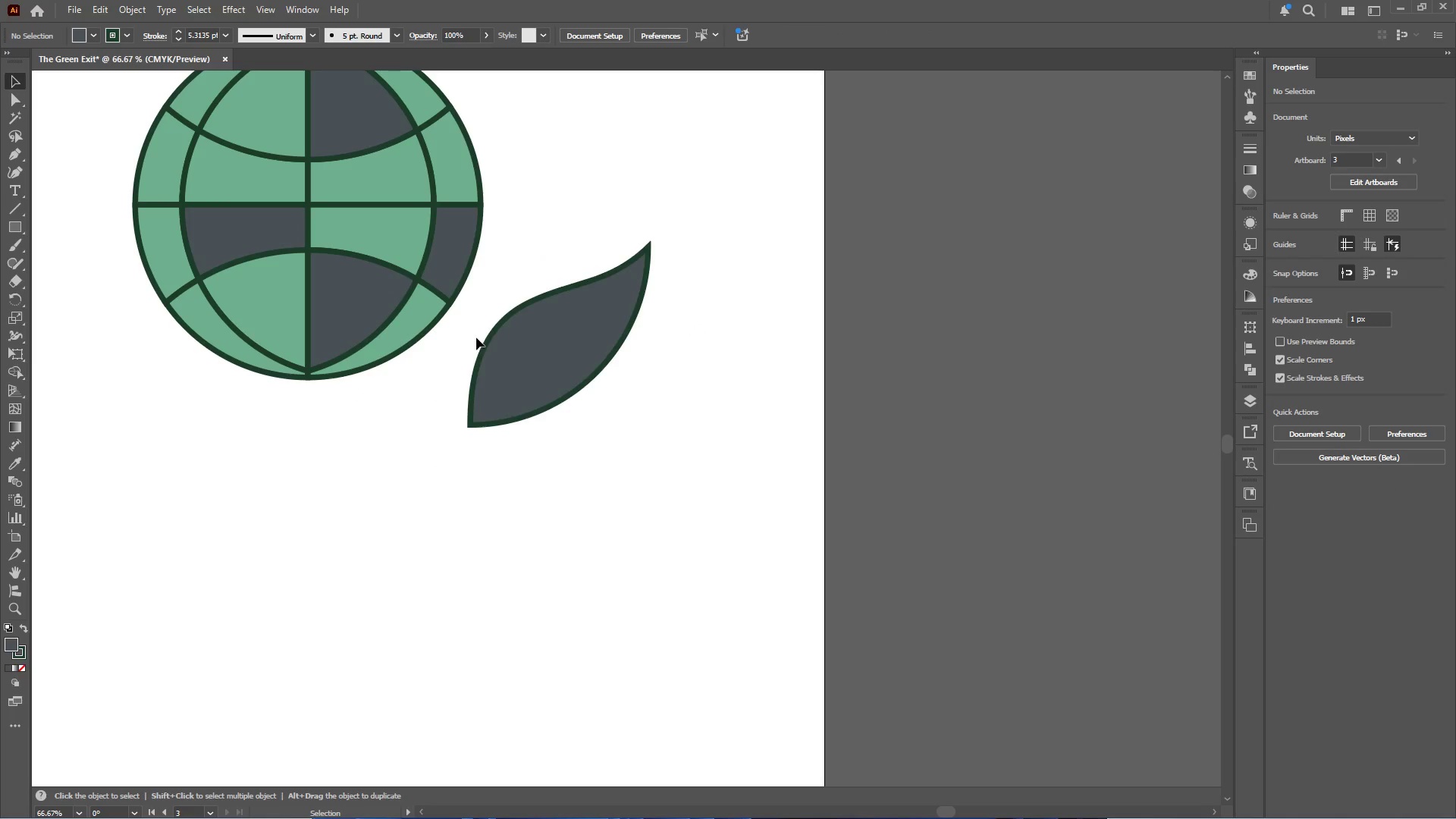 
left_click([547, 367])
 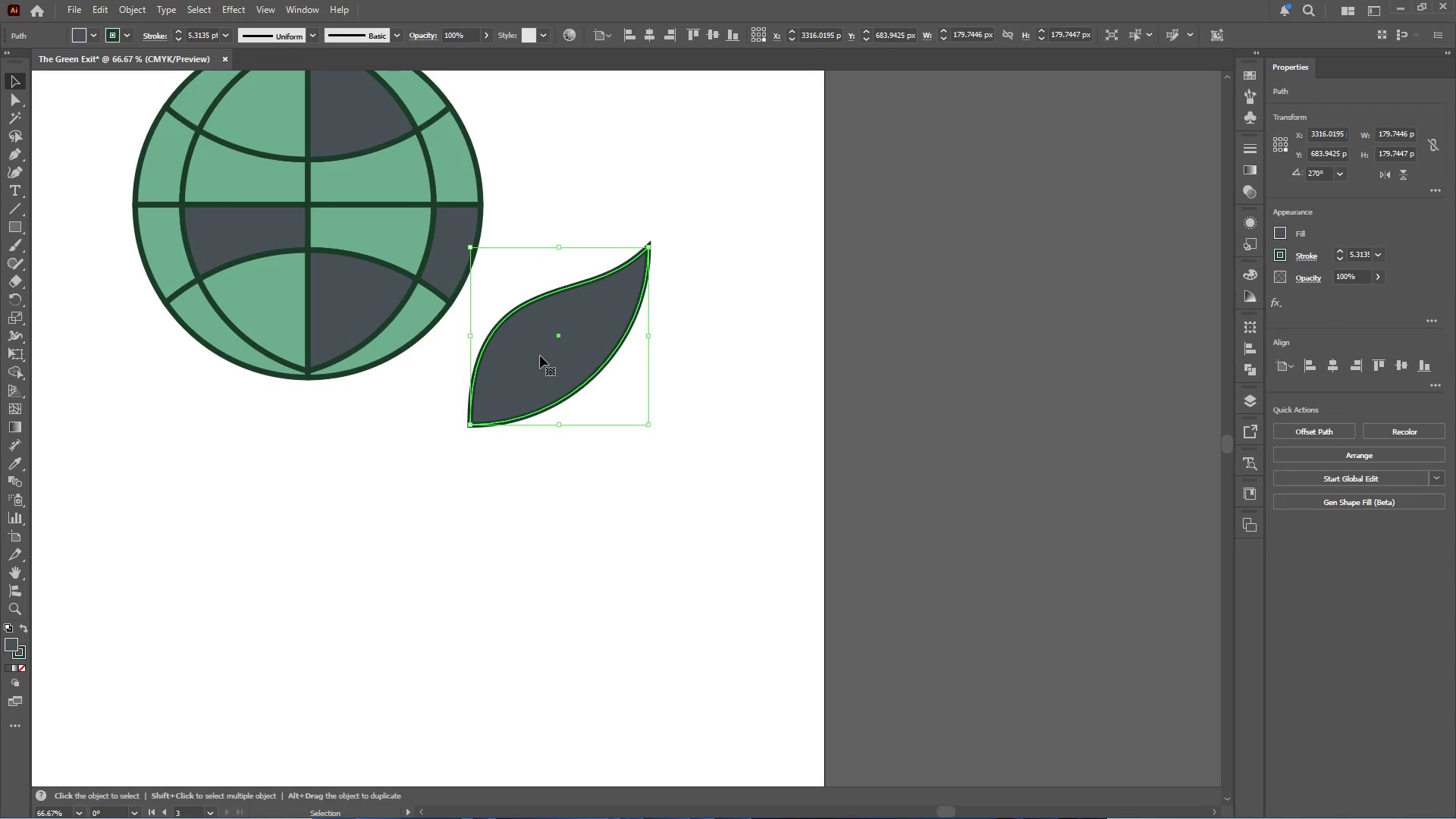 
key(I)
 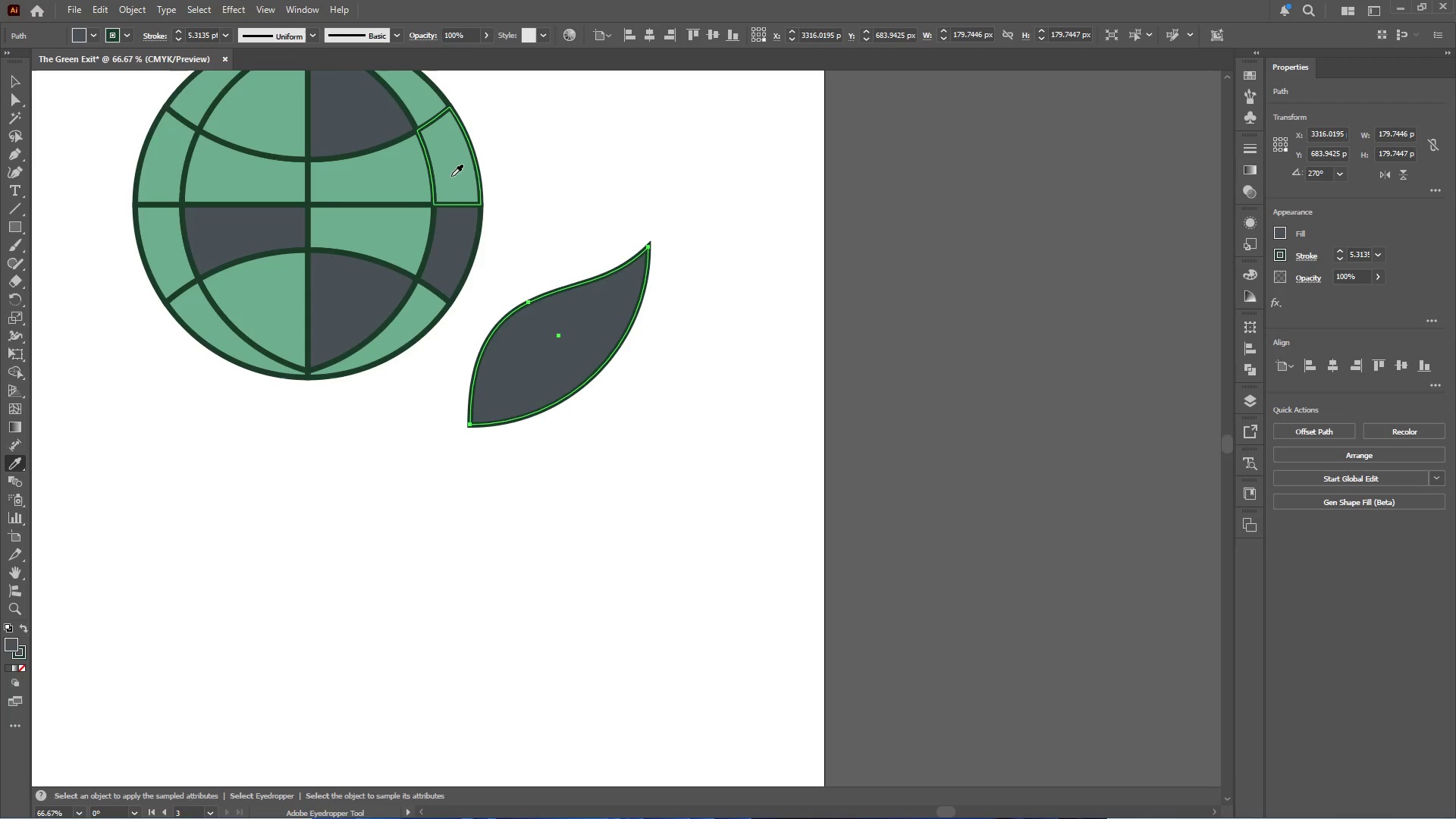 
left_click([453, 174])
 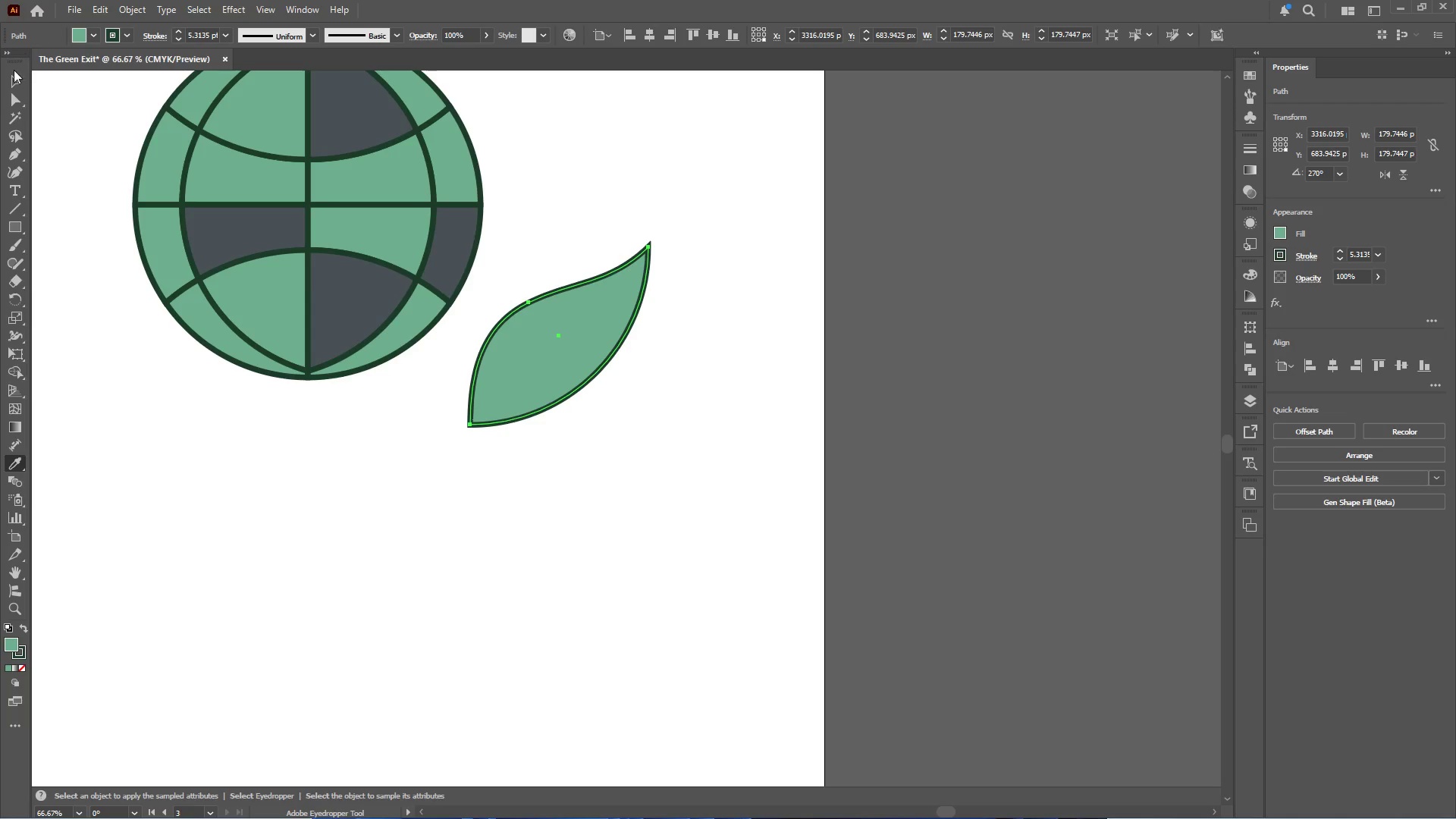 
left_click([11, 80])
 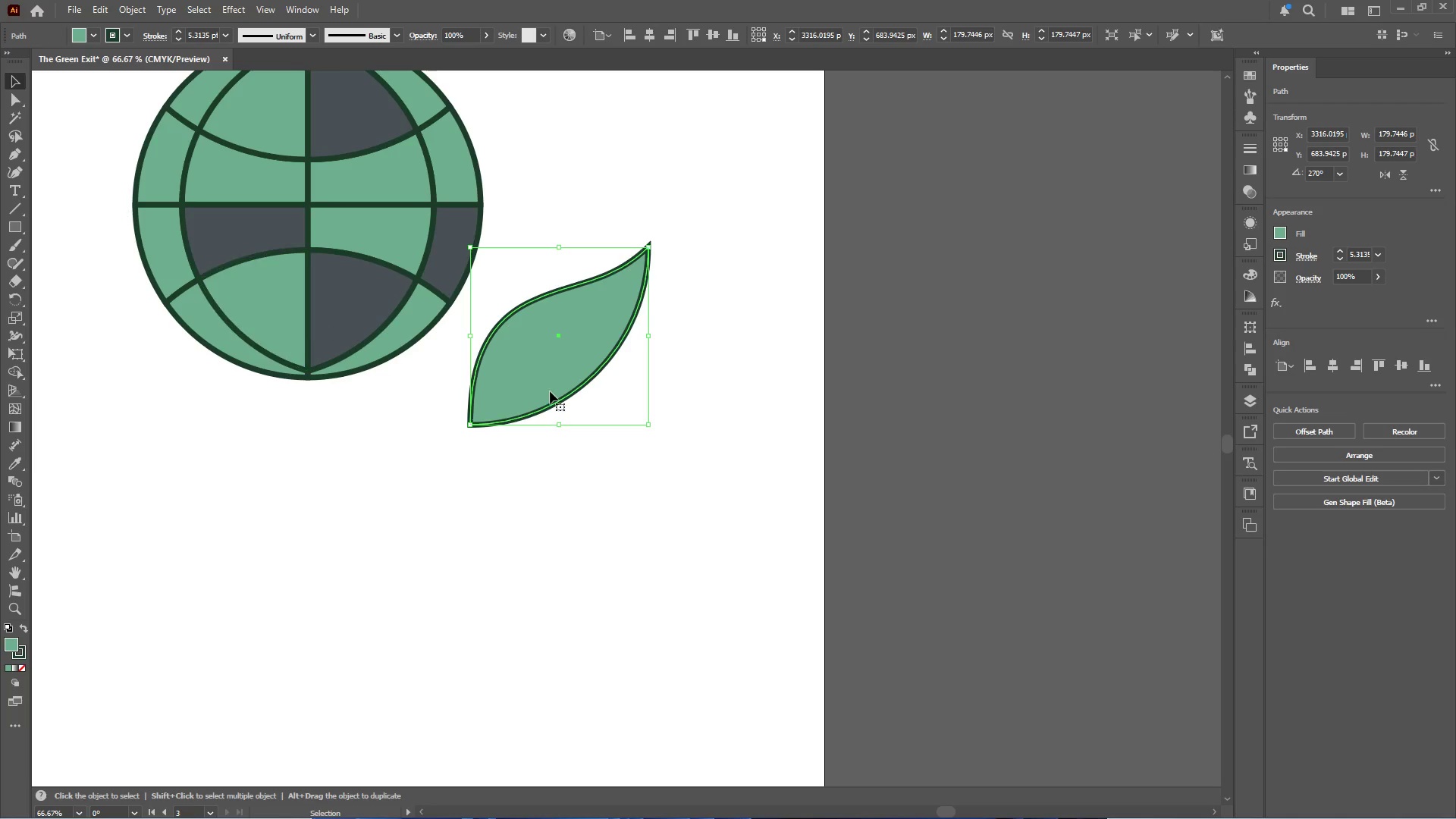 
left_click([708, 384])
 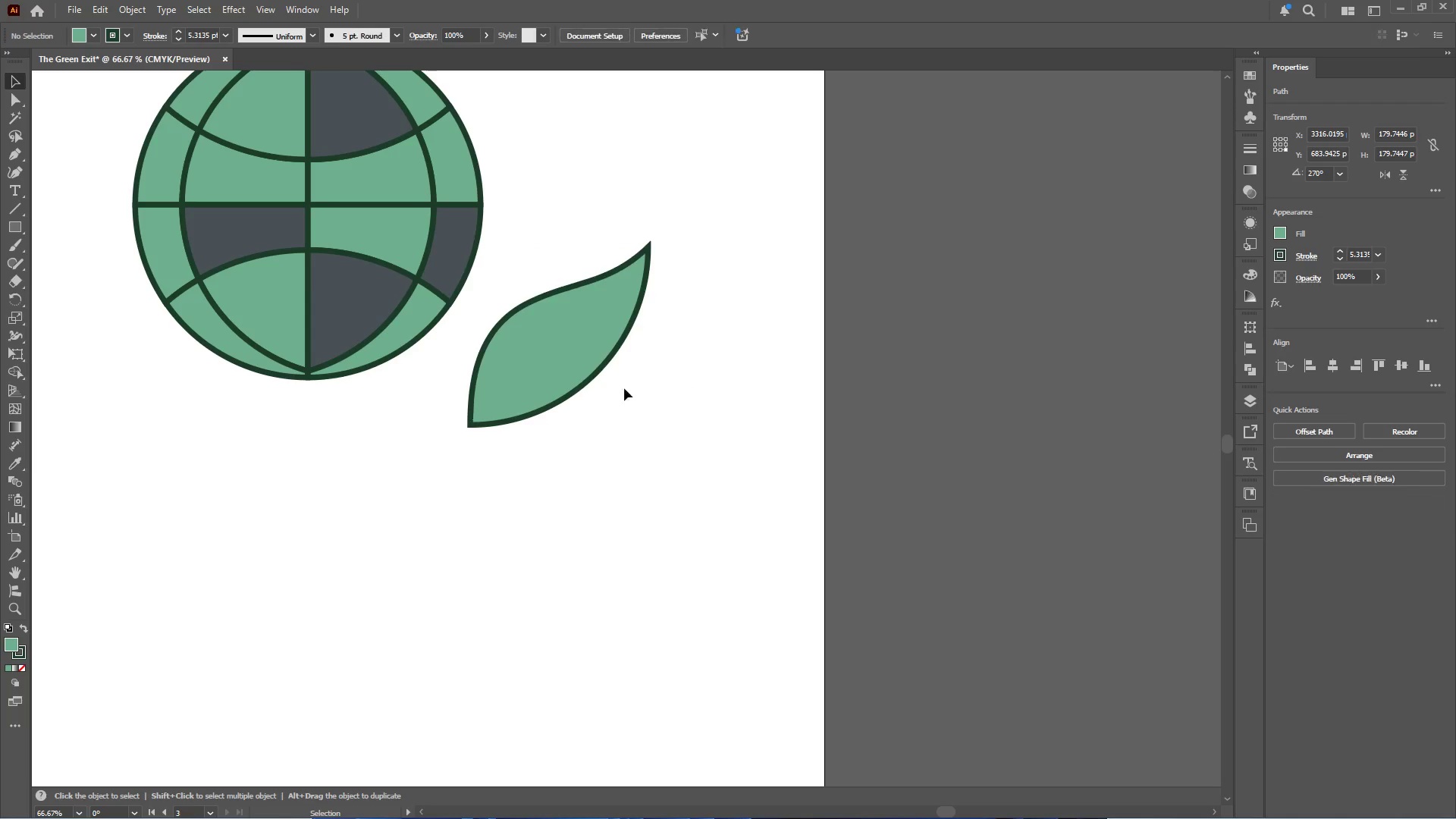 
hold_key(key=AltLeft, duration=0.89)
scroll: coordinate [500, 404], scroll_direction: up, amount: 1.0
 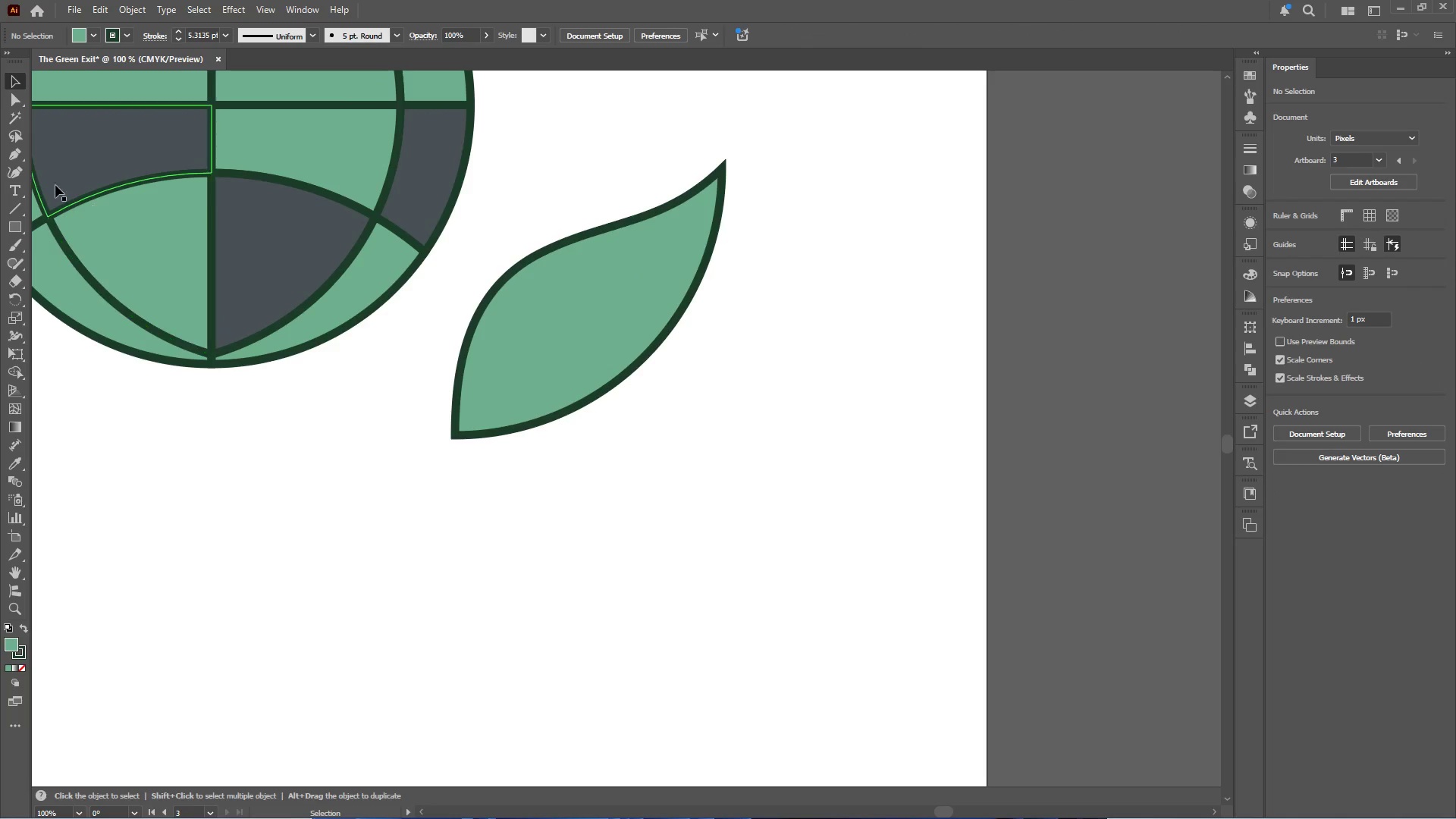 
left_click([17, 156])
 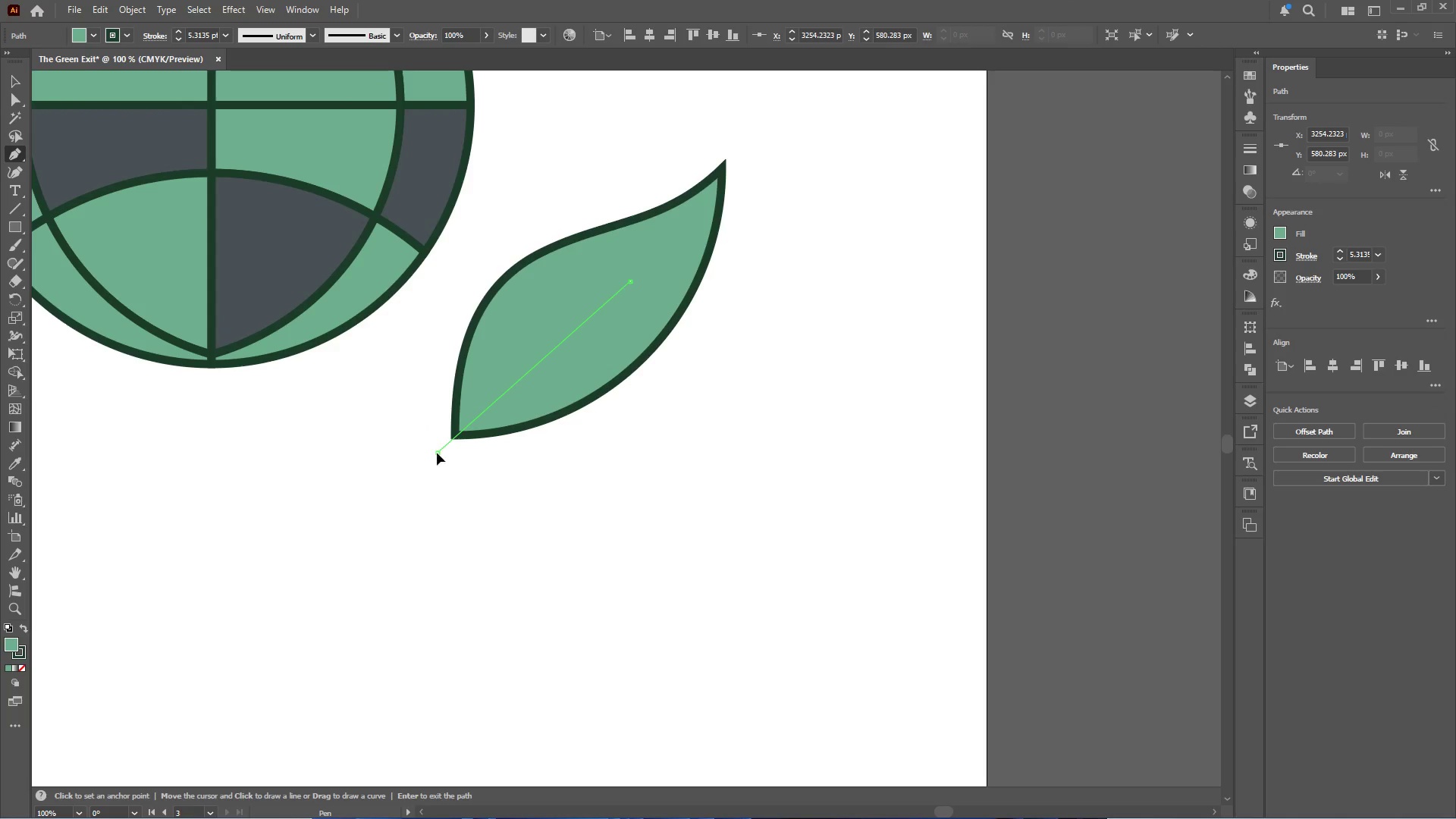 
wait(5.64)
 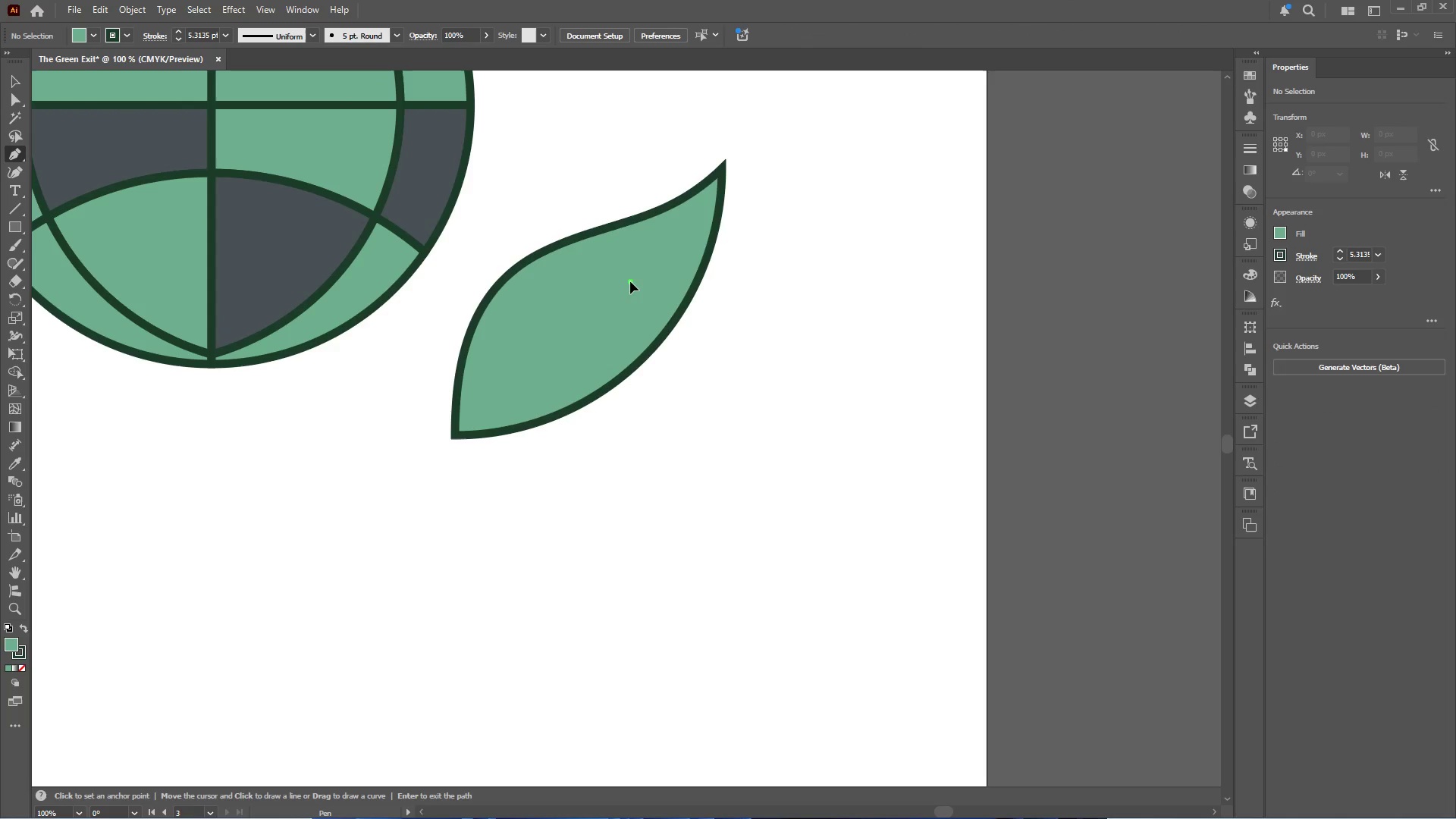 
left_click([422, 515])
 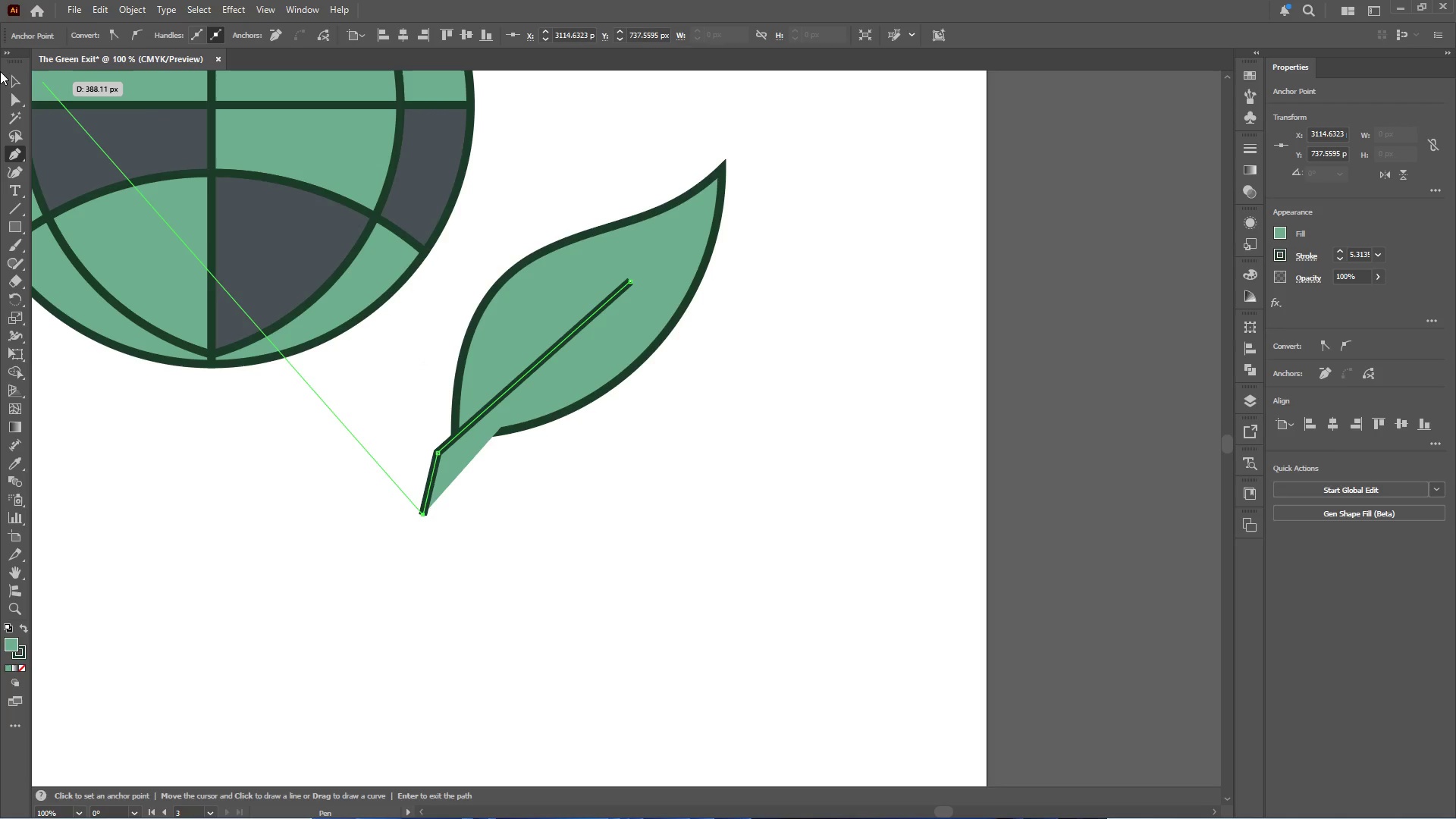 
left_click([14, 76])
 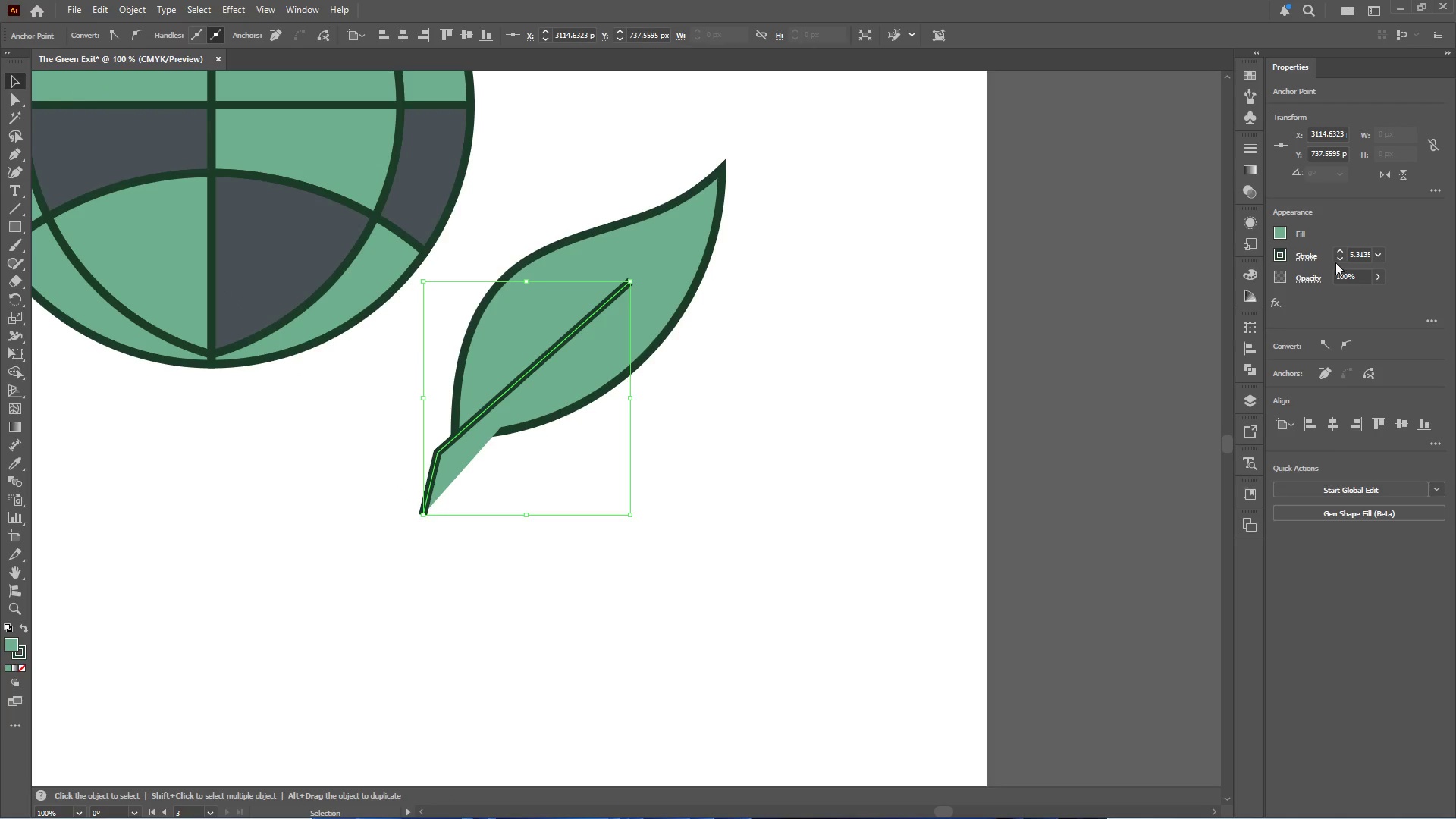 
left_click([1313, 256])
 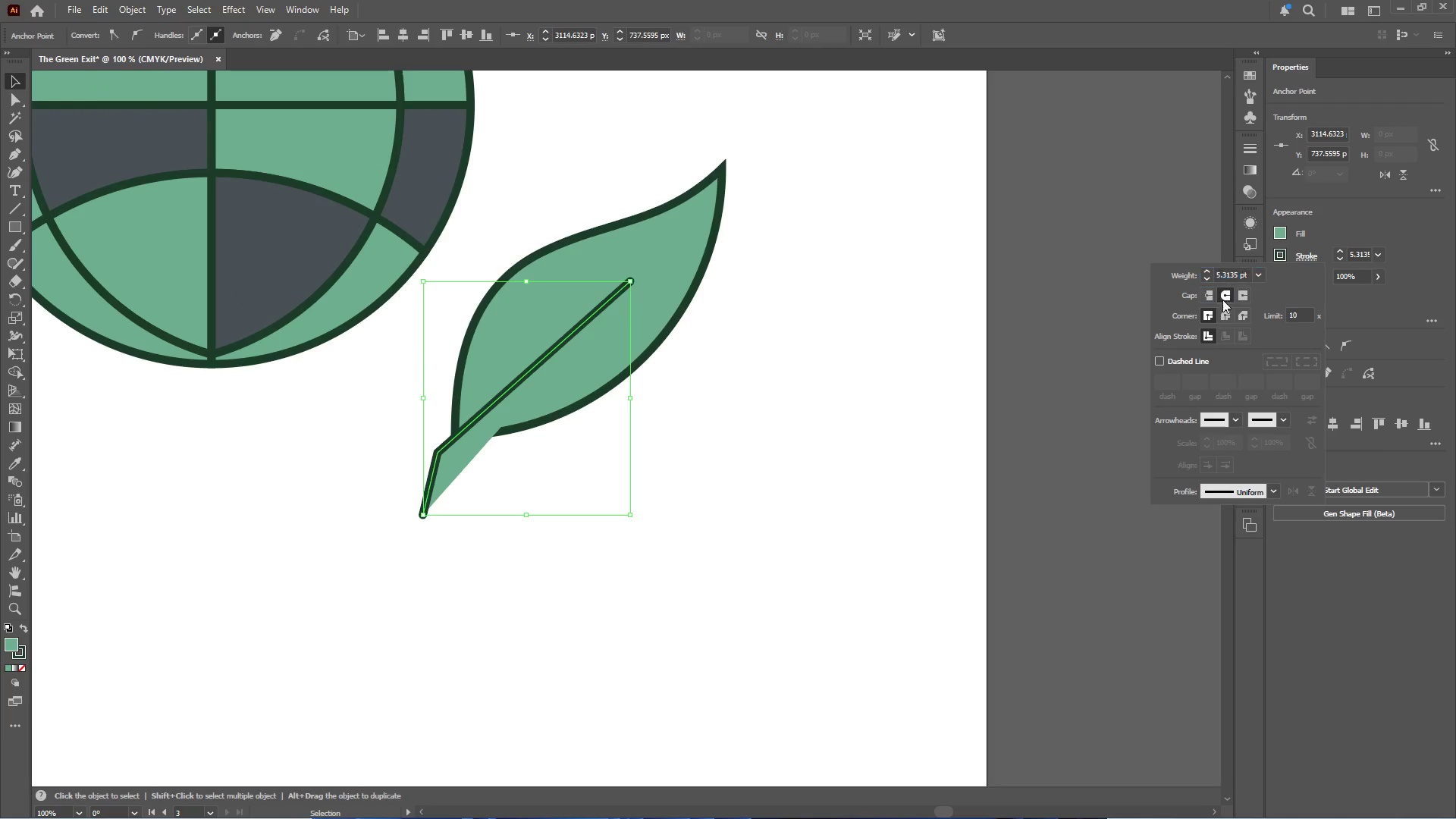 
double_click([1223, 315])
 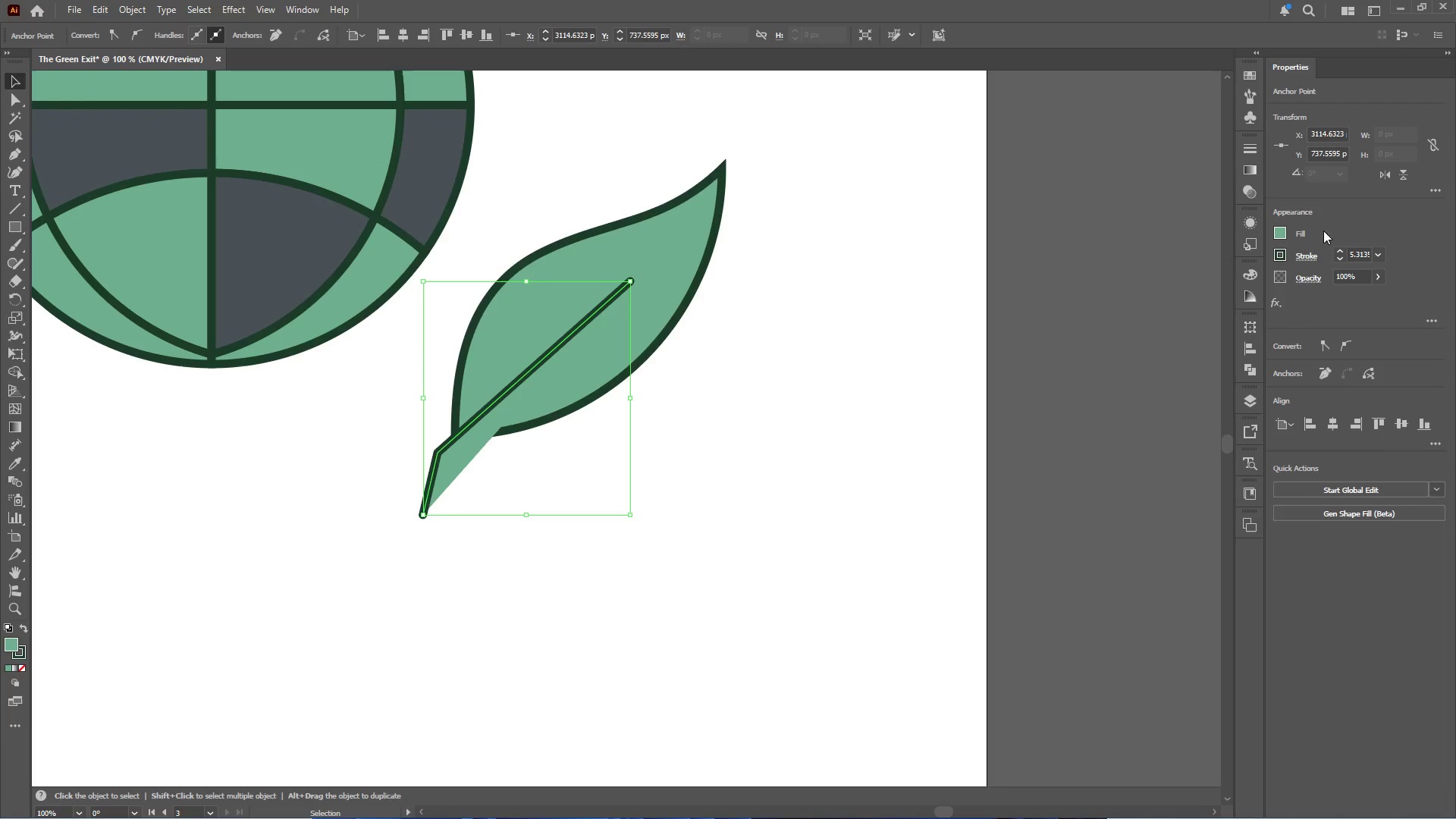 
double_click([1286, 231])
 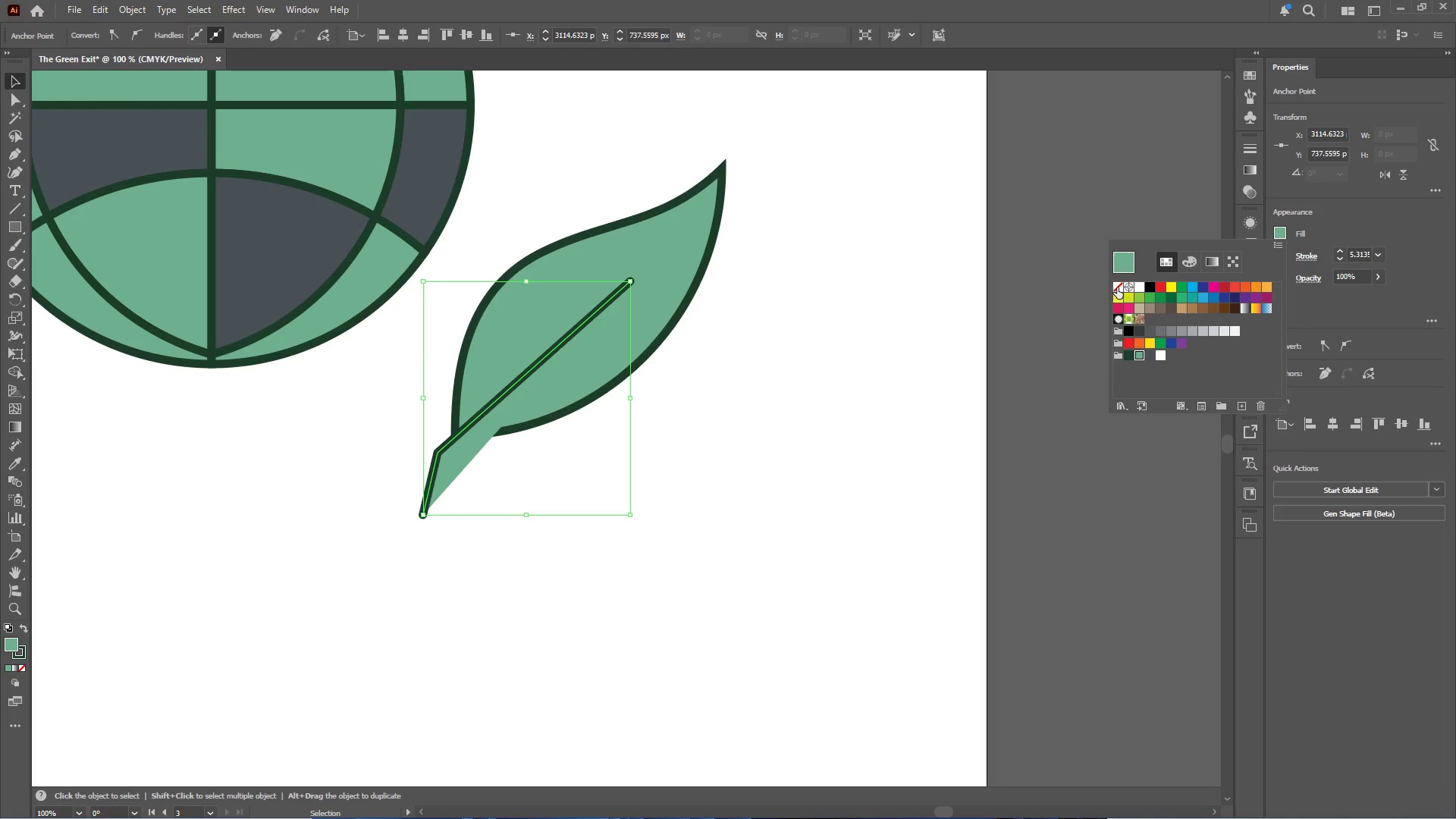 
double_click([898, 300])
 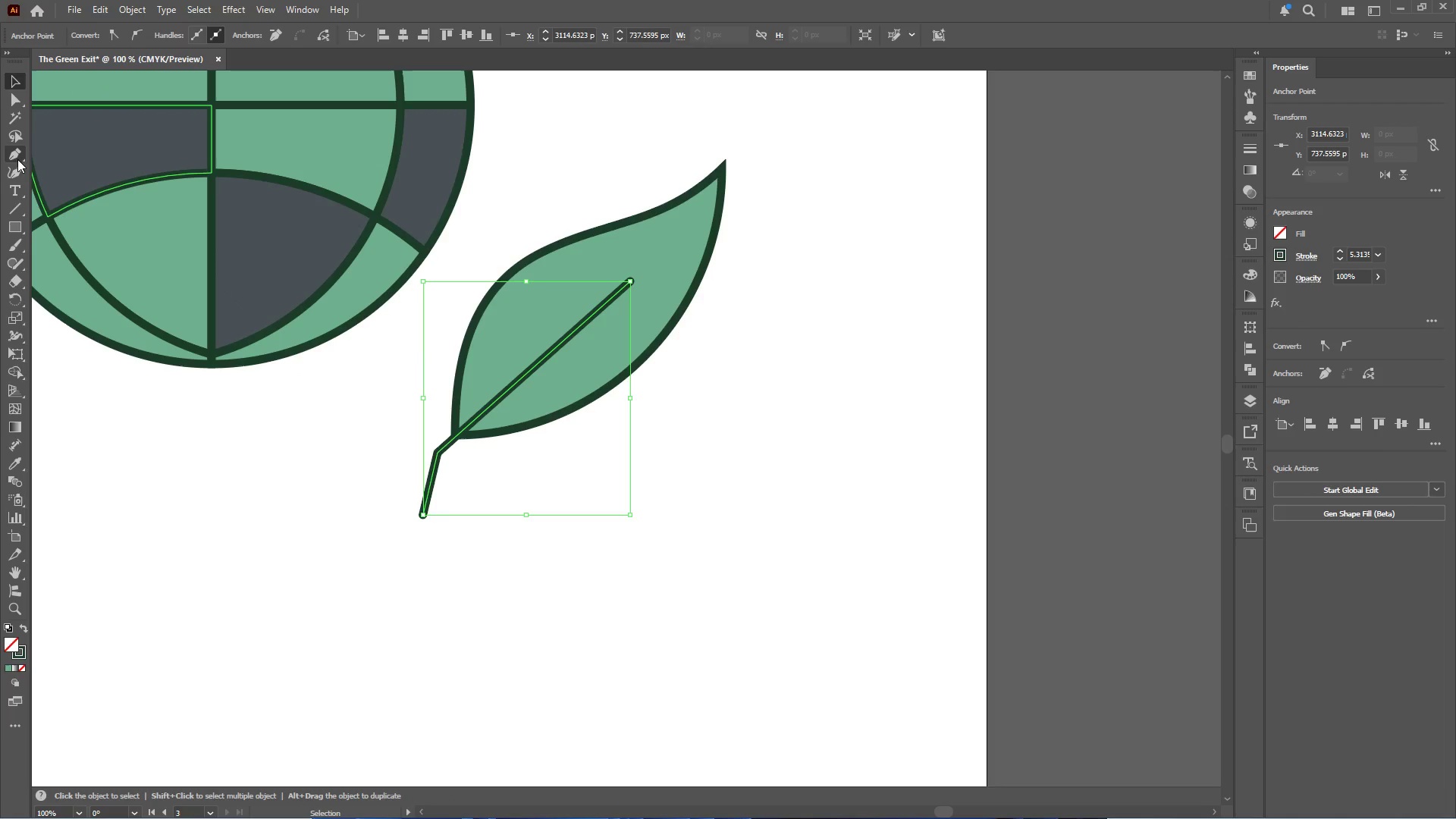 
left_click_drag(start_coordinate=[11, 177], to_coordinate=[438, 452])
 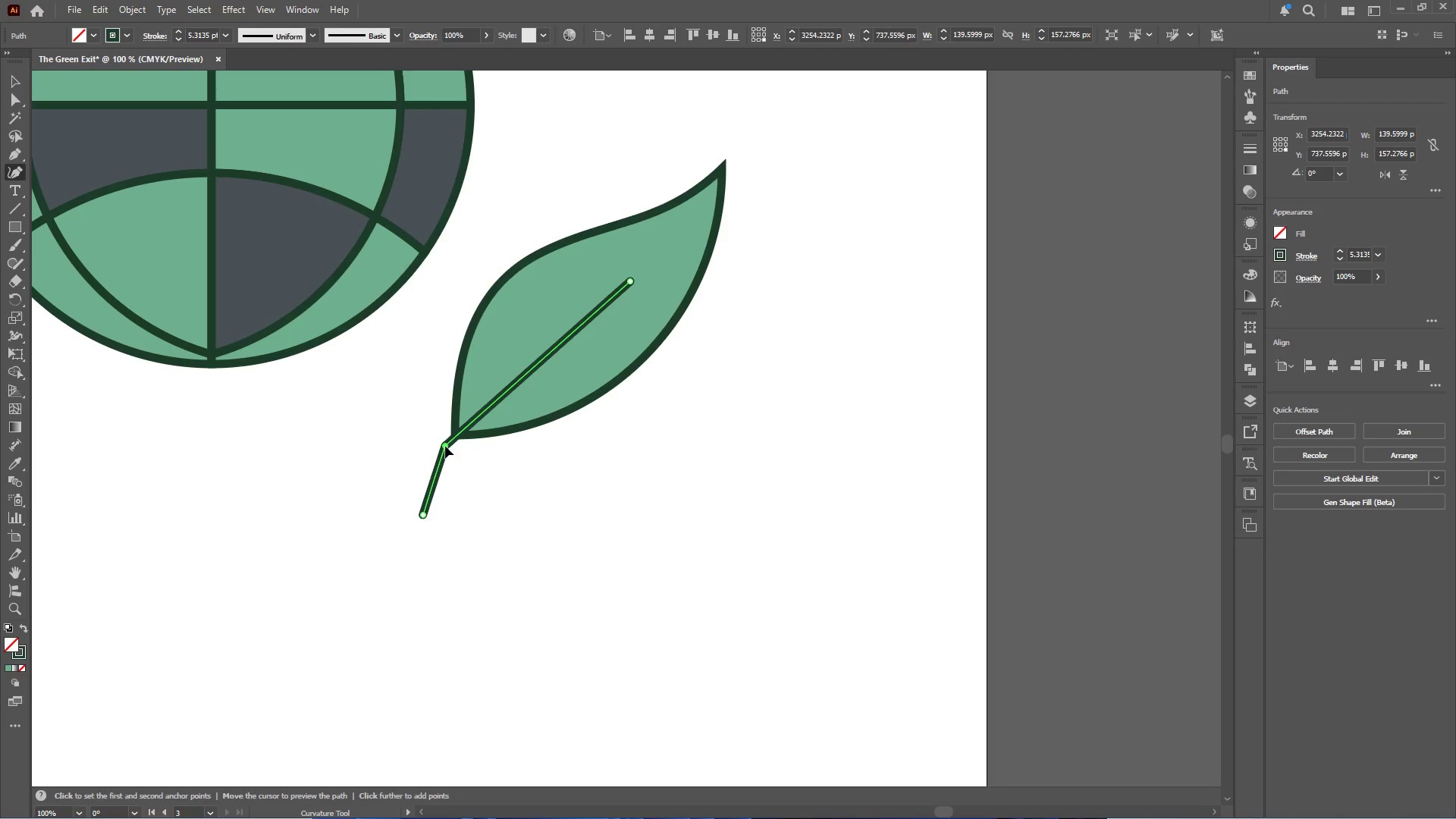 
left_click([438, 452])
 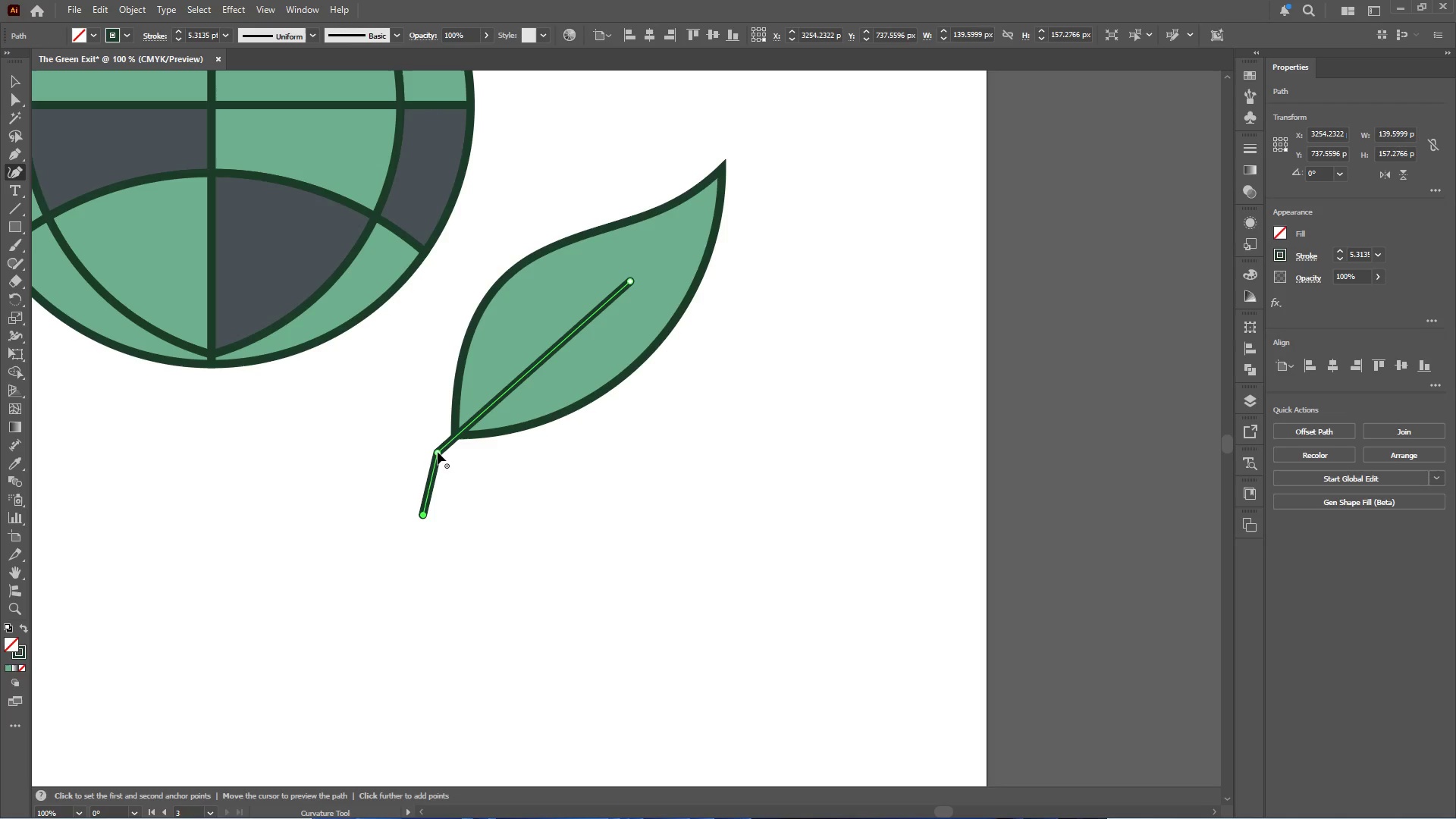 
left_click_drag(start_coordinate=[438, 452], to_coordinate=[445, 446])
 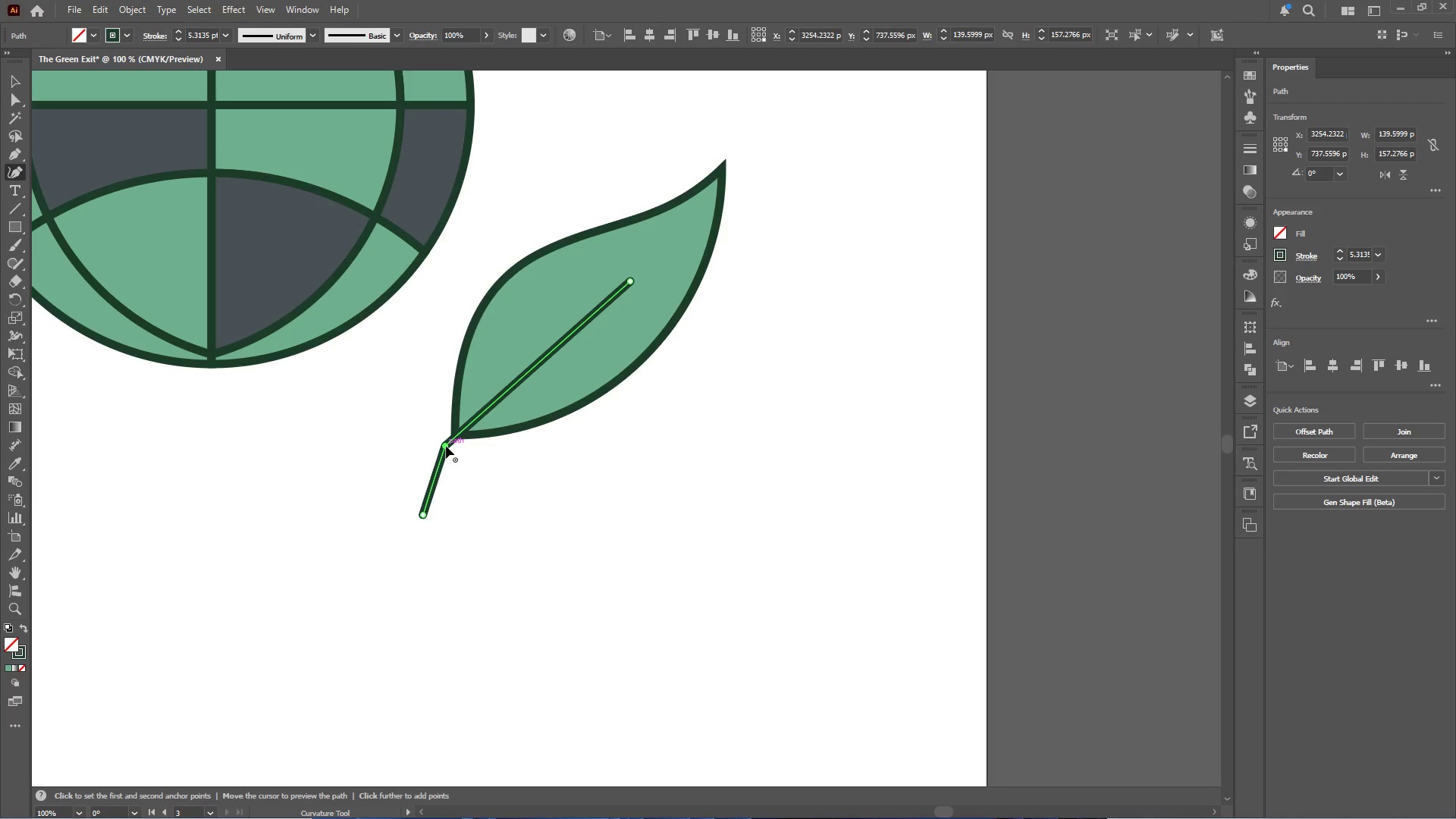 
double_click([446, 446])
 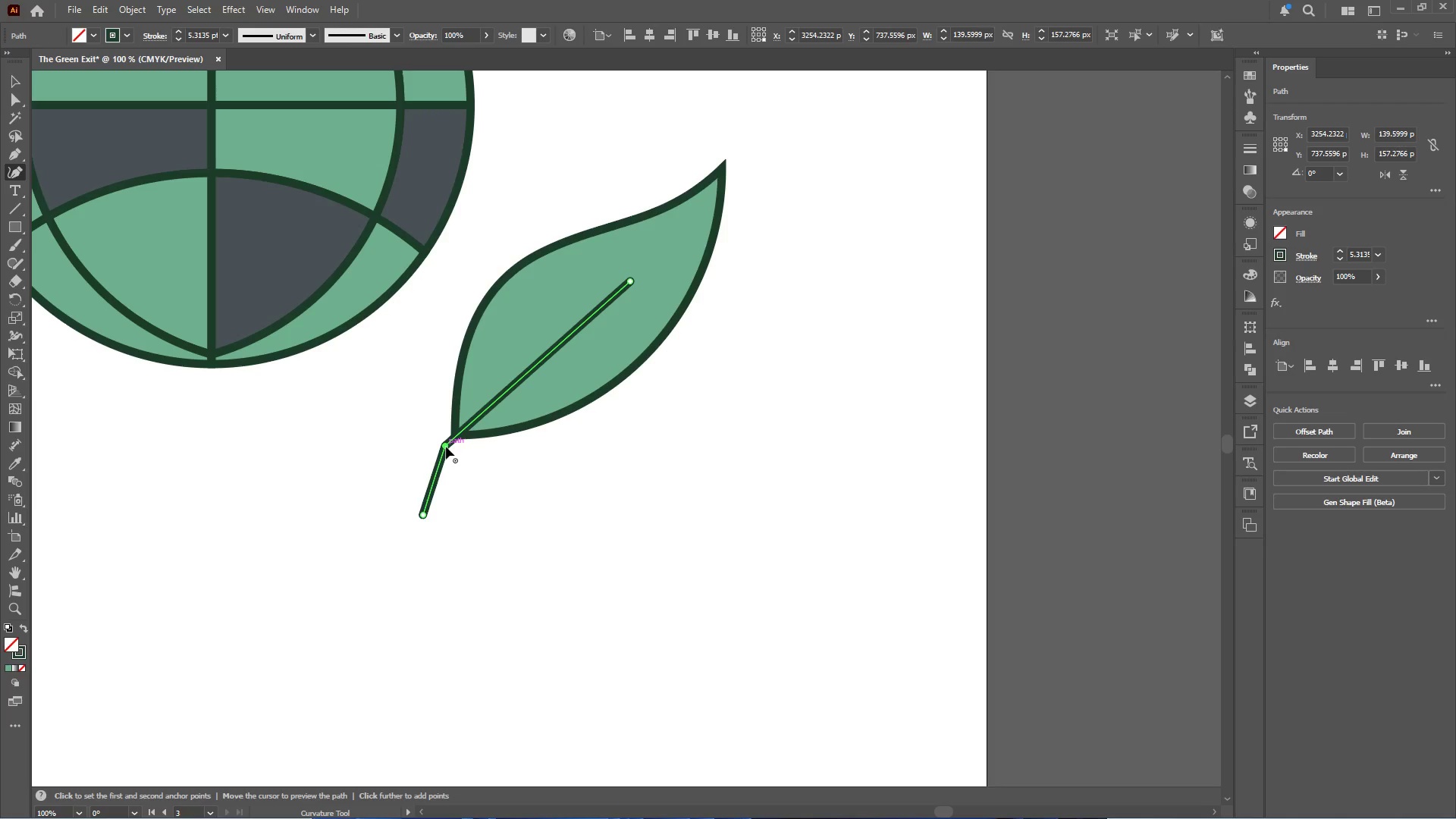 
key(Control+Z)
 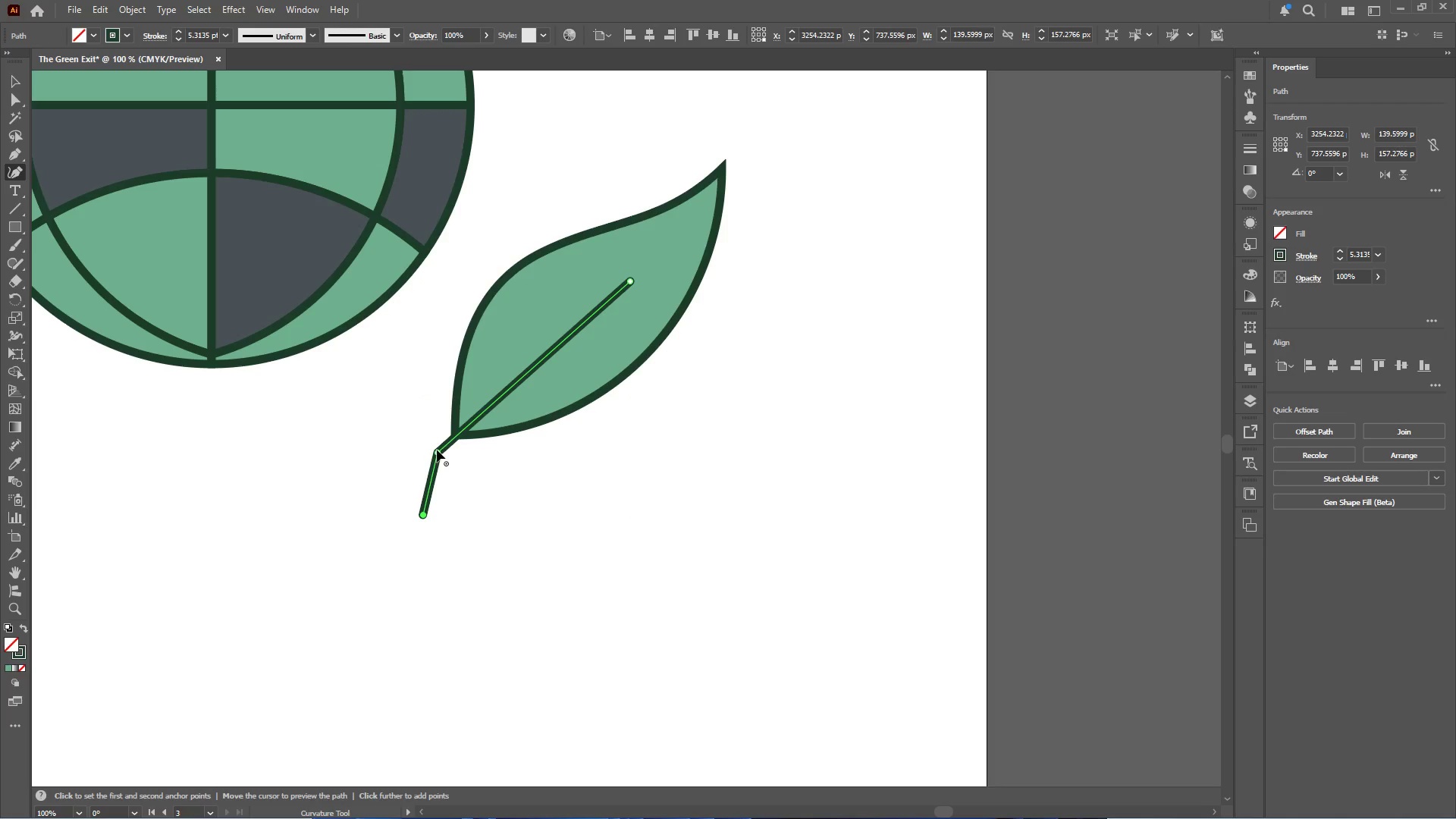 
double_click([437, 450])
 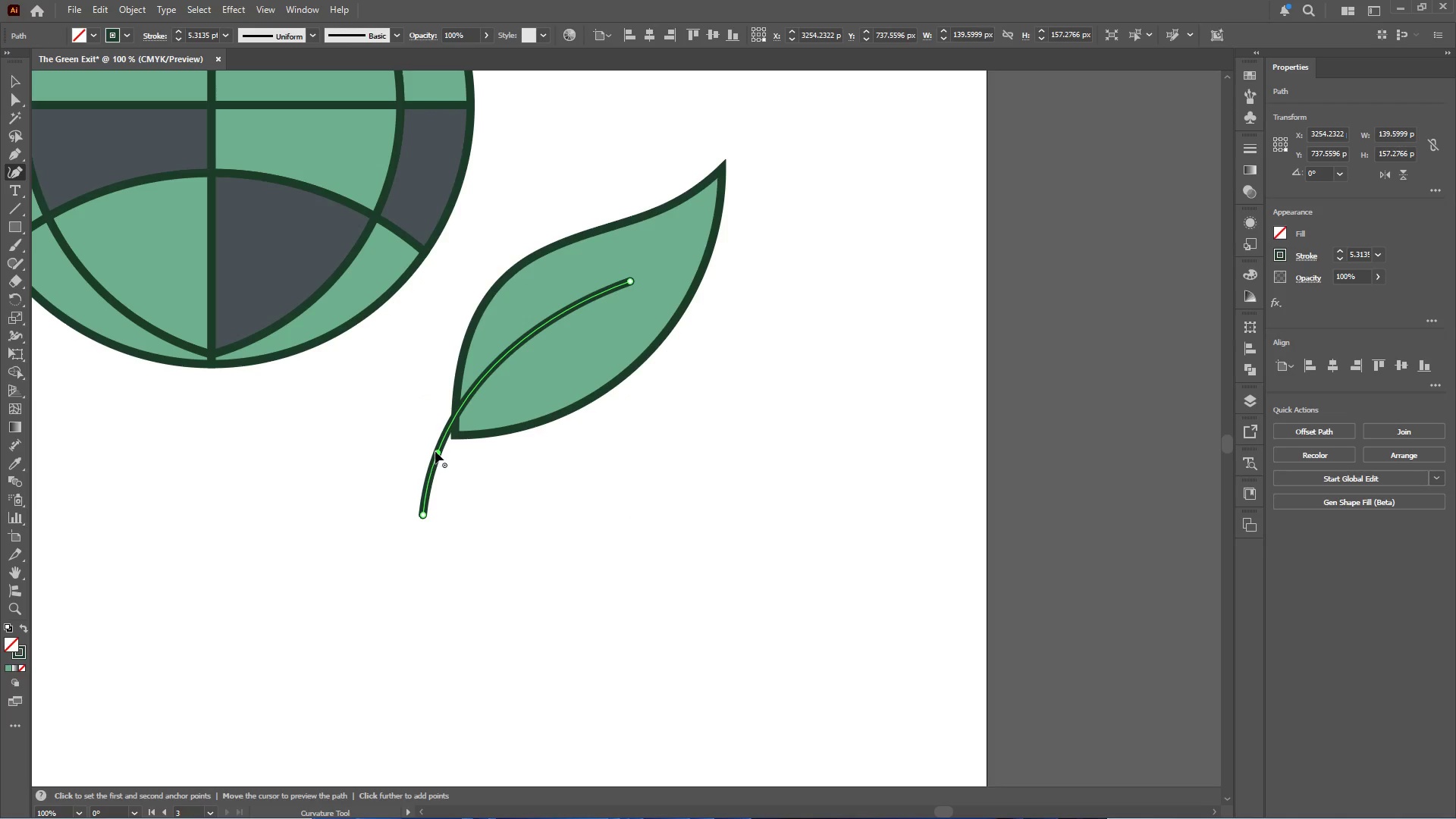 
left_click_drag(start_coordinate=[438, 451], to_coordinate=[446, 452])
 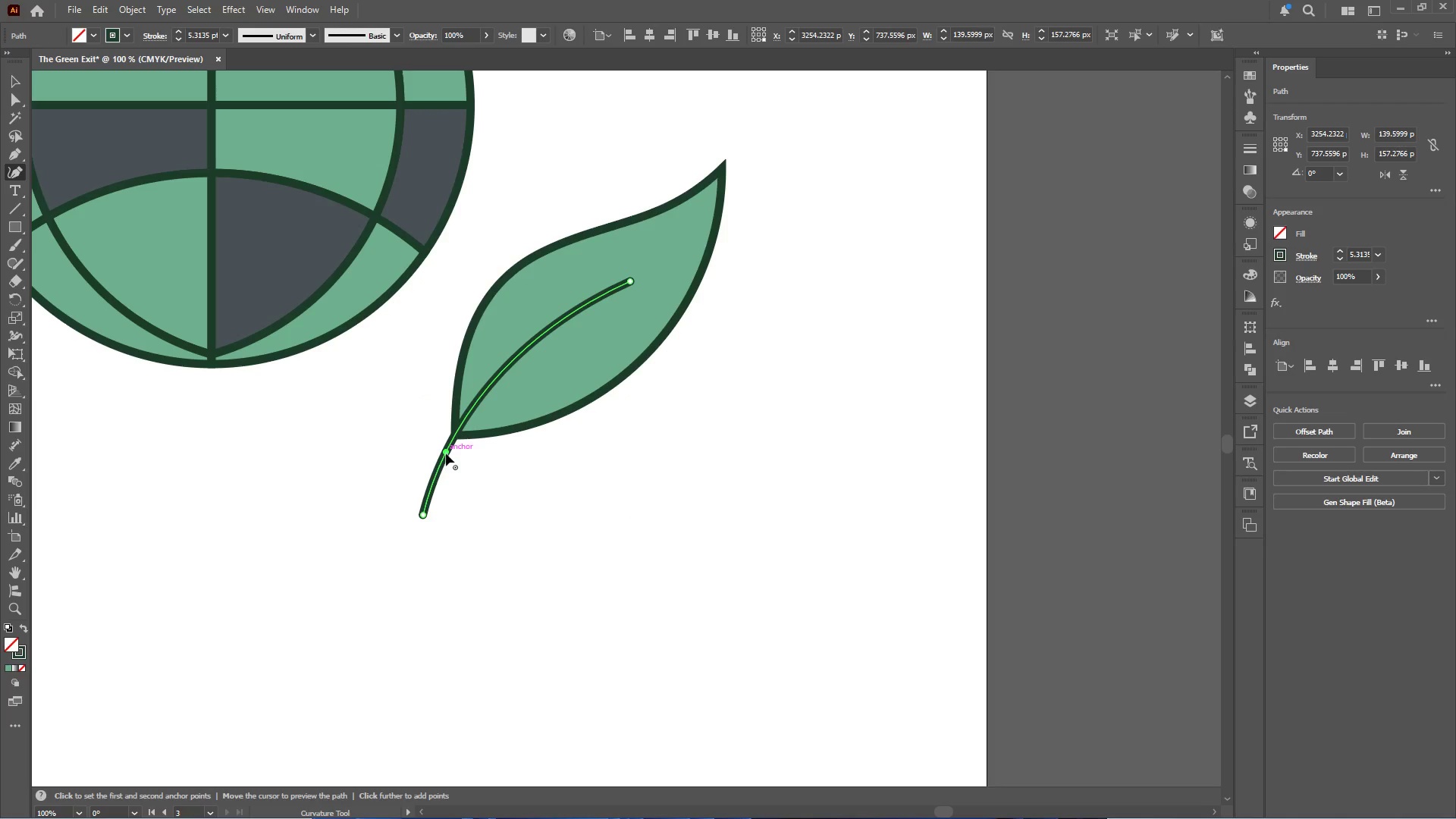 
left_click_drag(start_coordinate=[446, 453], to_coordinate=[457, 438])
 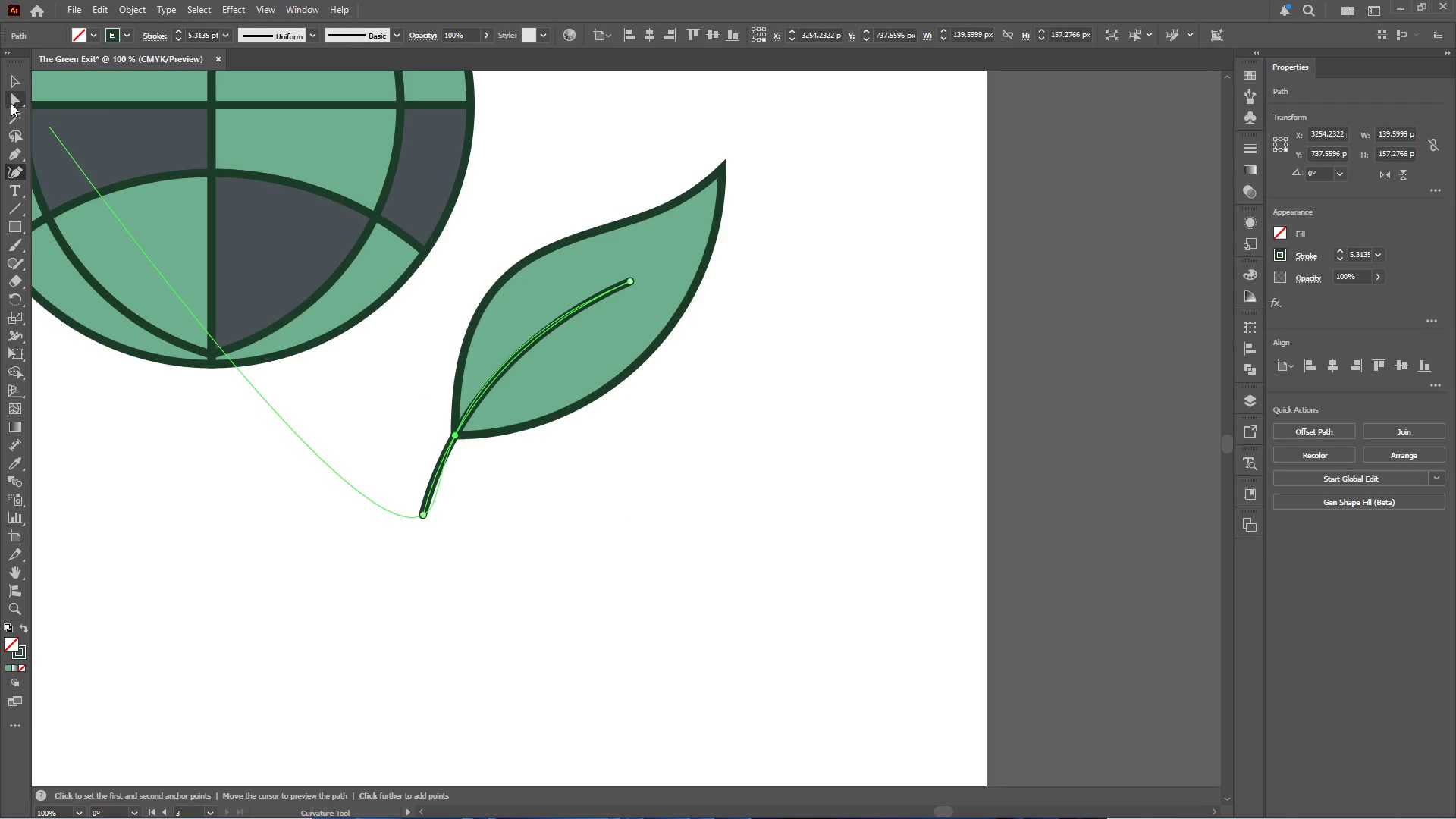 
left_click([11, 80])
 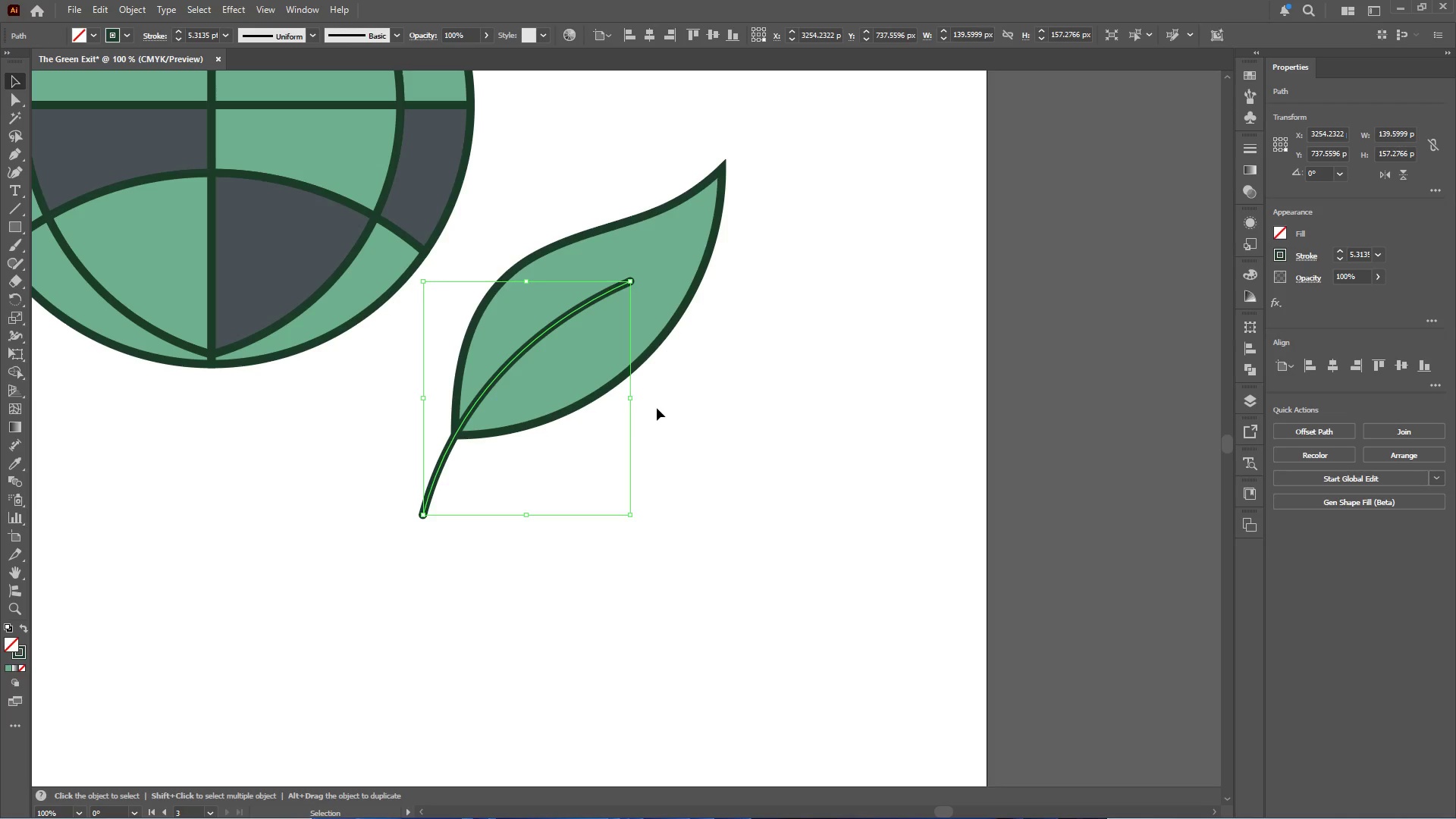 
left_click([680, 409])
 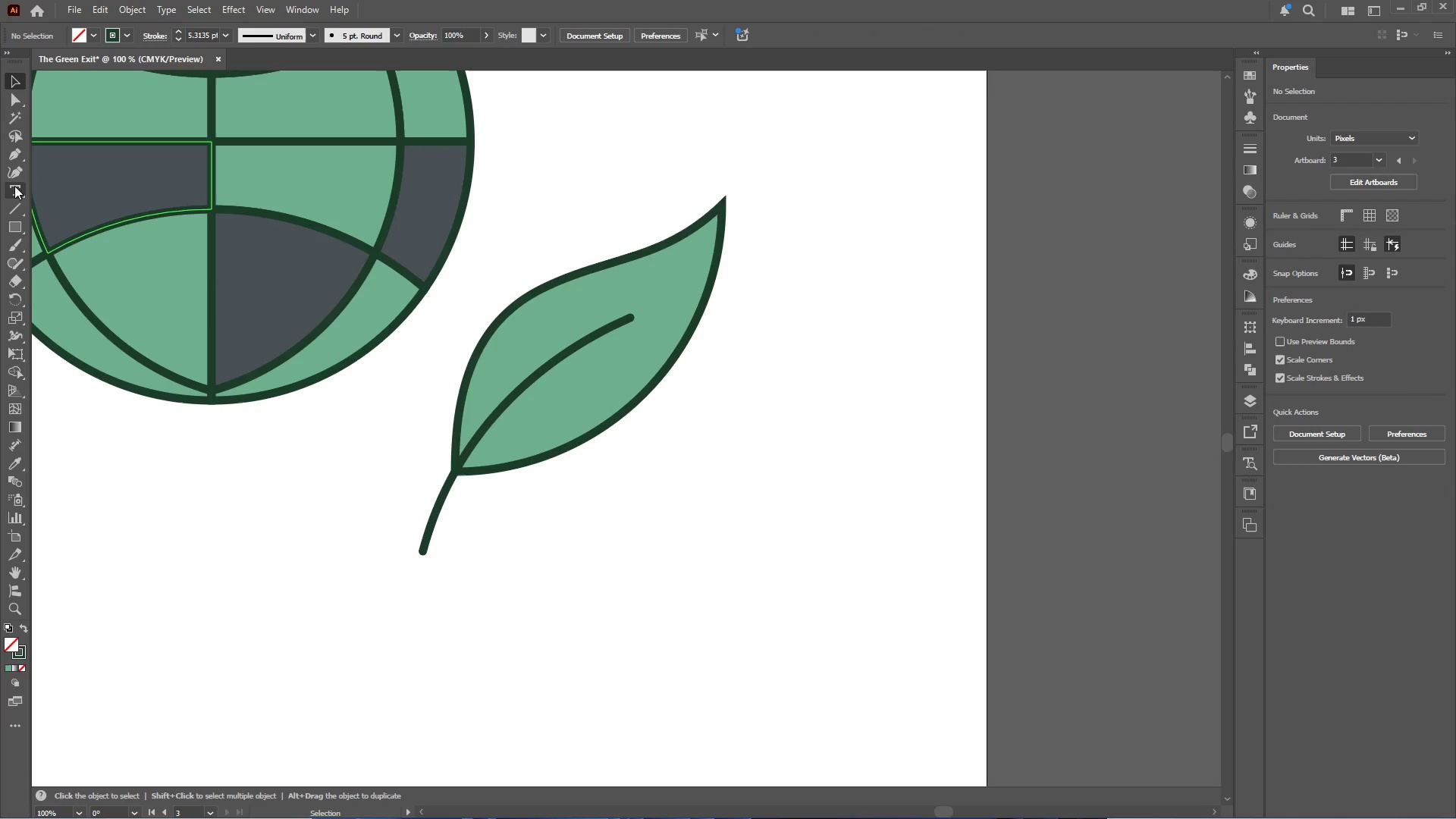 
scroll: coordinate [654, 408], scroll_direction: up, amount: 2.0
 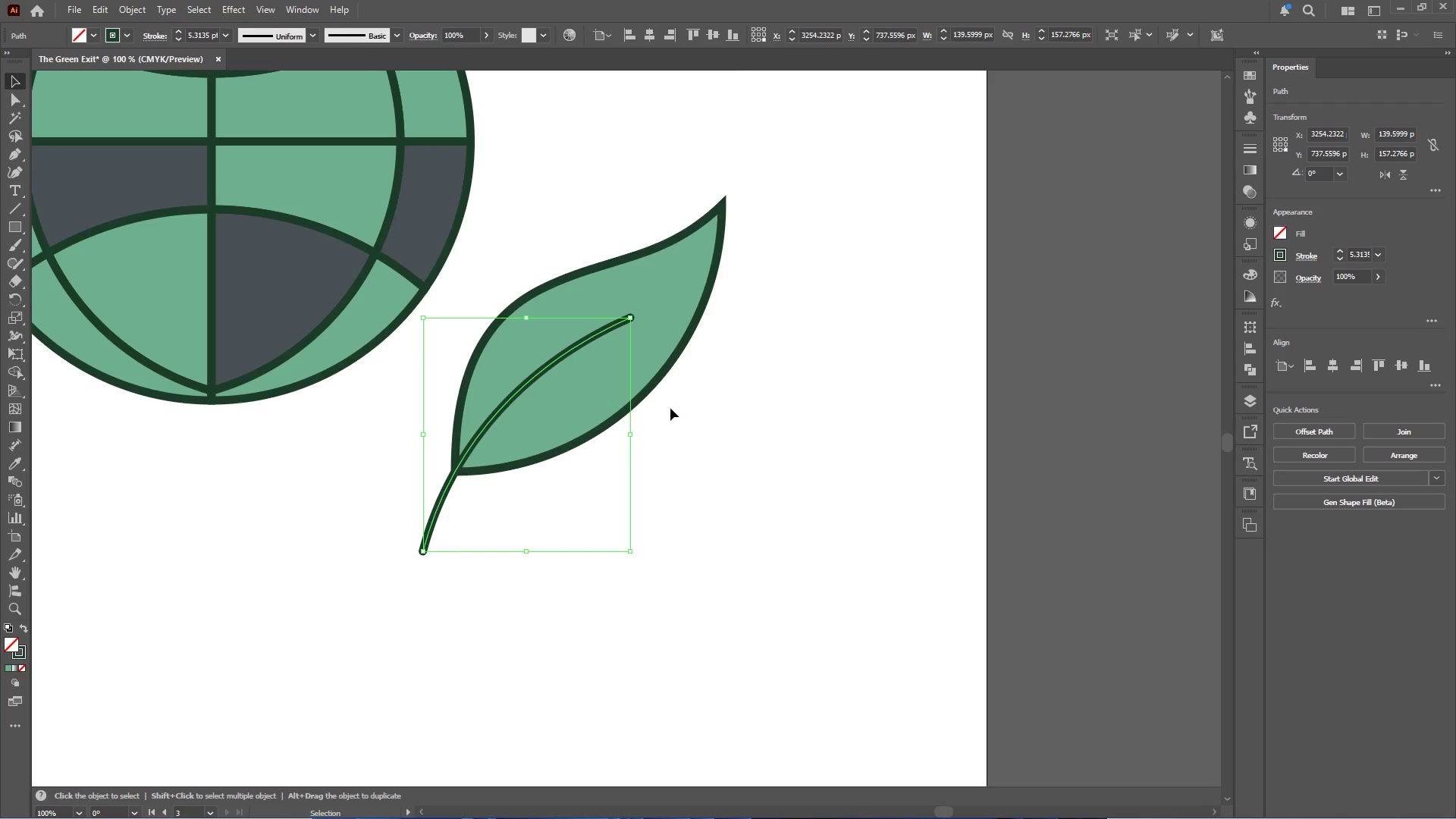 
hold_key(key=AltLeft, duration=0.39)
scroll: coordinate [586, 325], scroll_direction: up, amount: 3.0
 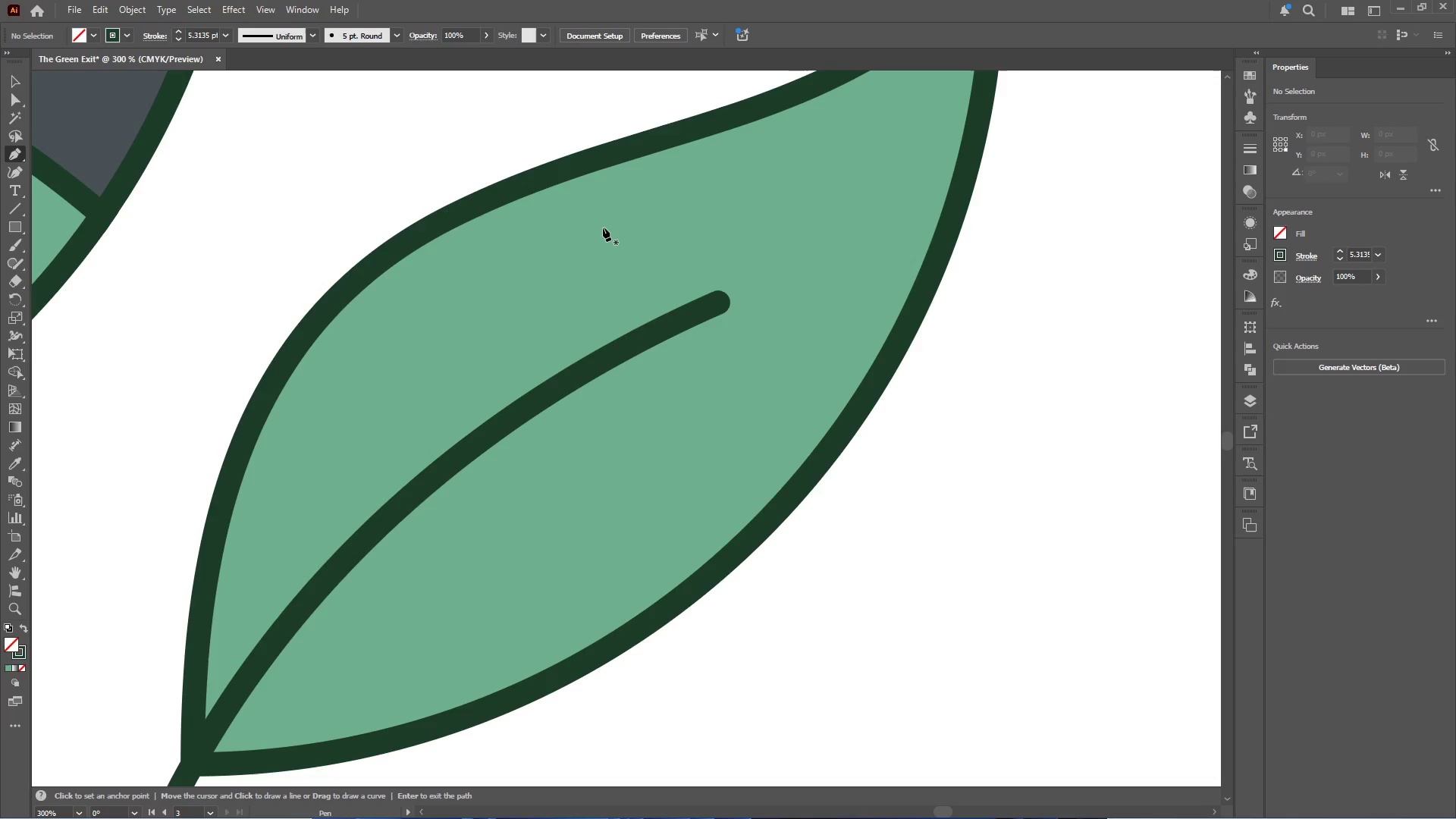 
left_click([603, 217])
 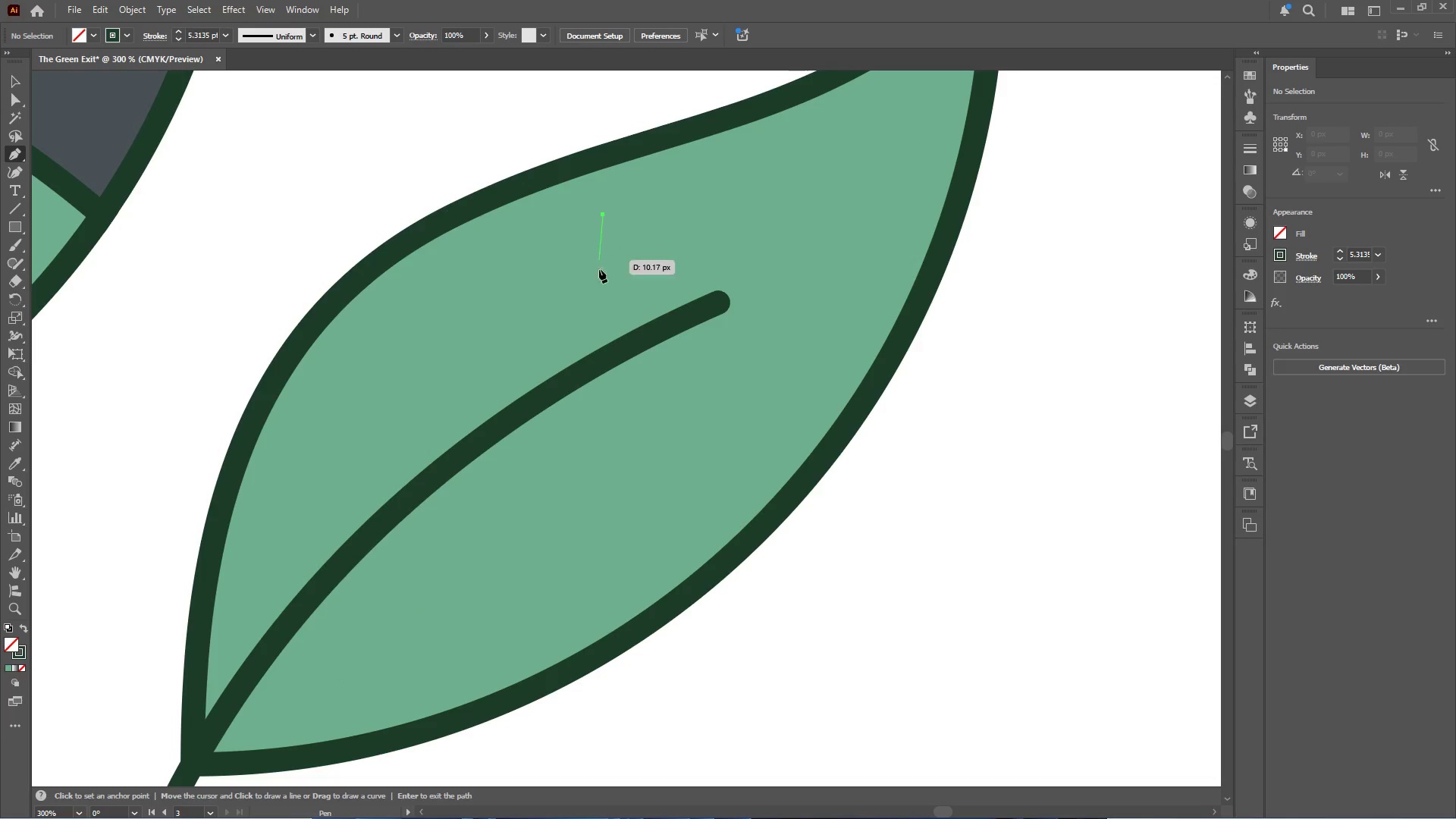 
hold_key(key=ShiftLeft, duration=1.39)
left_click([595, 337])
 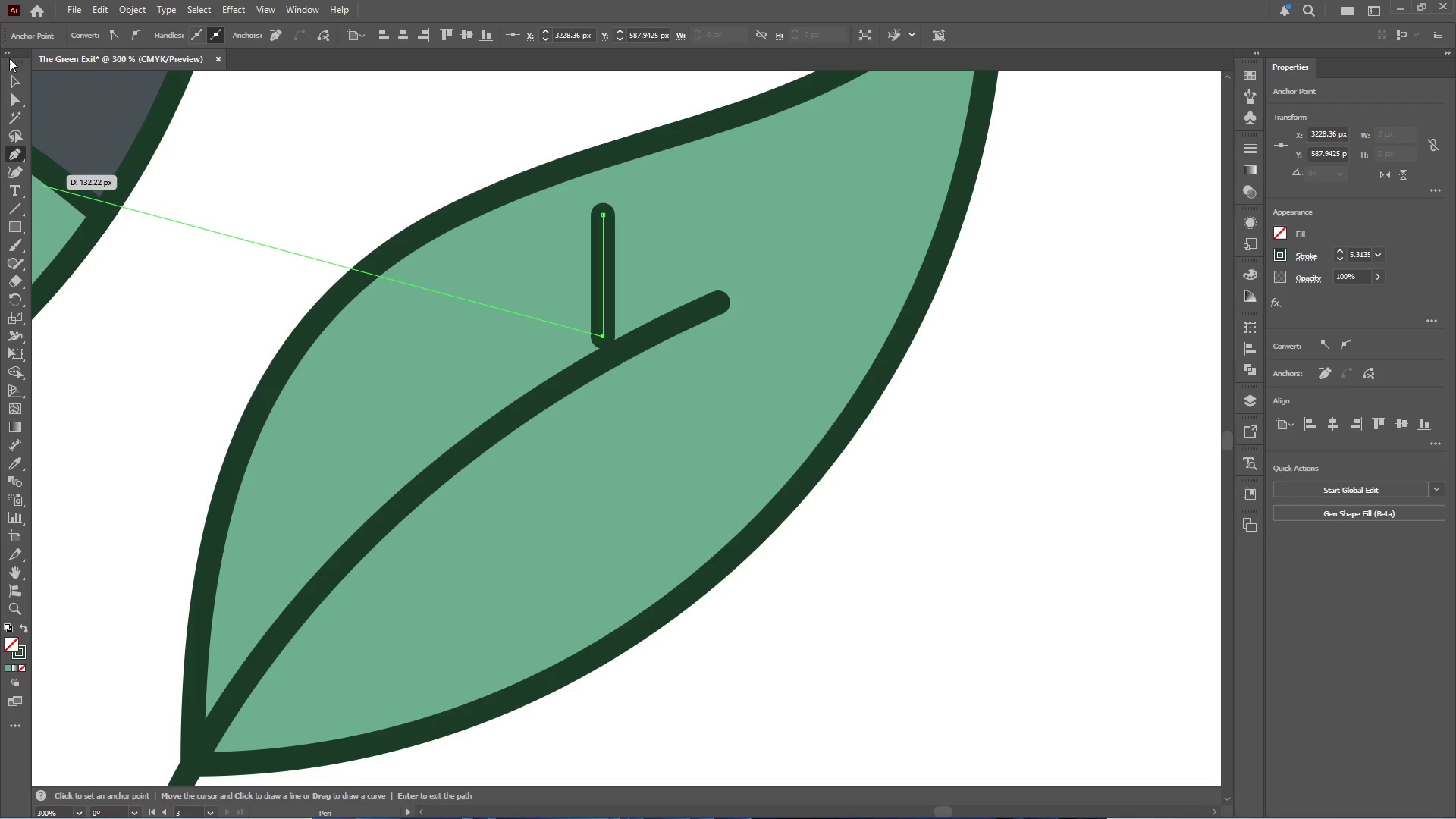 
left_click([5, 80])
 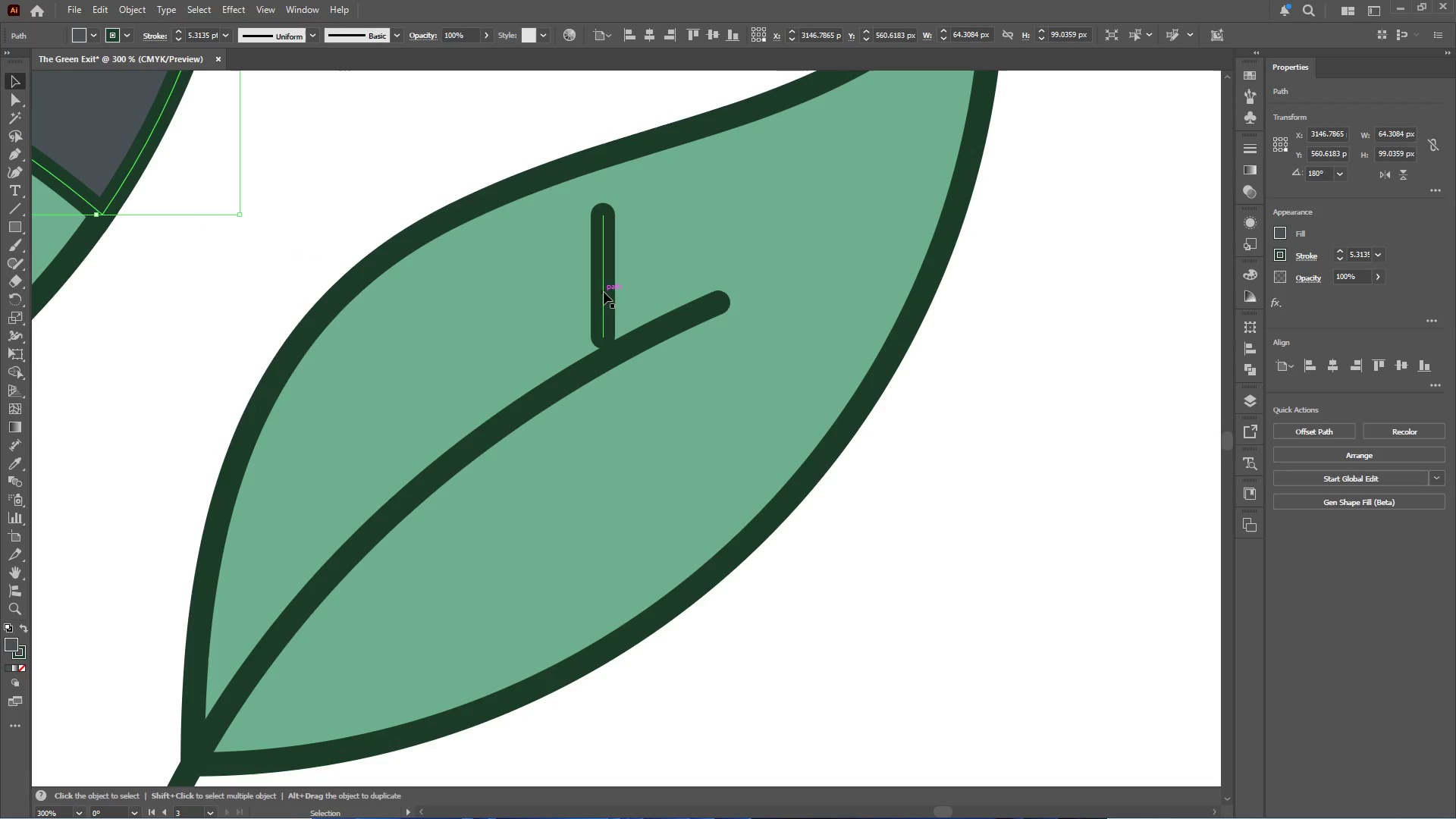 
left_click_drag(start_coordinate=[605, 290], to_coordinate=[601, 305])
 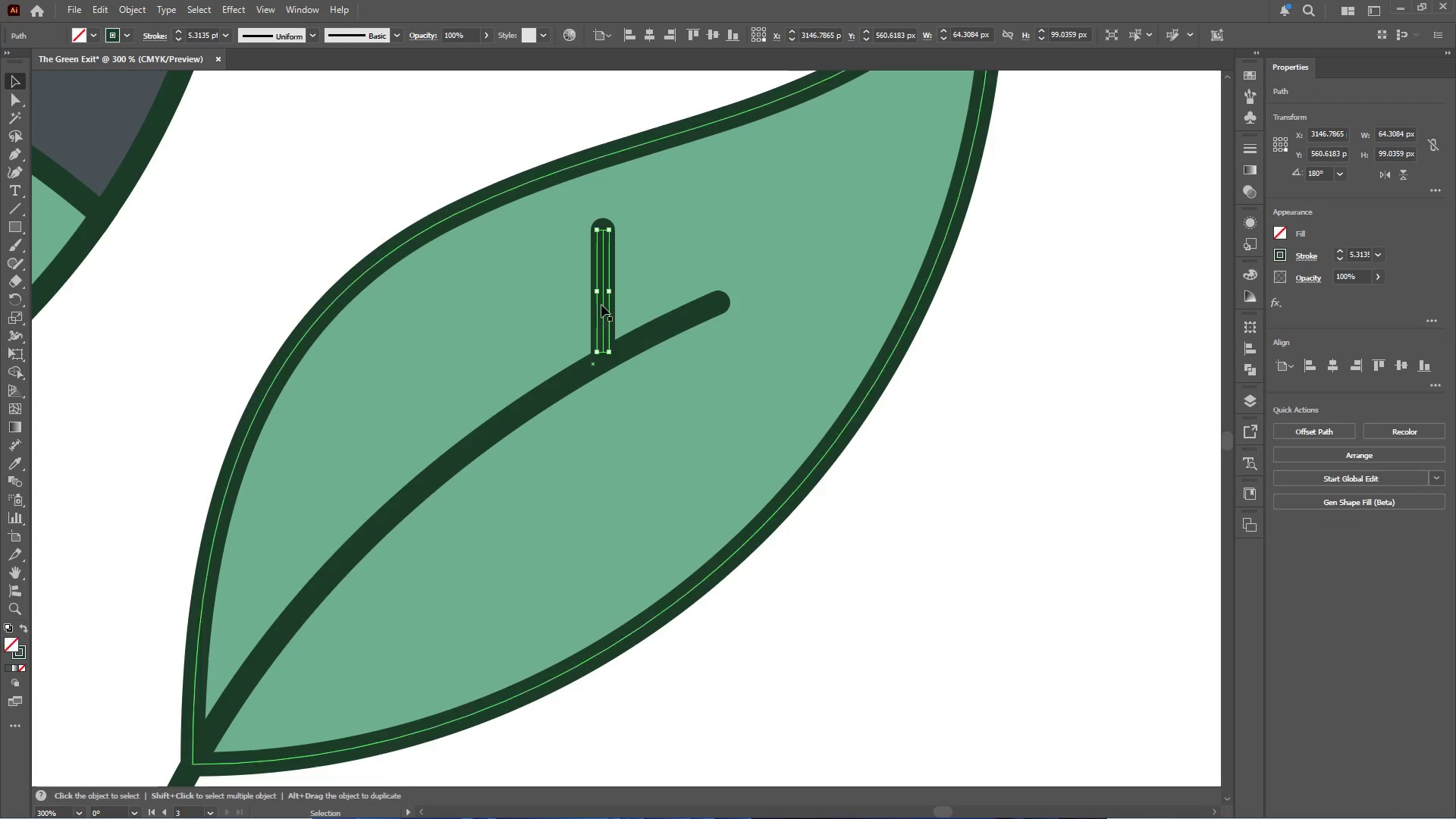 
hold_key(key=AltLeft, duration=1.97)
left_click_drag(start_coordinate=[603, 297], to_coordinate=[455, 397])
 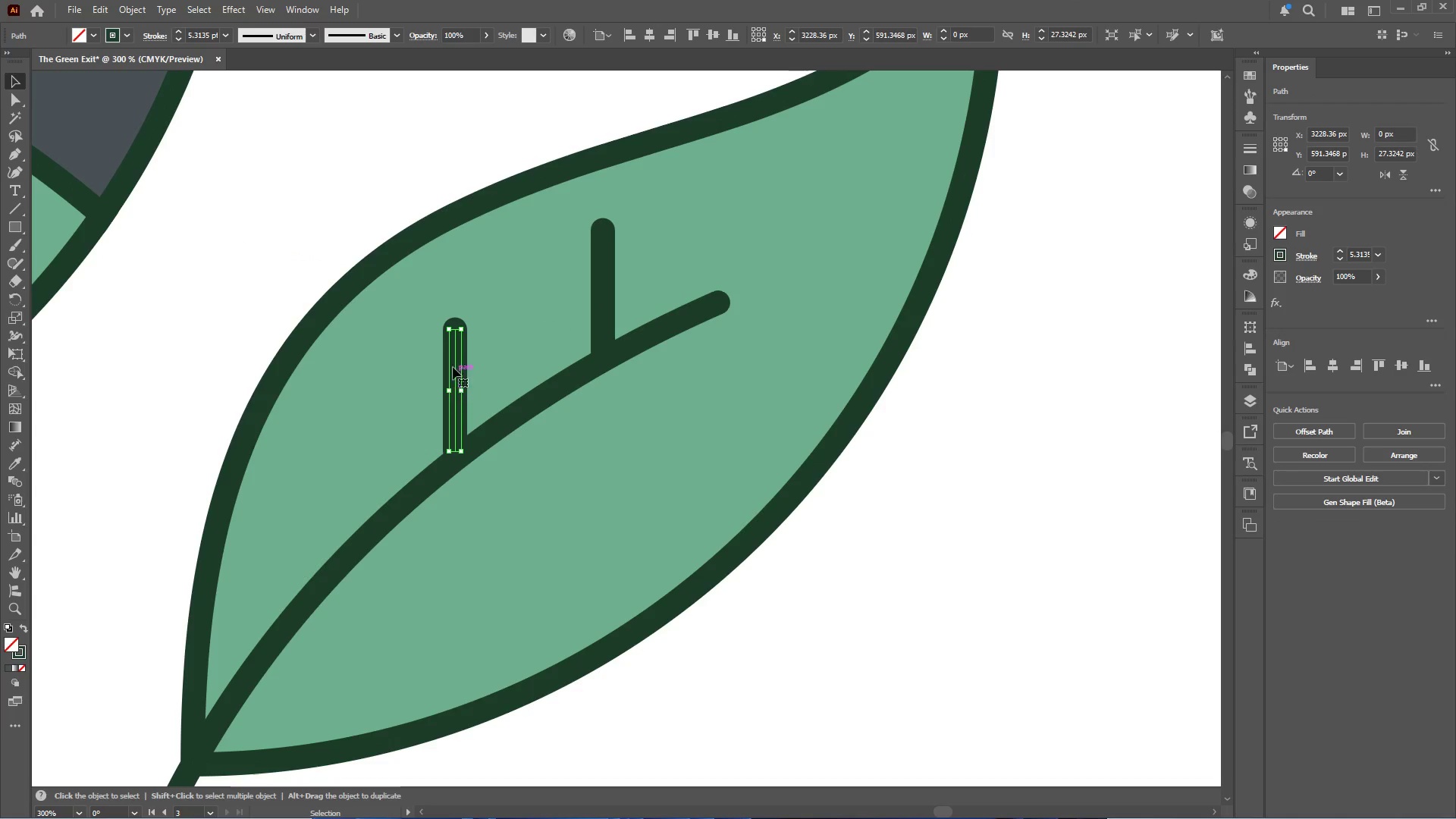 
hold_key(key=ControlLeft, duration=2.89)
left_click([455, 328])
 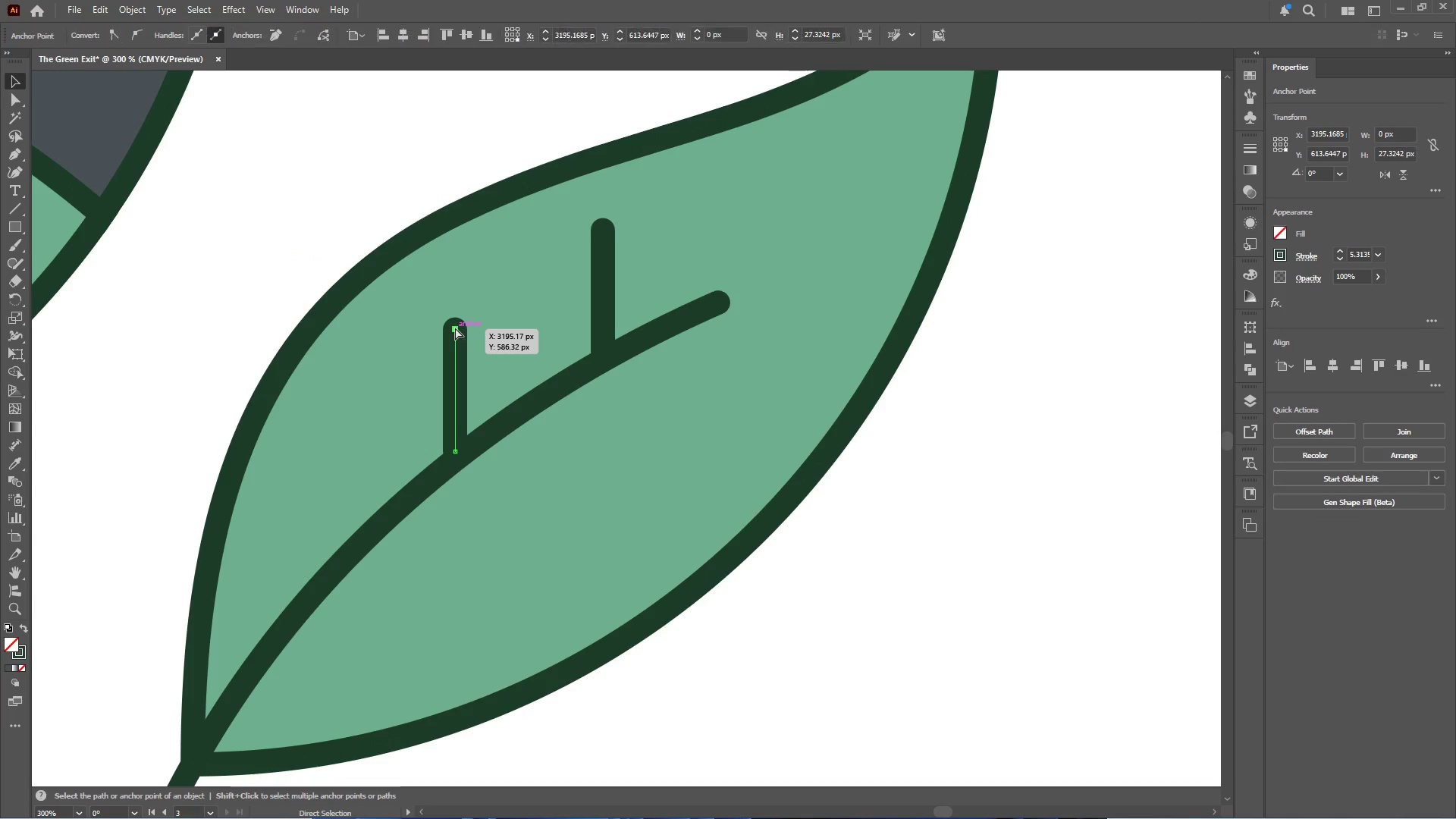 
left_click_drag(start_coordinate=[455, 328], to_coordinate=[457, 297])
 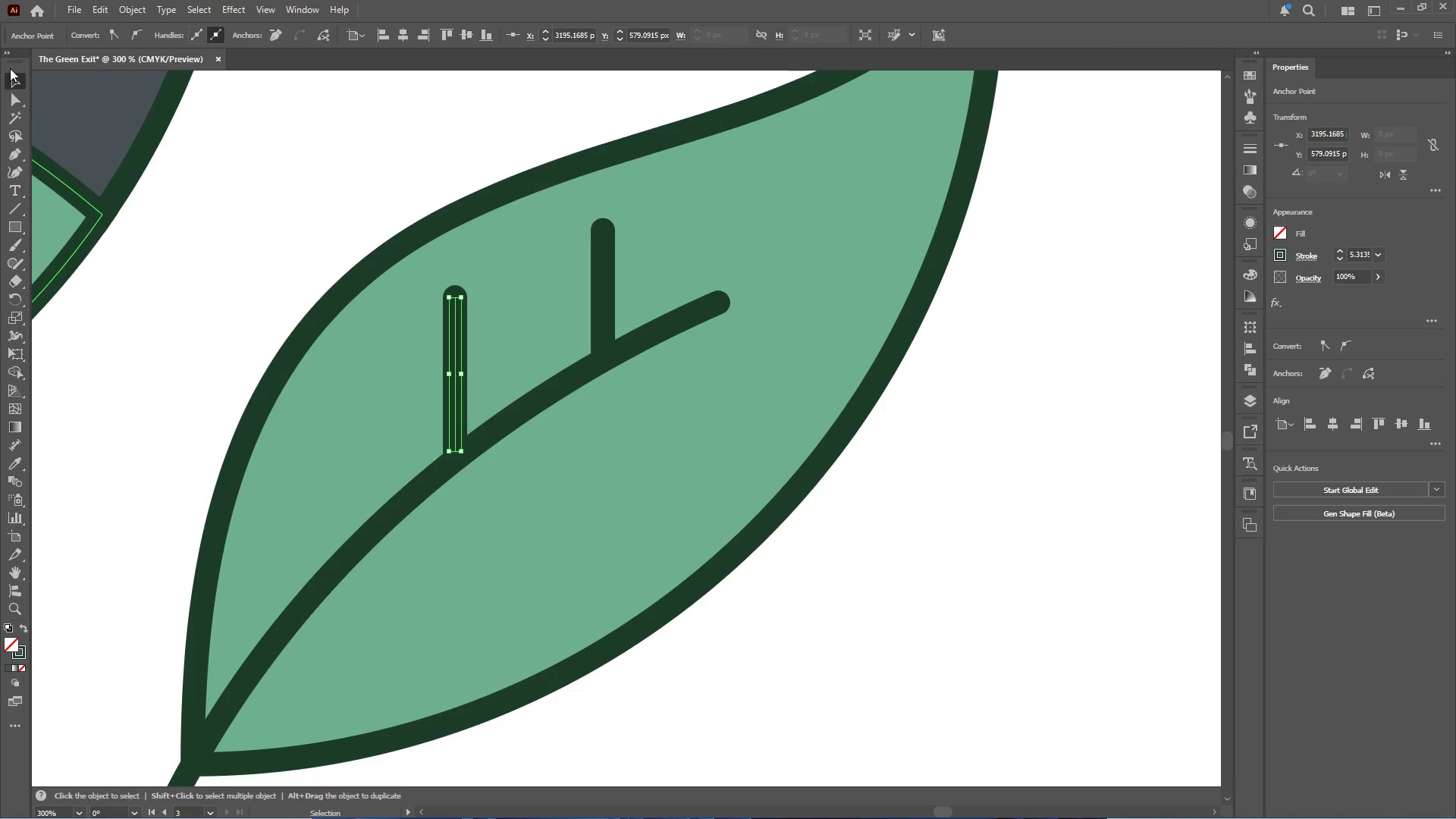 
left_click([12, 80])
 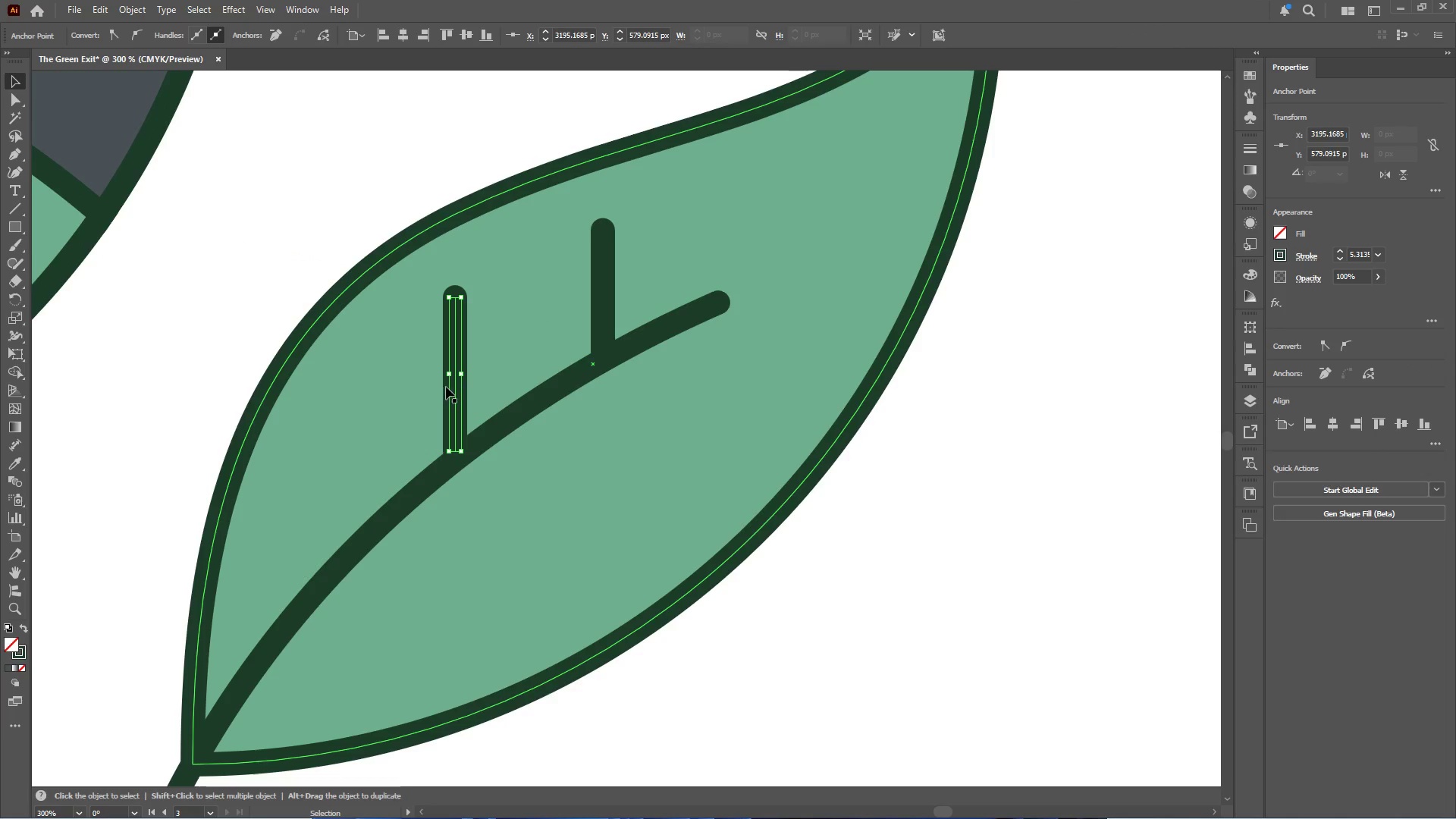 
hold_key(key=AltLeft, duration=0.77)
 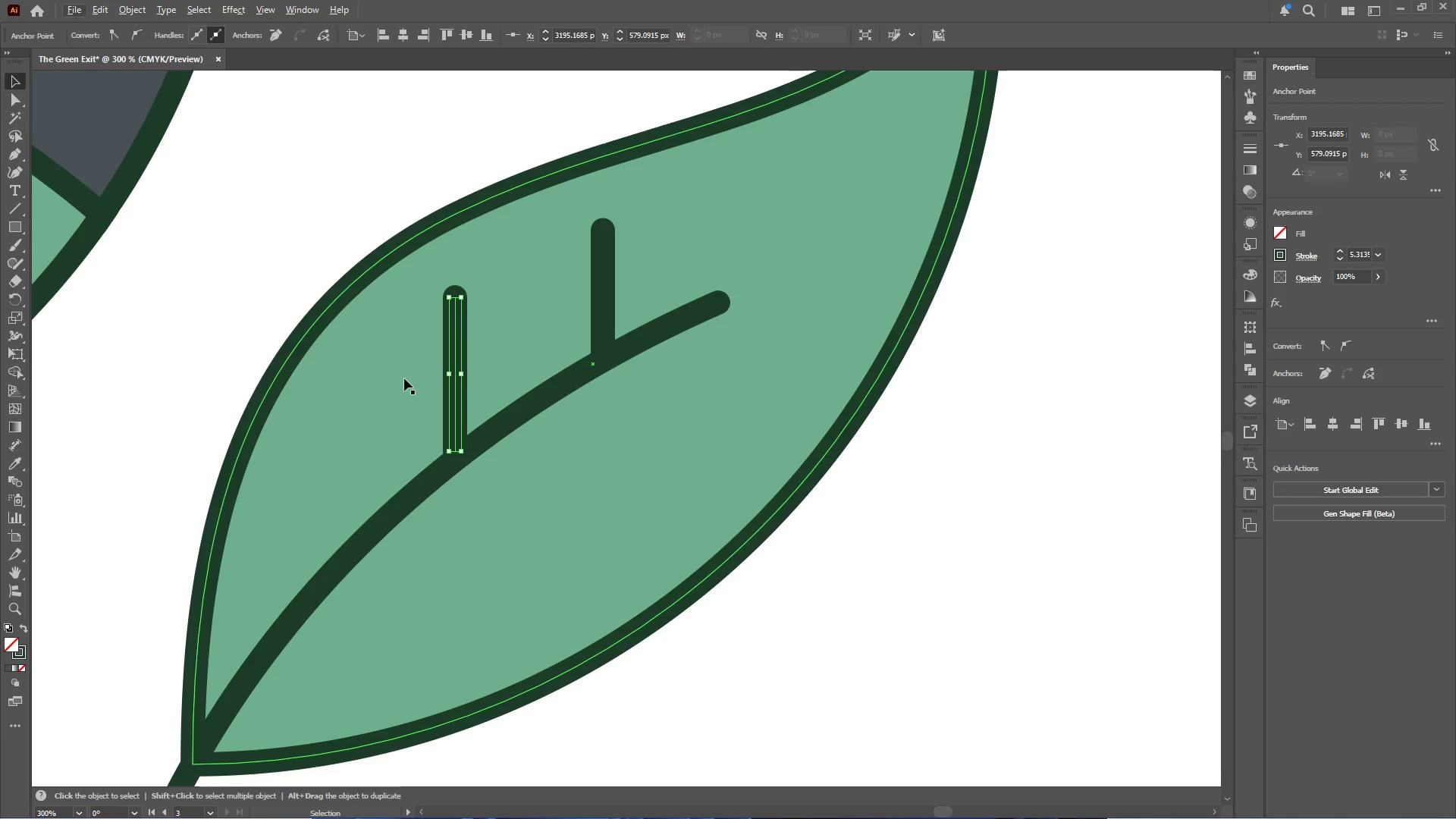 
left_click([402, 372])
 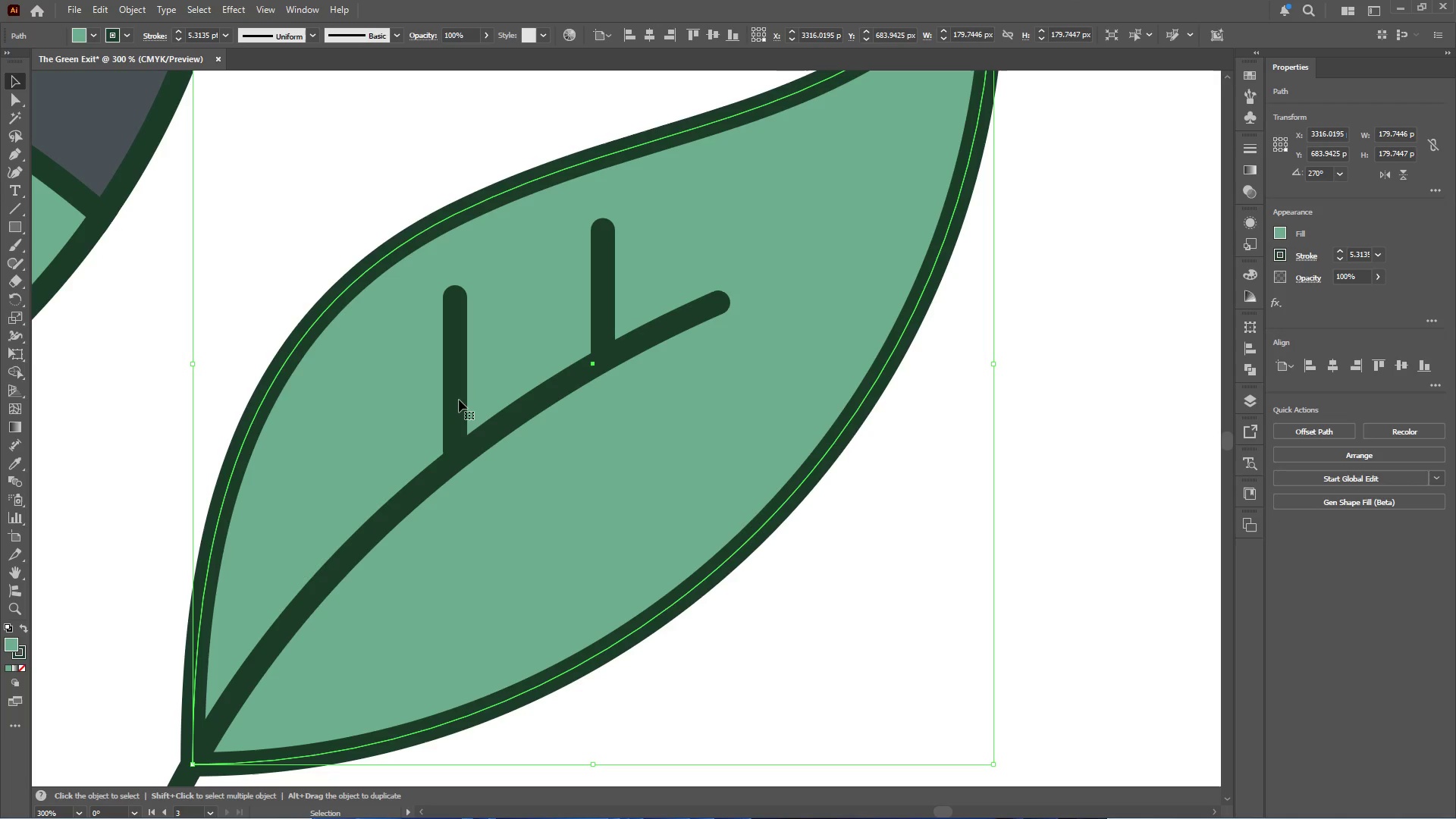 
left_click([457, 397])
 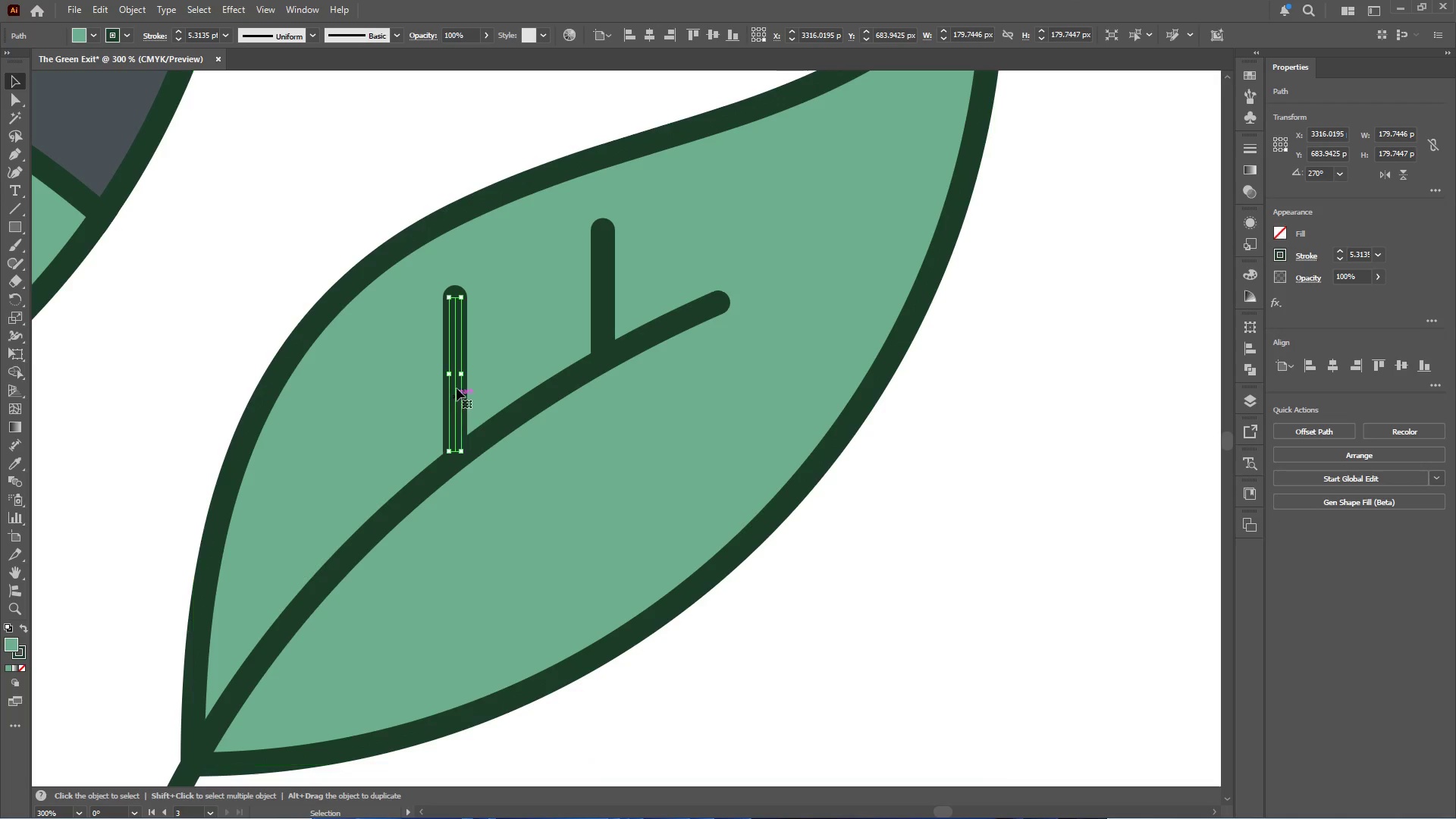 
hold_key(key=AltLeft, duration=2.98)
left_click_drag(start_coordinate=[455, 384], to_coordinate=[319, 513])
 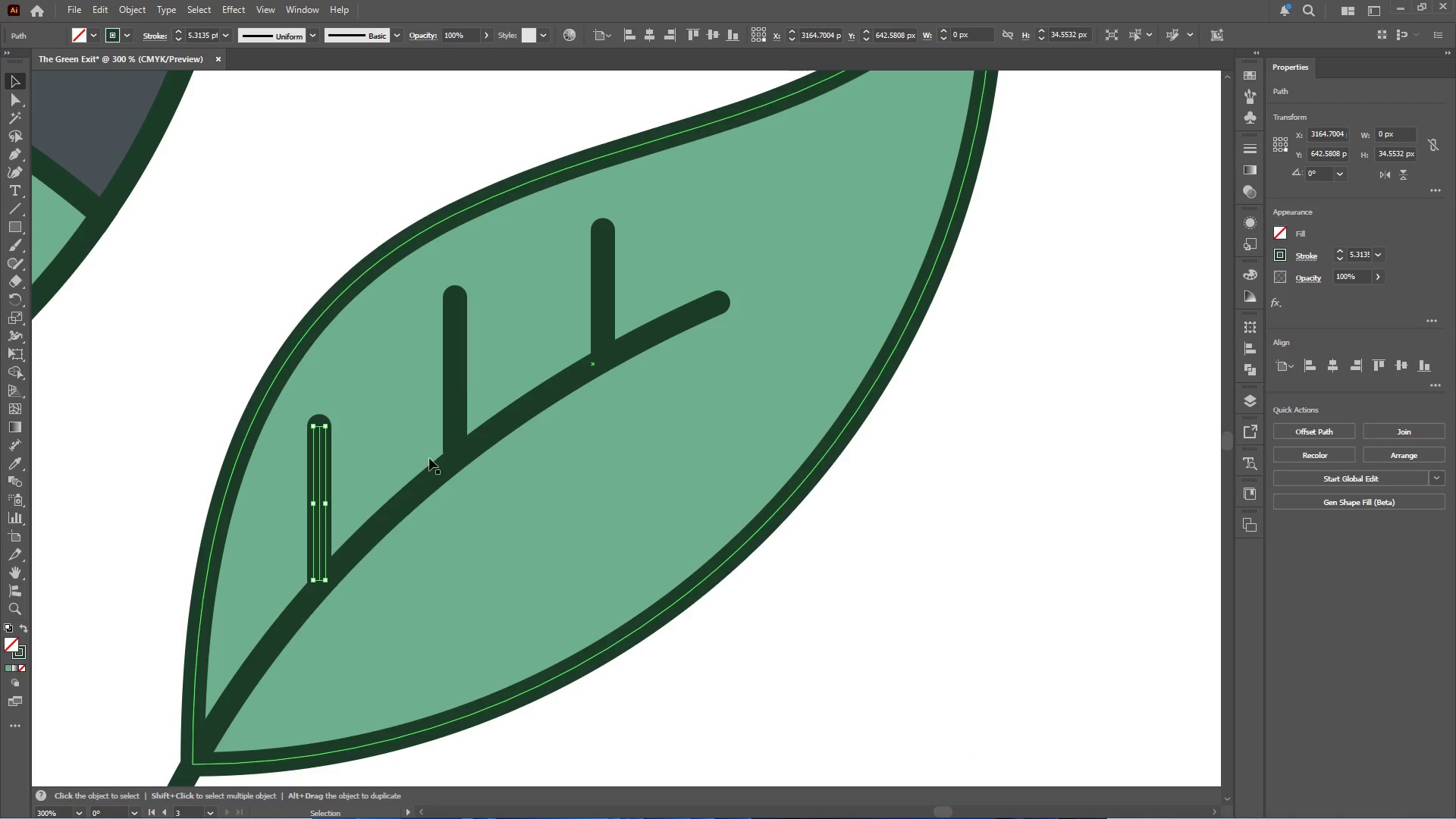 
hold_key(key=ShiftLeft, duration=2.28)
left_click([453, 392])
 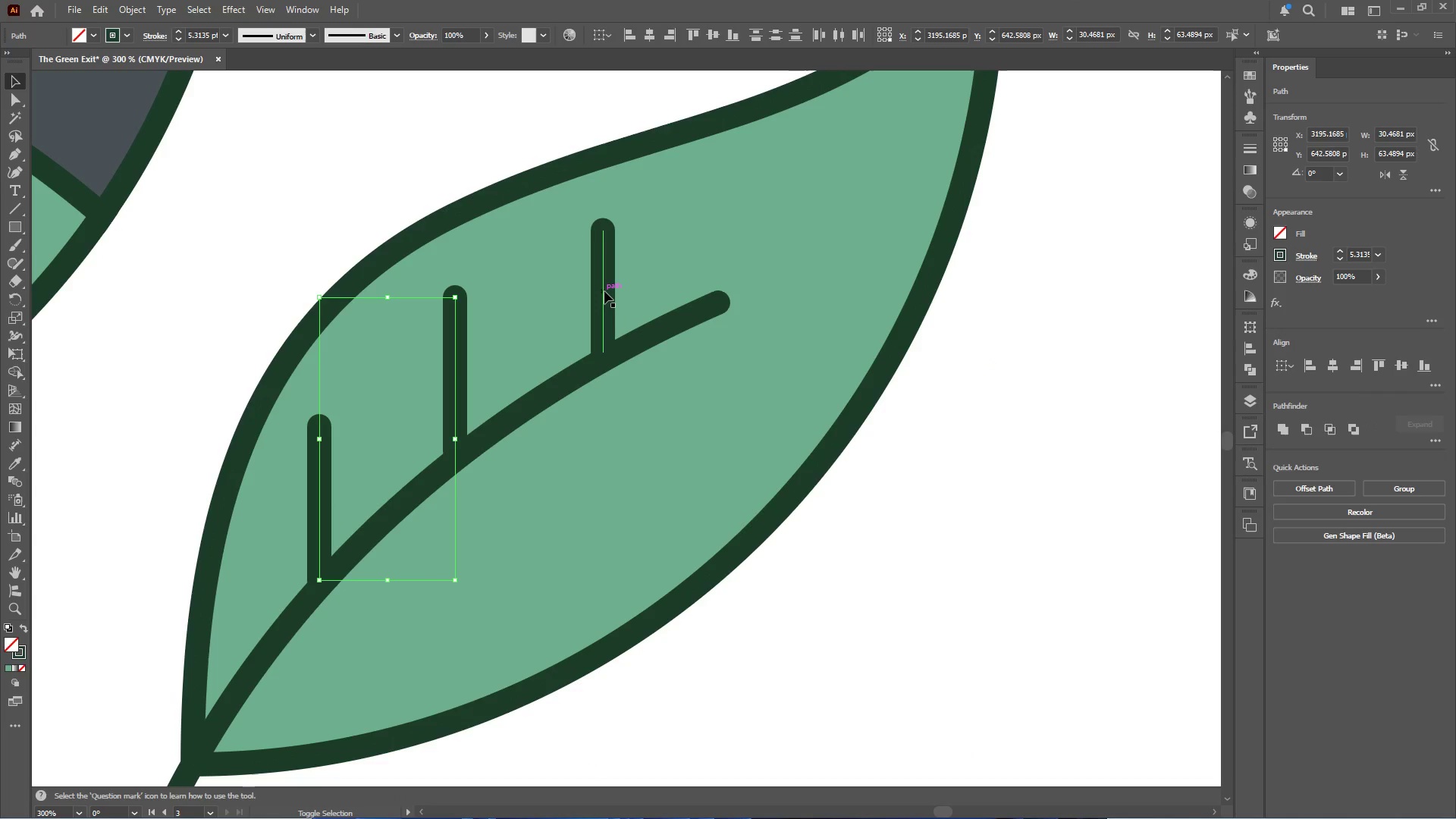 
left_click([604, 291])
 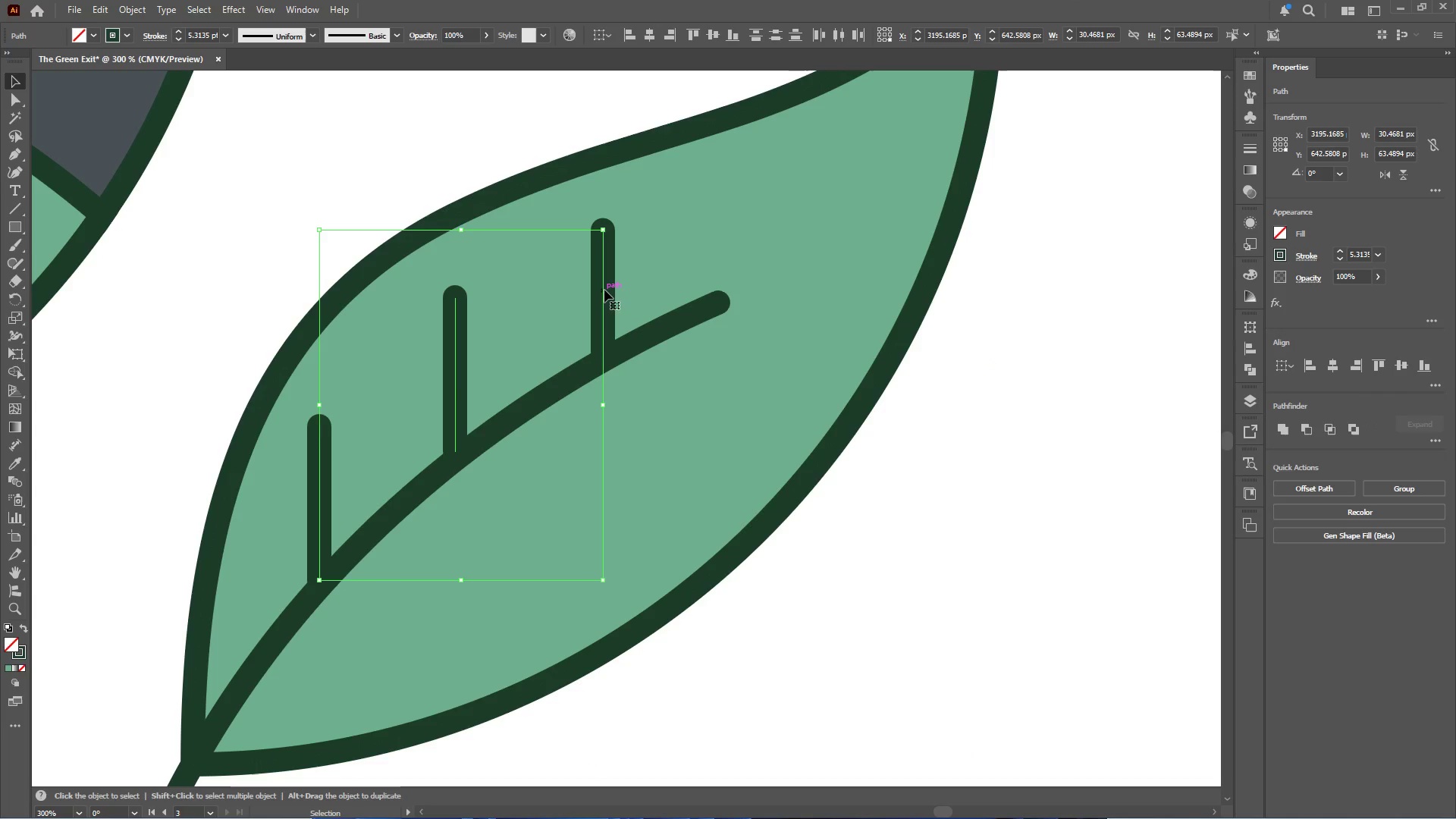 
hold_key(key=AltLeft, duration=1.06)
left_click_drag(start_coordinate=[604, 288], to_coordinate=[591, 429])
 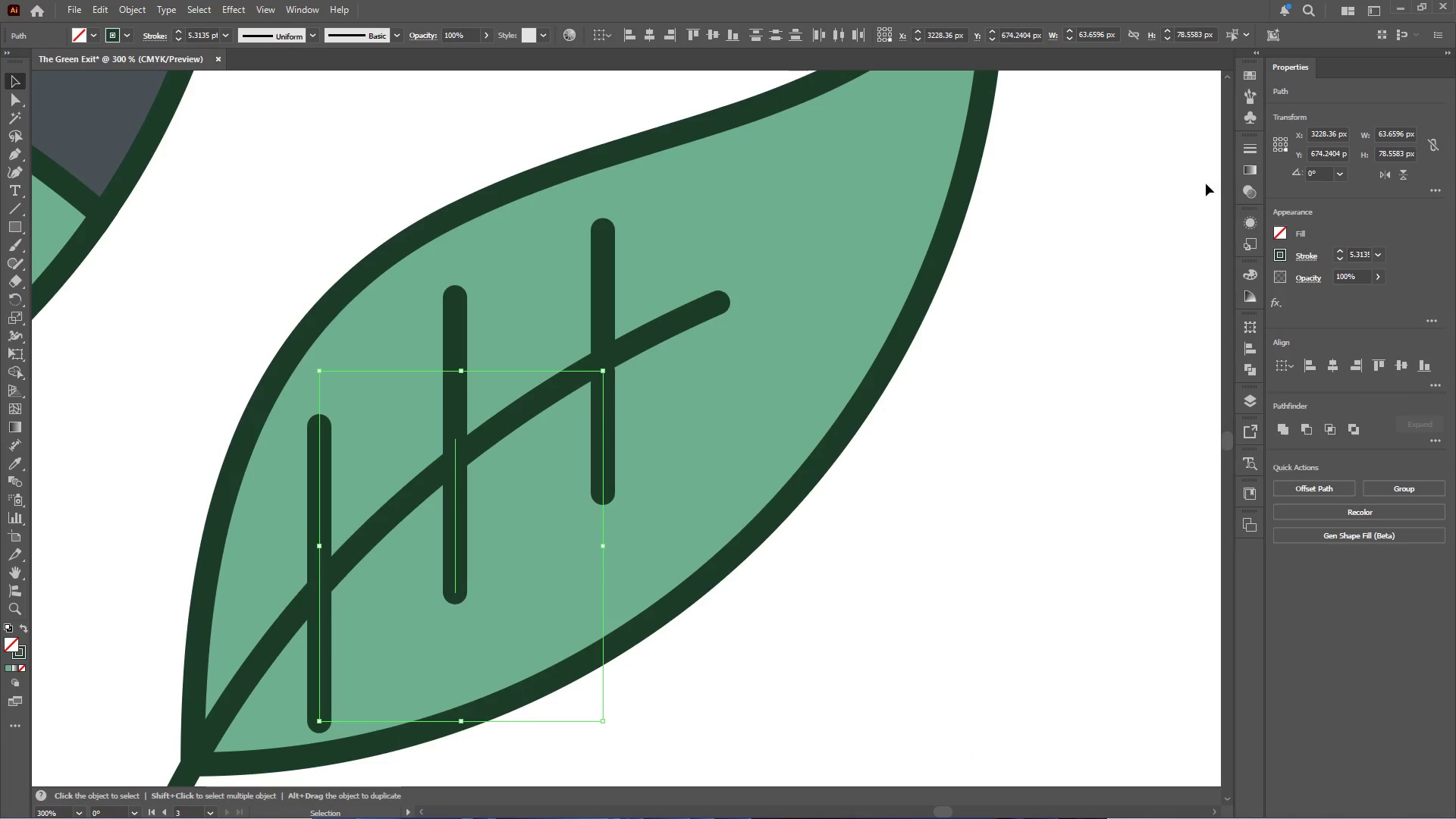 
hold_key(key=ShiftLeft, duration=0.66)
 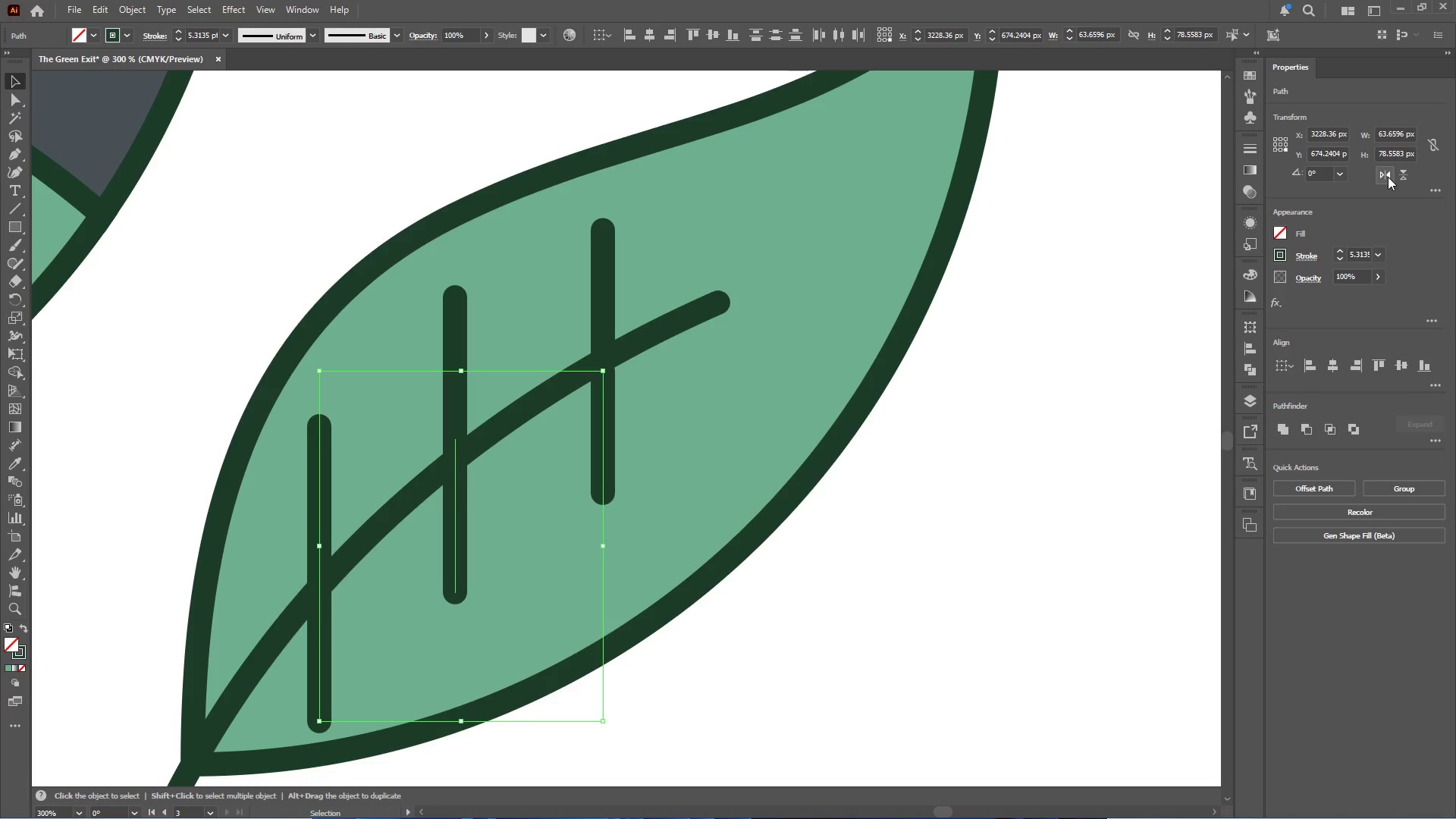 
left_click([1401, 174])
 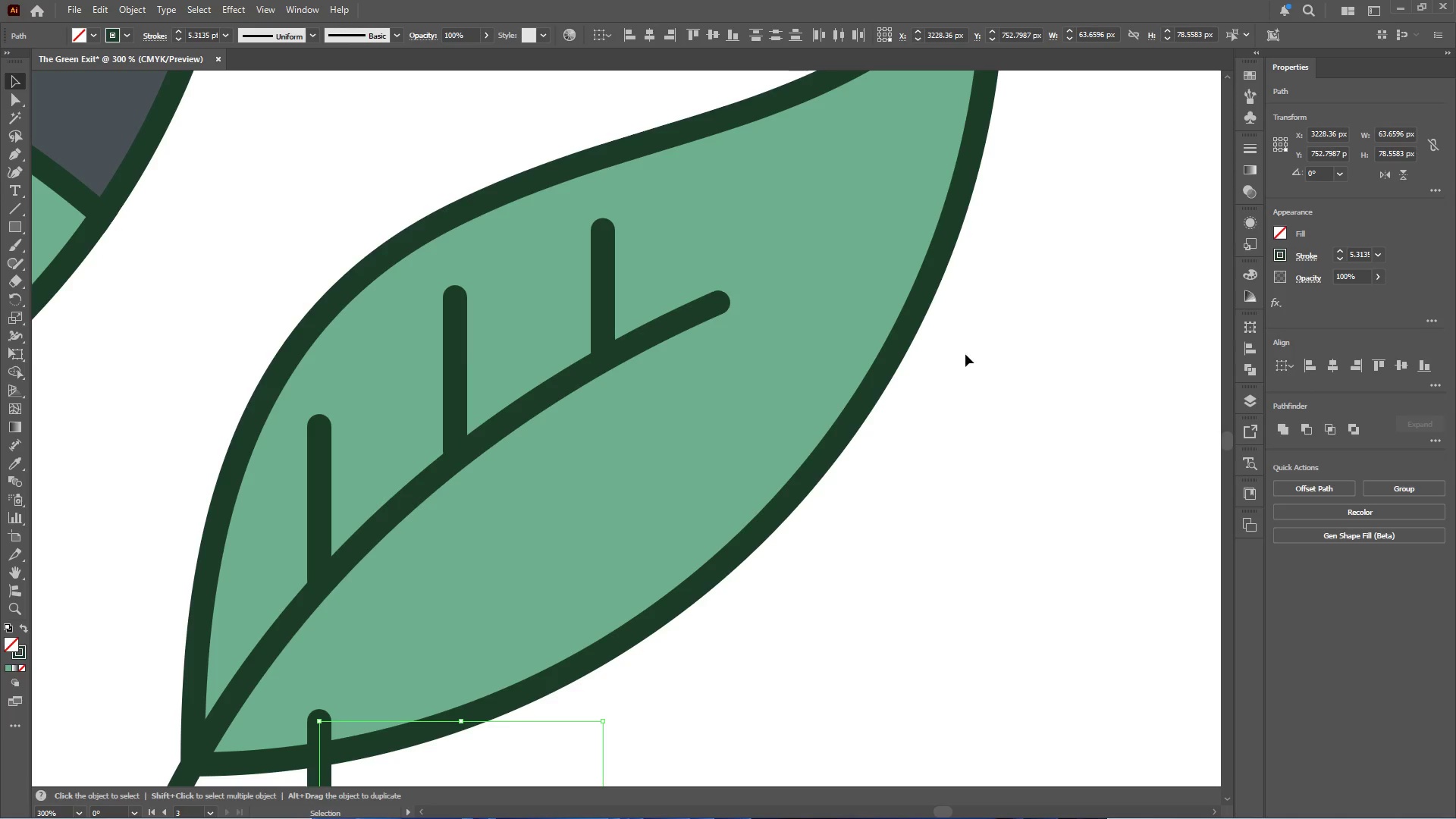 
hold_key(key=AltLeft, duration=0.45)
scroll: coordinate [634, 394], scroll_direction: down, amount: 2.0
 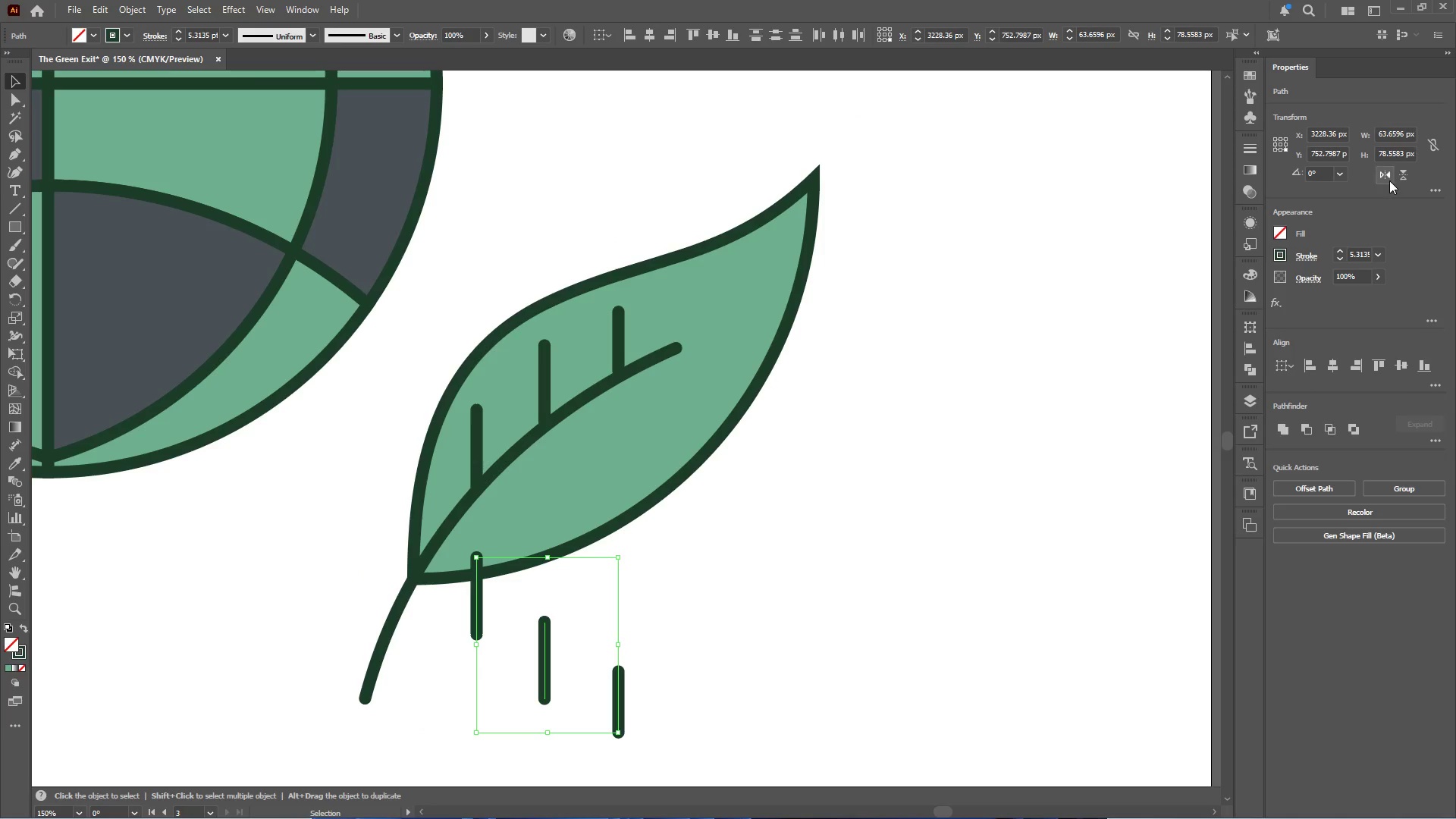 
key(Control+Z)
 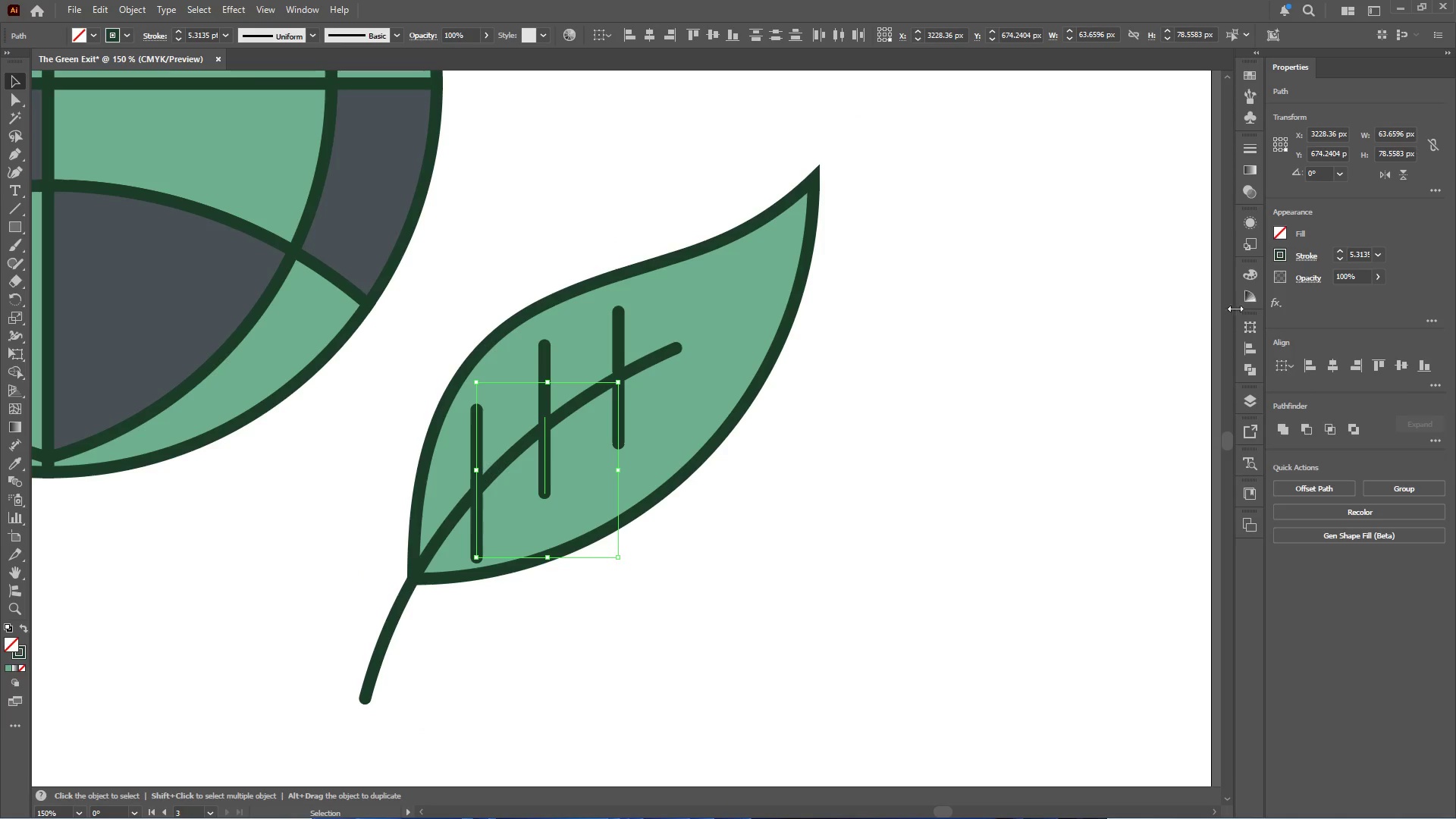 
left_click([1387, 177])
 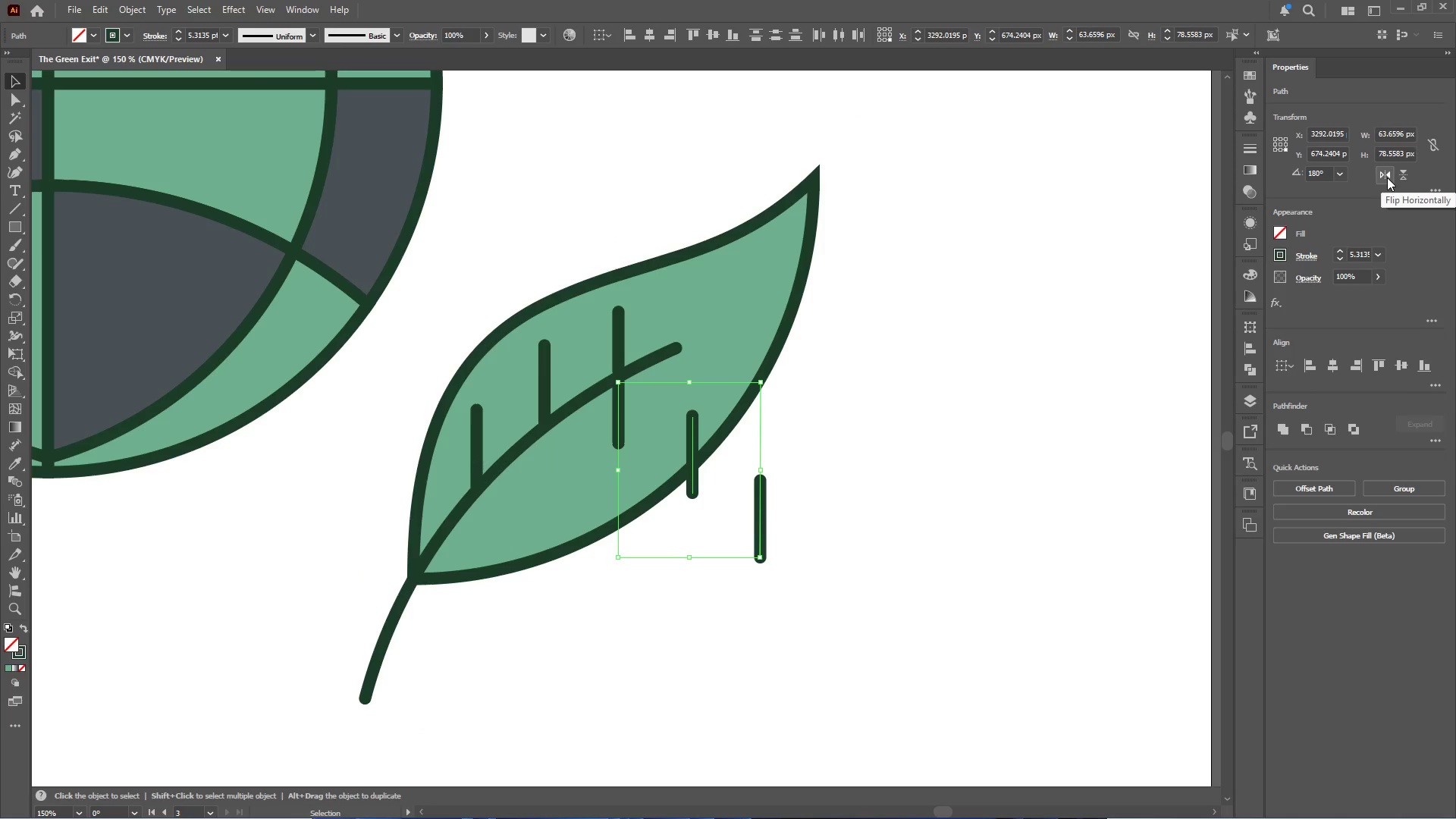 
key(Control+Z)
 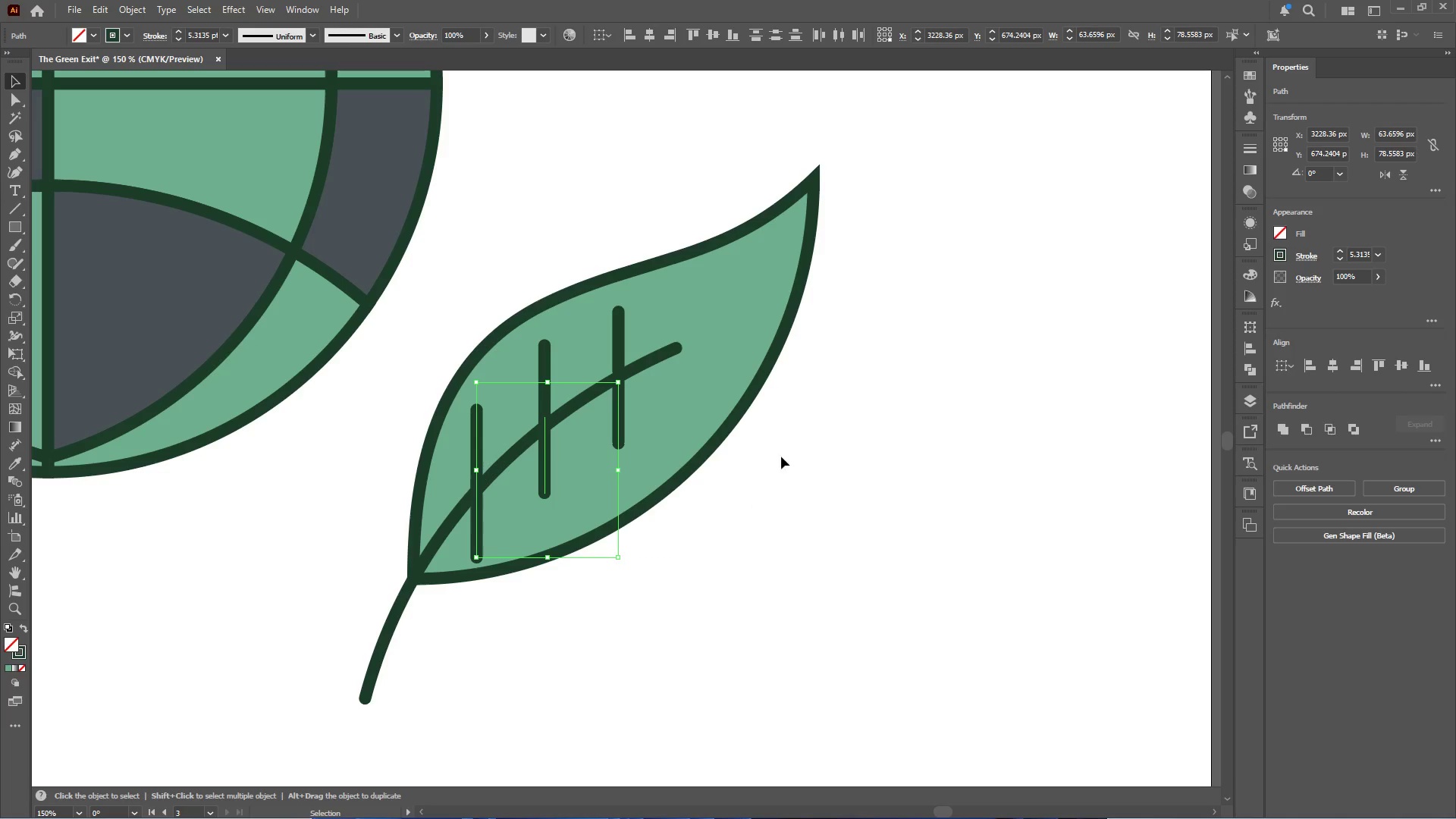 
key(Control+Z)
 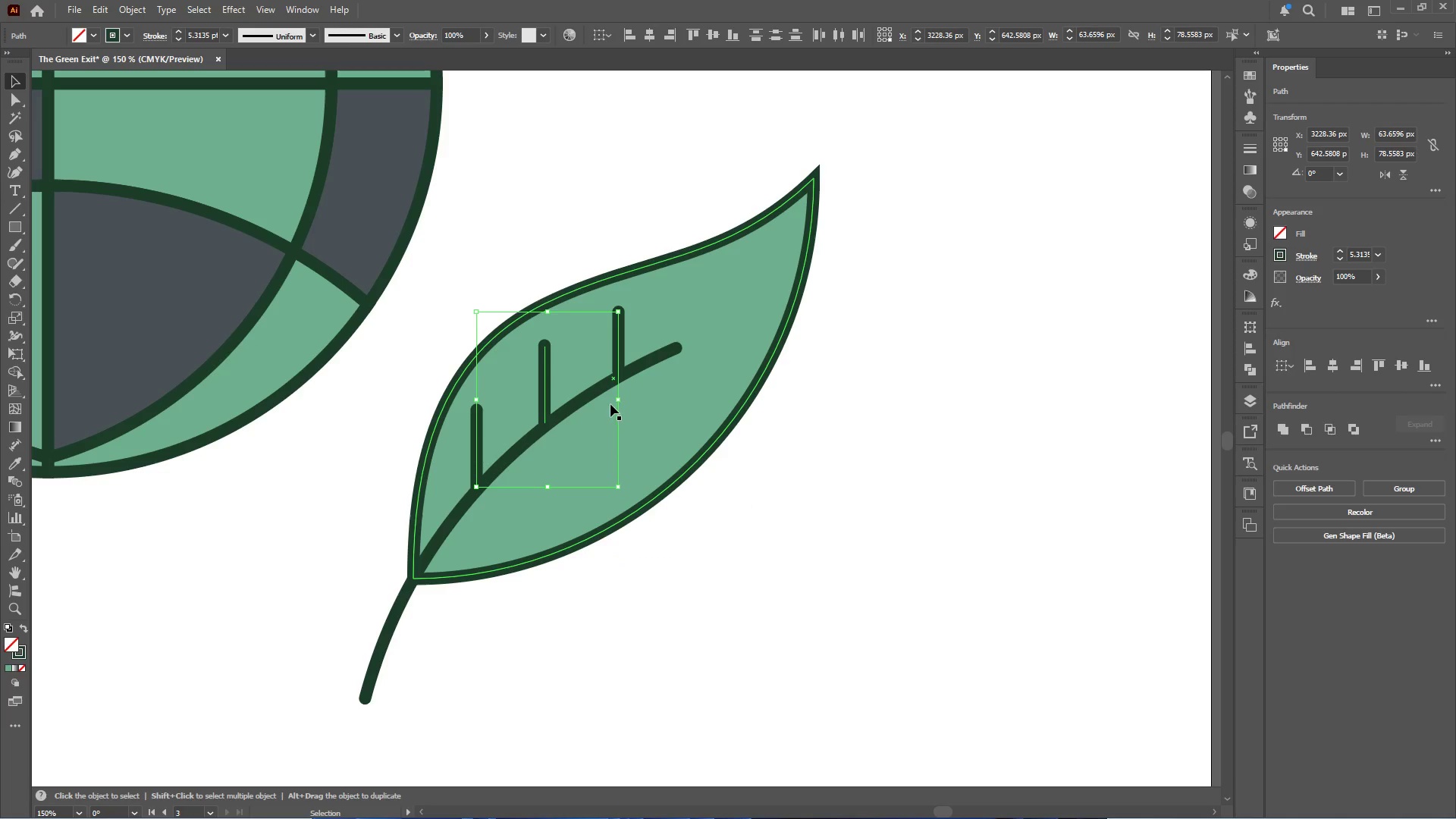 
left_click([833, 487])
 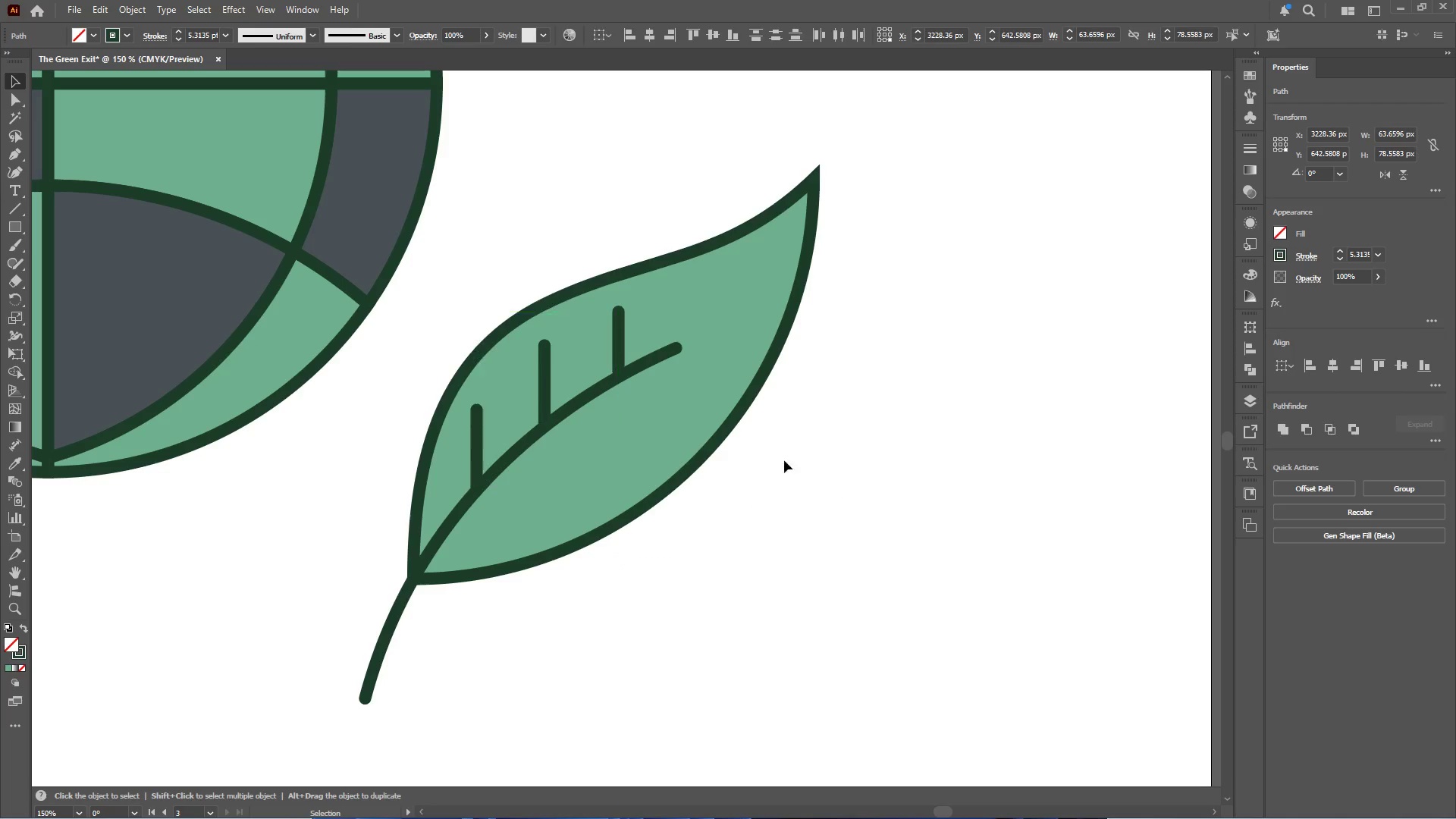 
hold_key(key=AltLeft, duration=0.39)
scroll: coordinate [631, 378], scroll_direction: up, amount: 2.0
 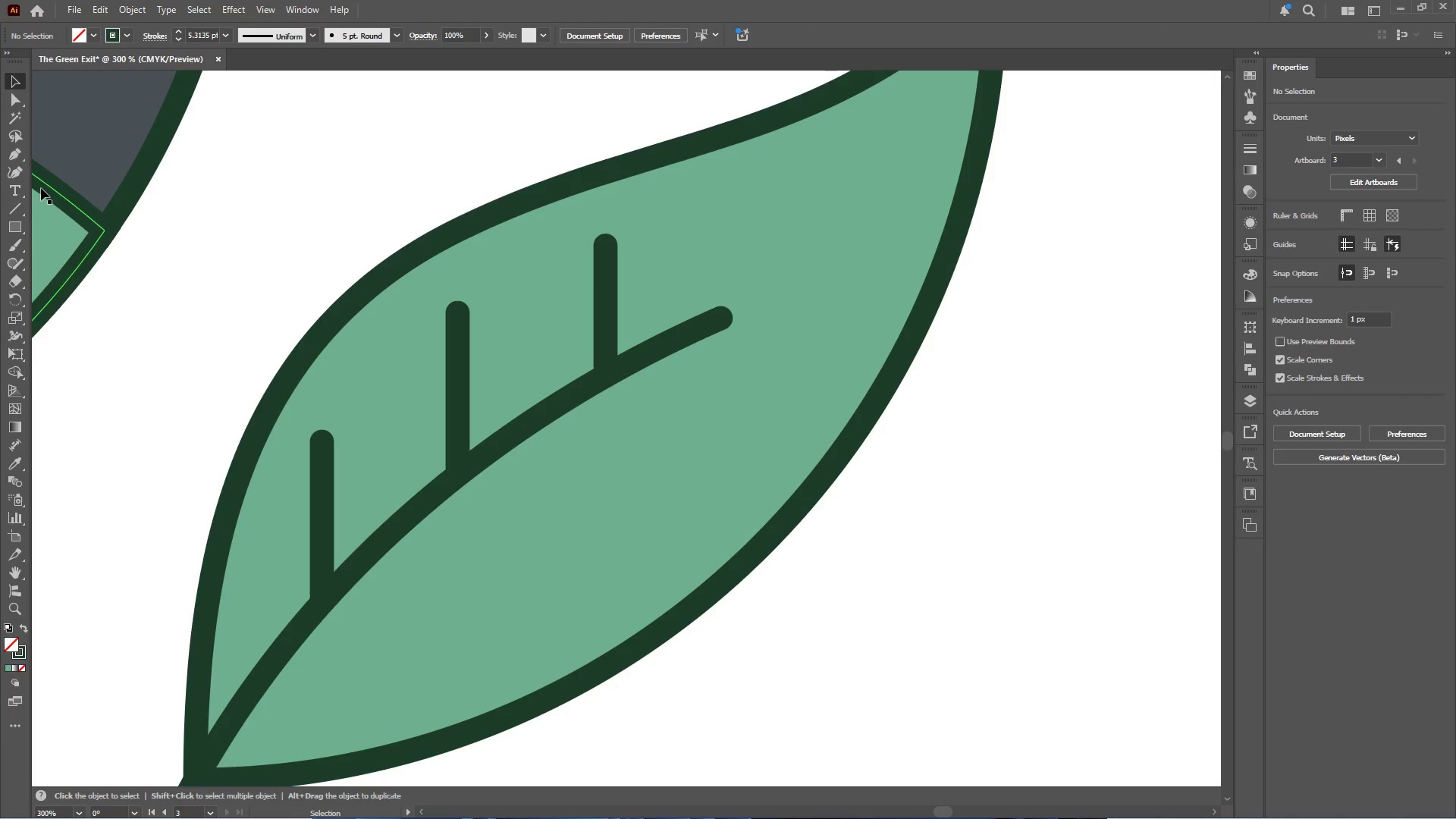 
left_click([17, 156])
 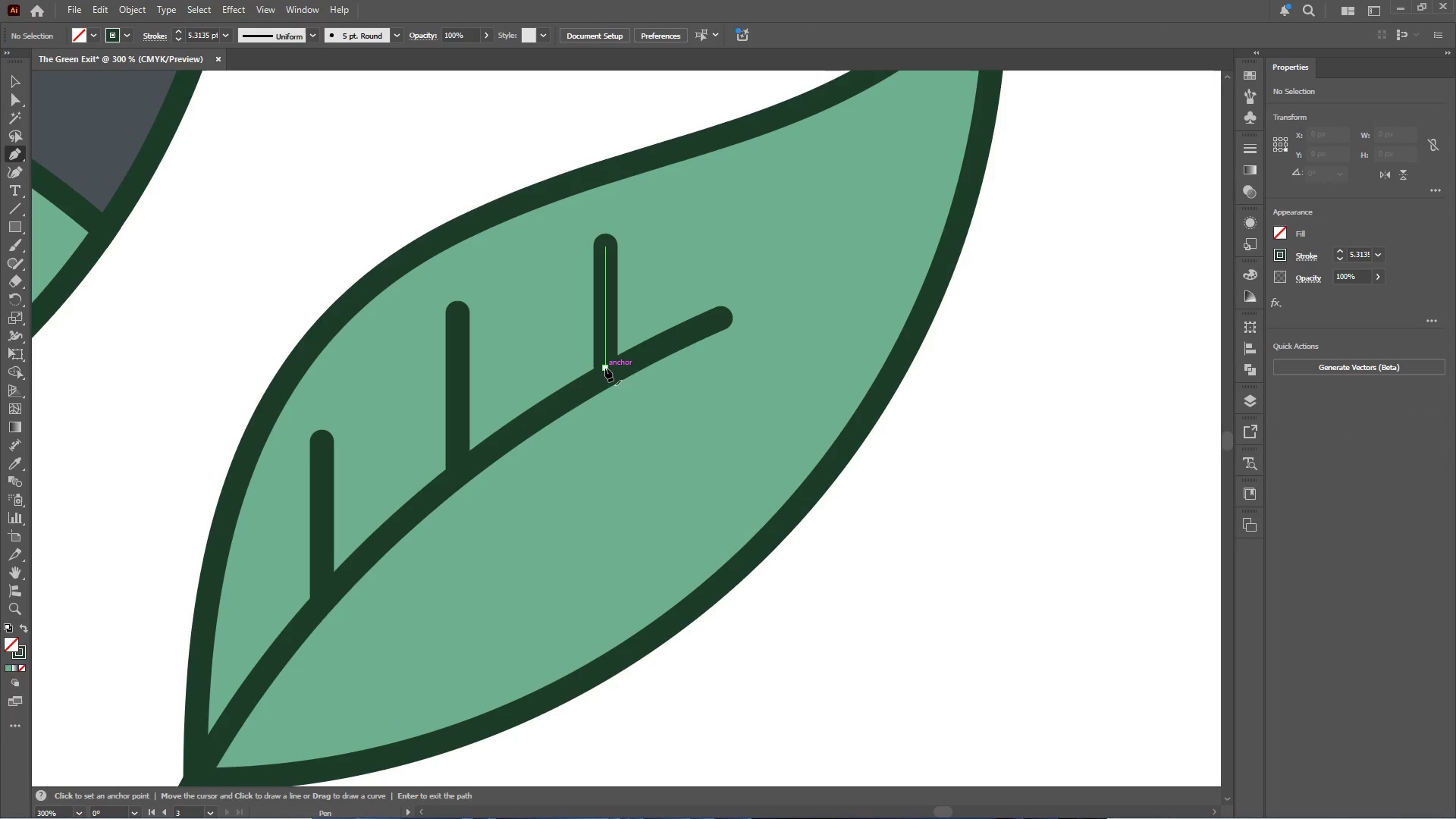 
left_click([605, 368])
 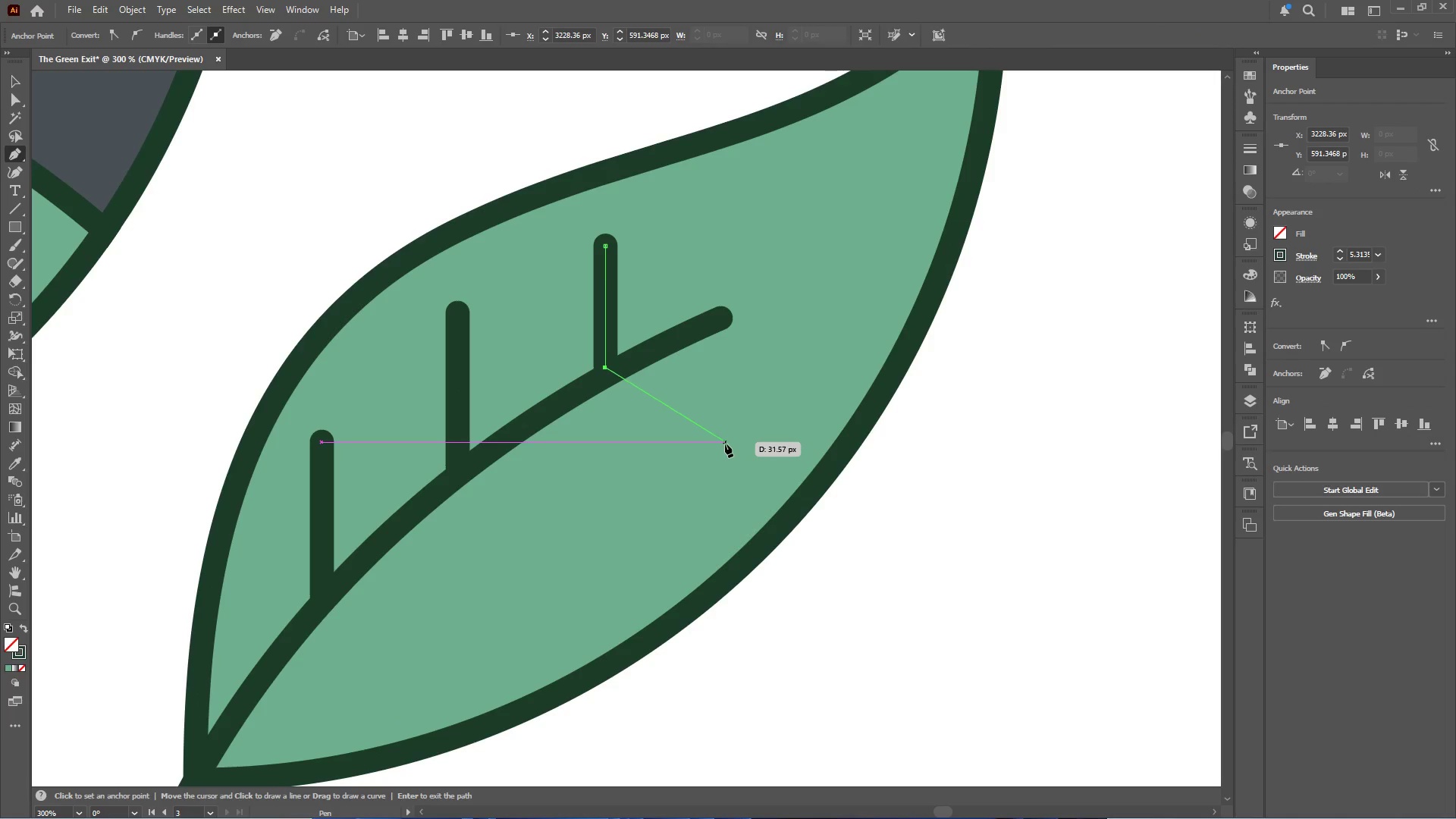 
left_click([726, 443])
 